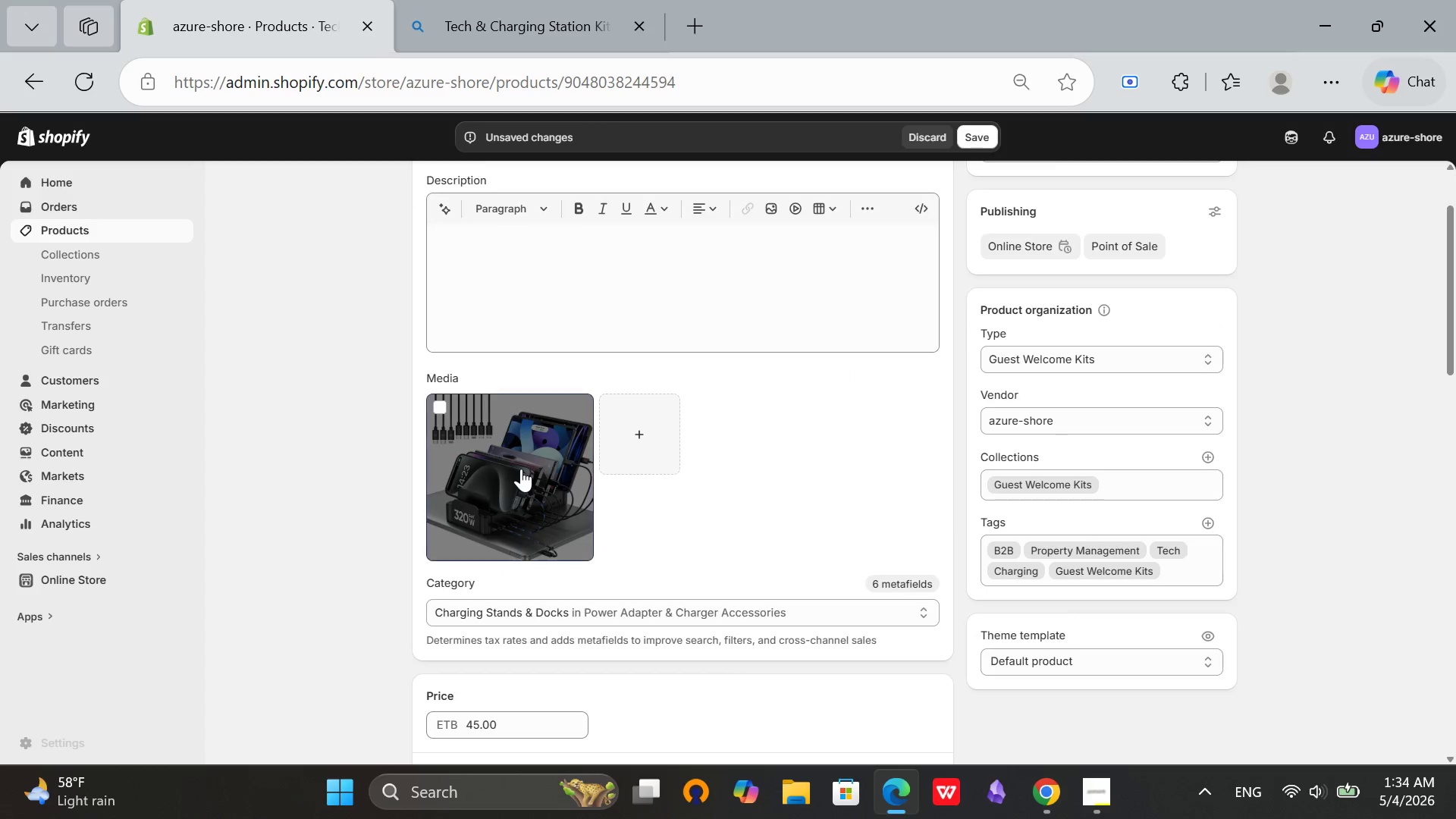 
left_click([521, 469])
 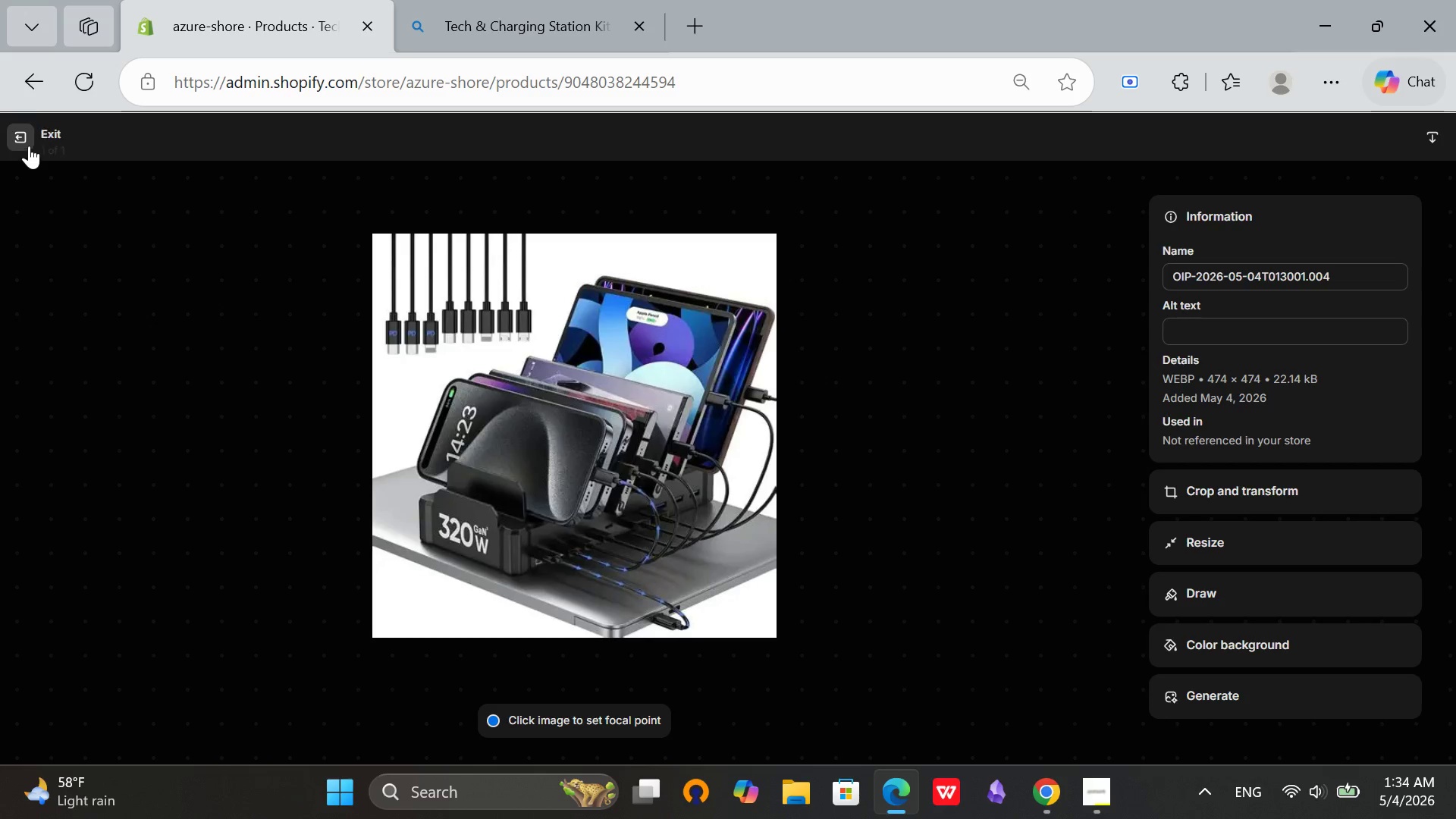 
left_click([24, 143])
 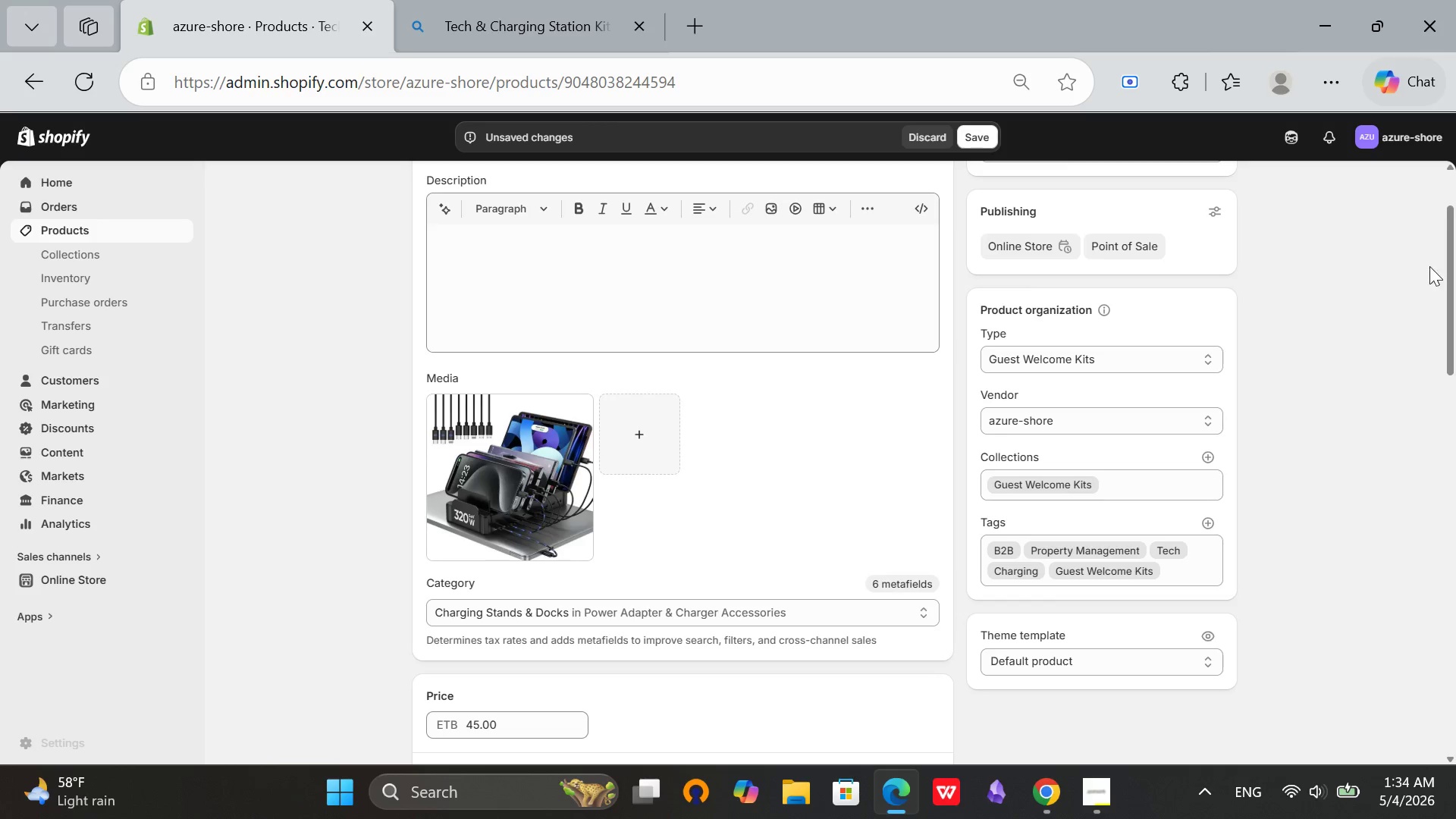 
left_click_drag(start_coordinate=[1454, 275], to_coordinate=[1443, 688])
 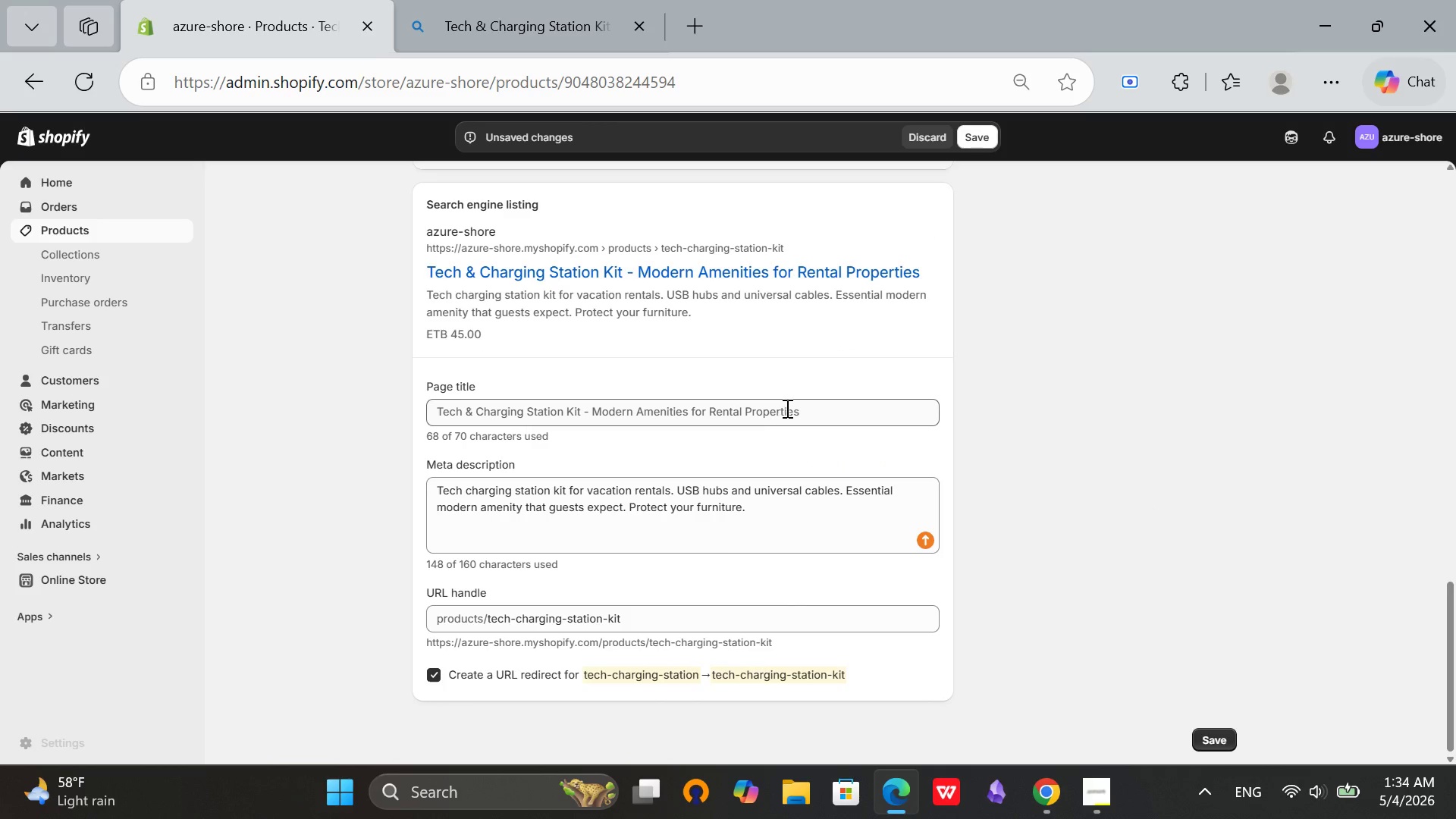 
left_click([828, 408])
 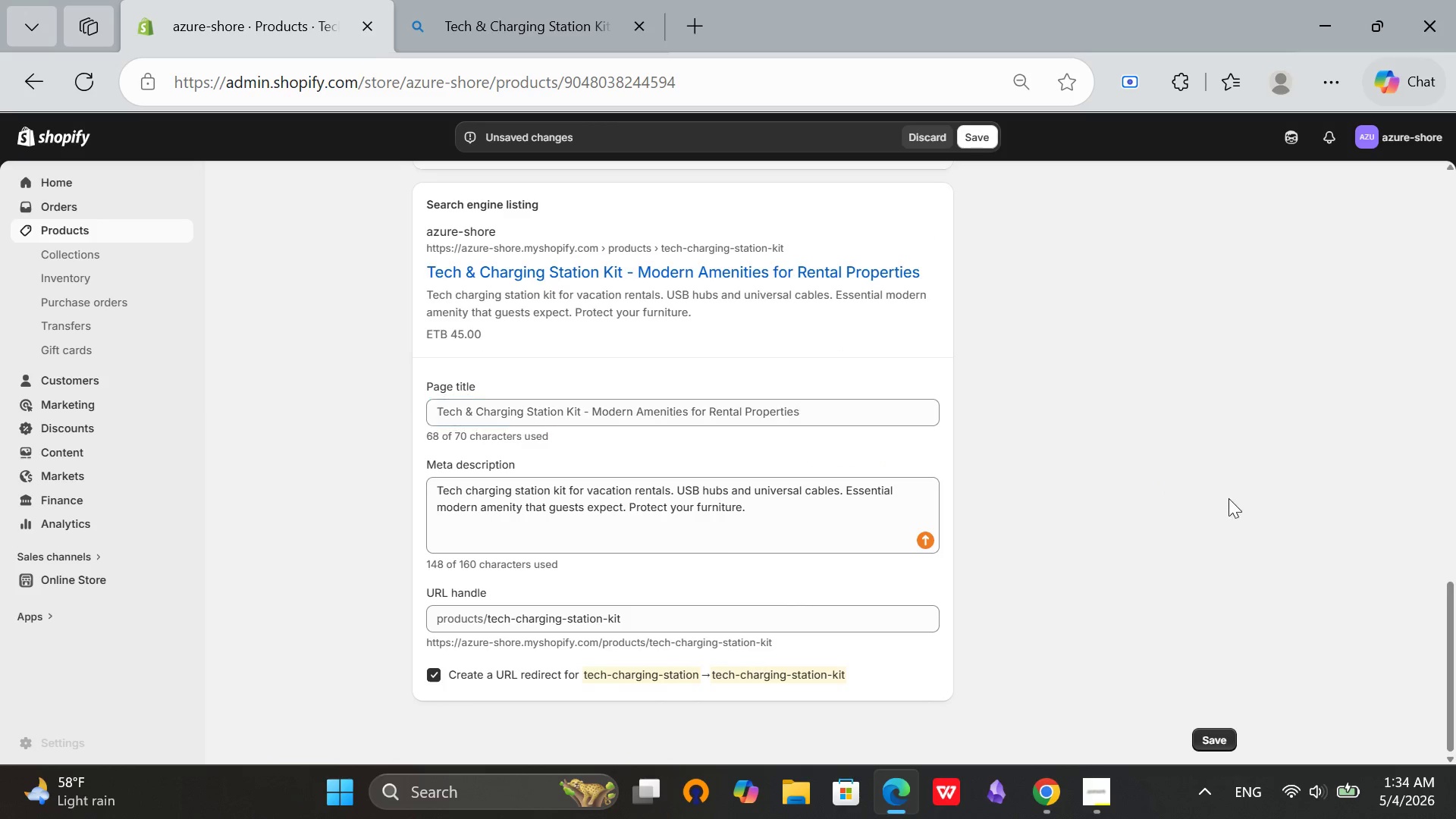 
left_click([1165, 472])
 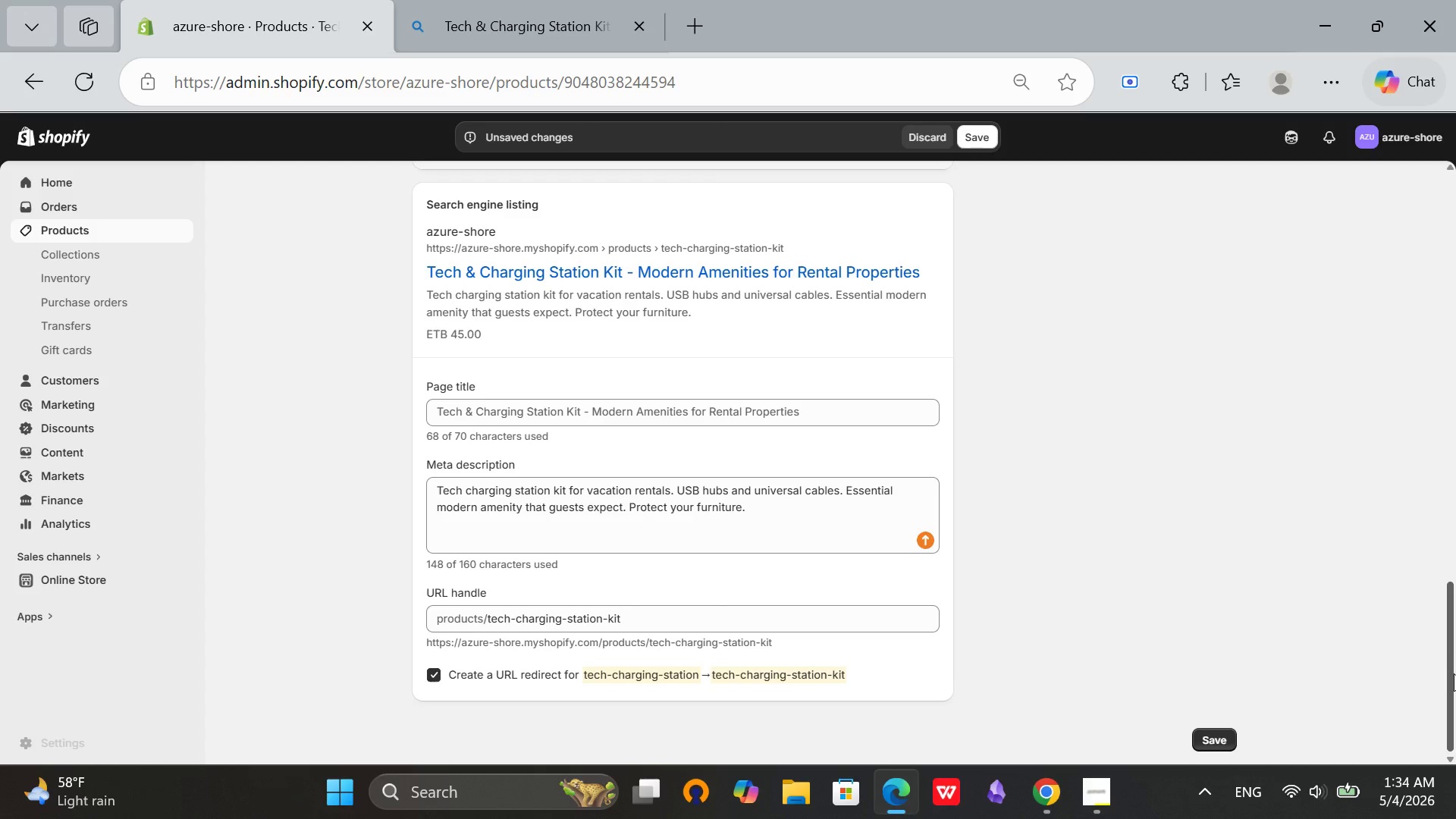 
left_click_drag(start_coordinate=[1454, 673], to_coordinate=[1455, 345])
 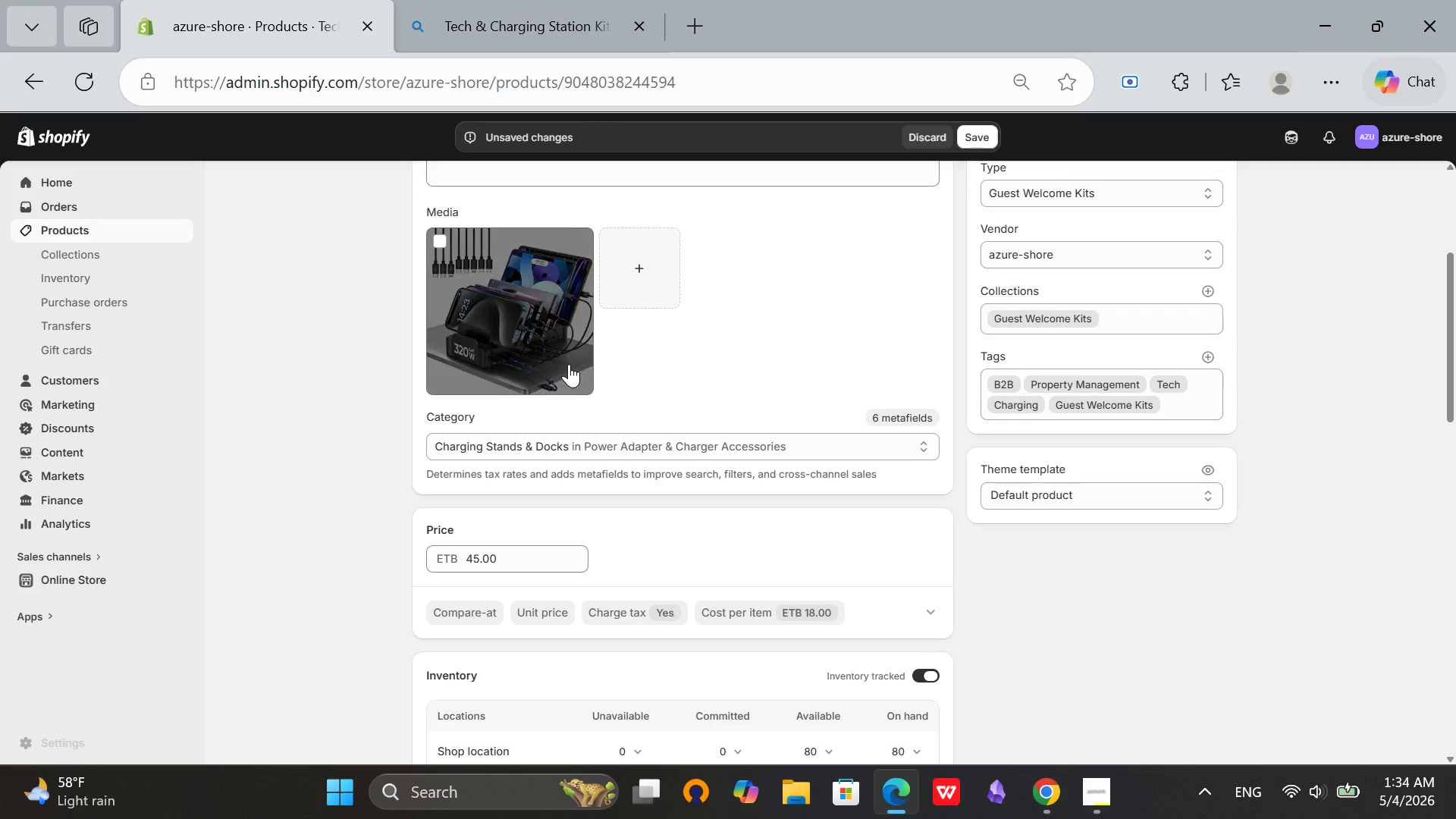 
left_click([569, 364])
 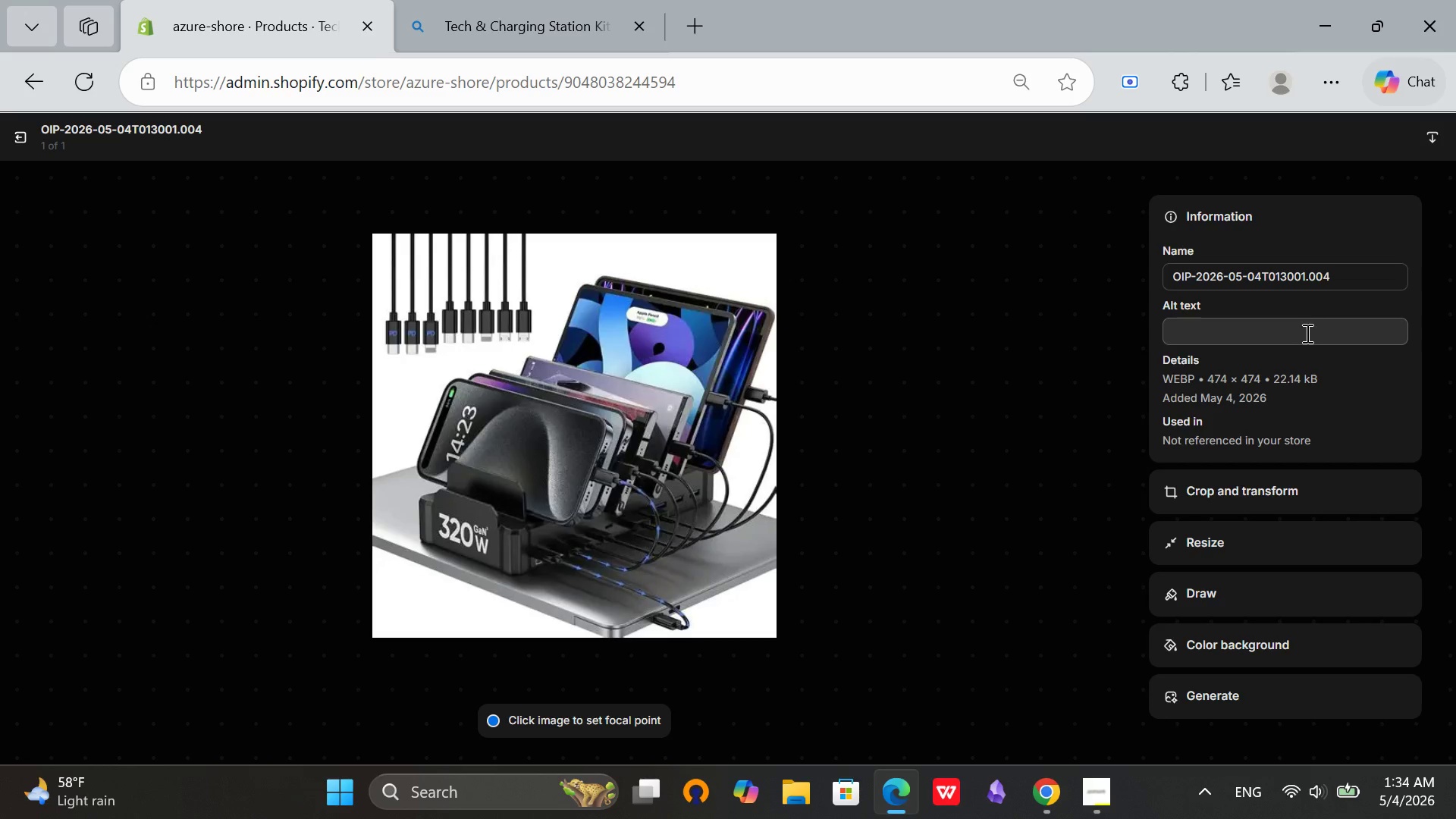 
left_click([1306, 333])
 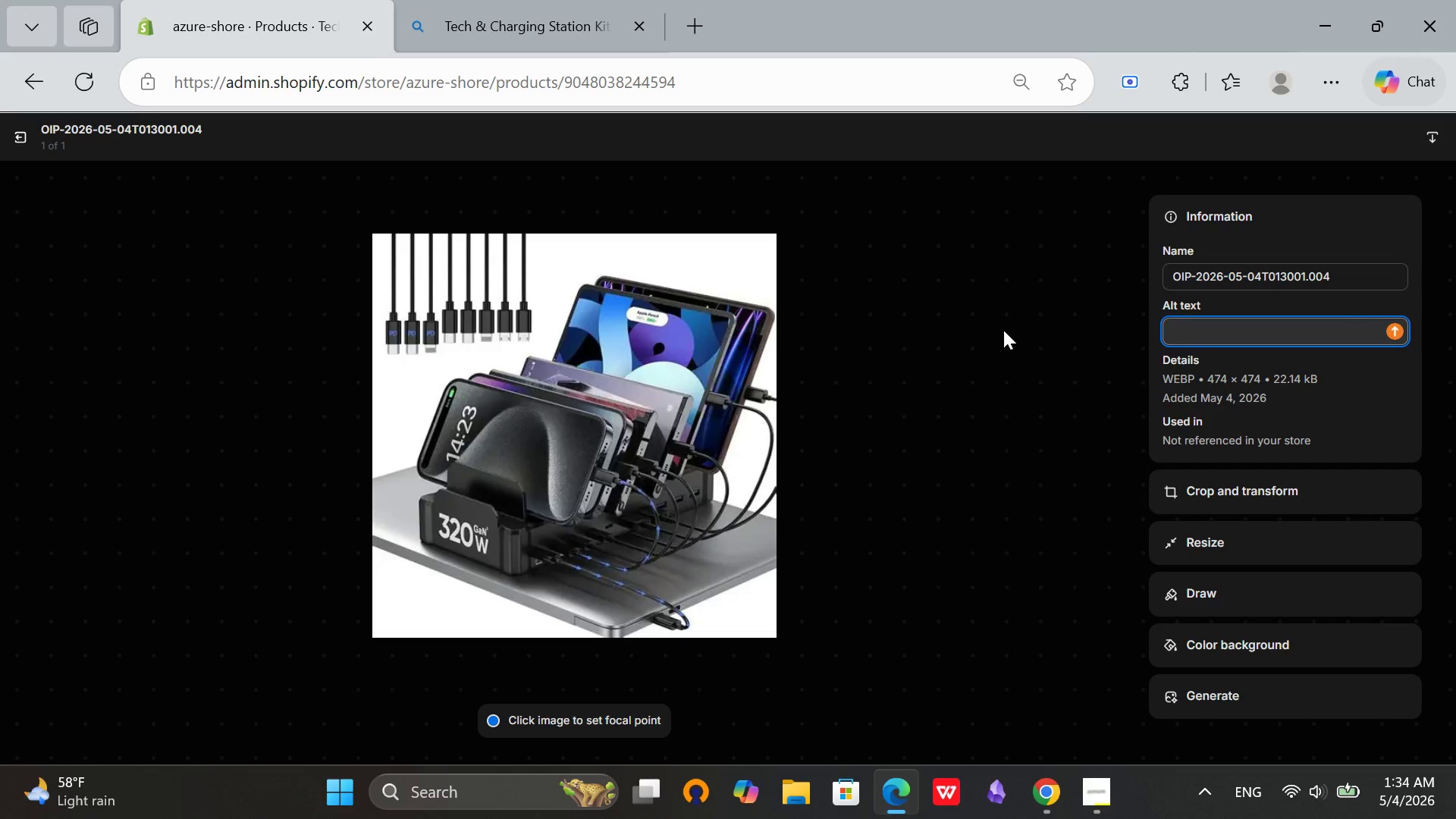 
left_click([1003, 330])
 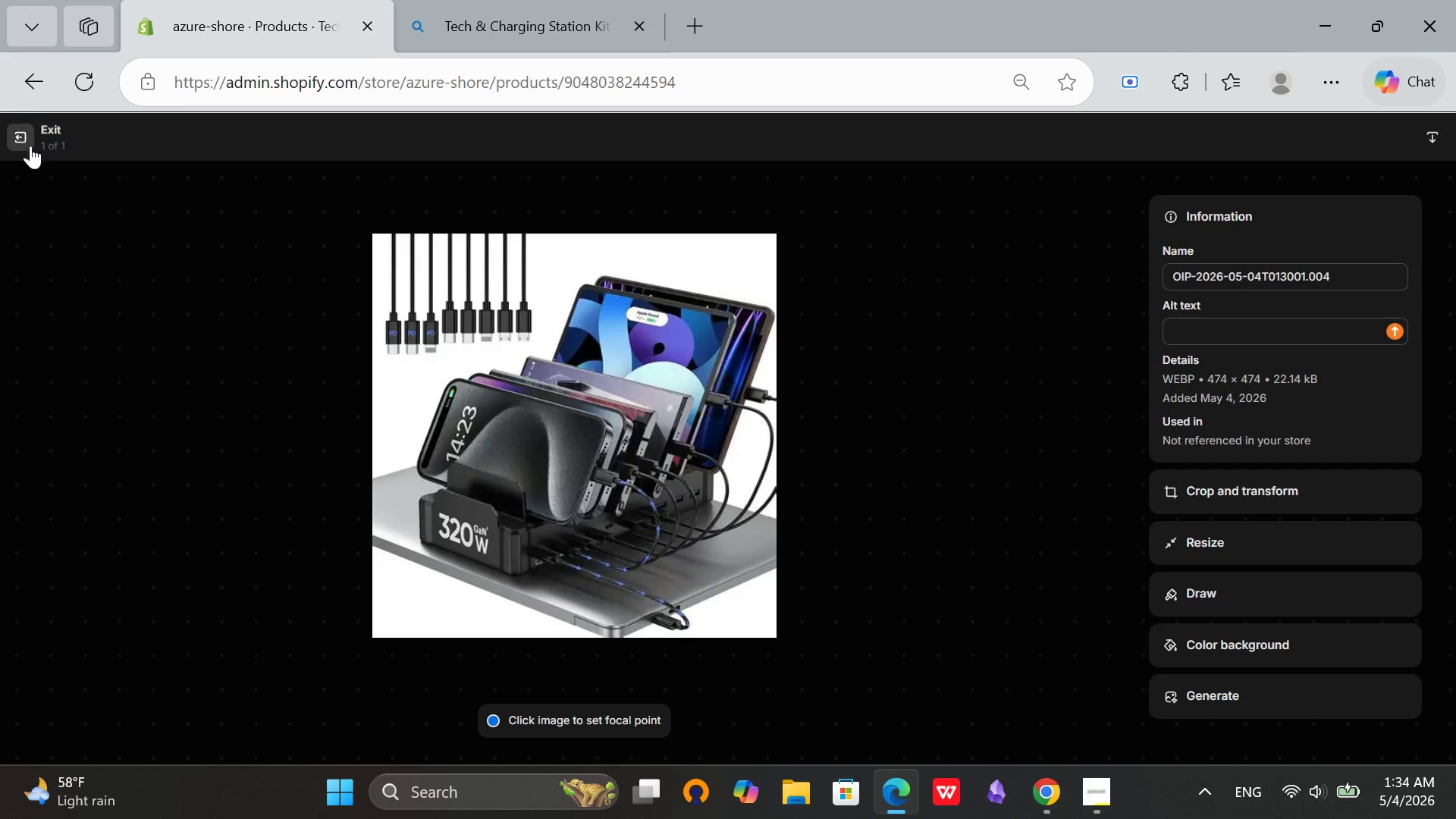 
left_click([22, 146])
 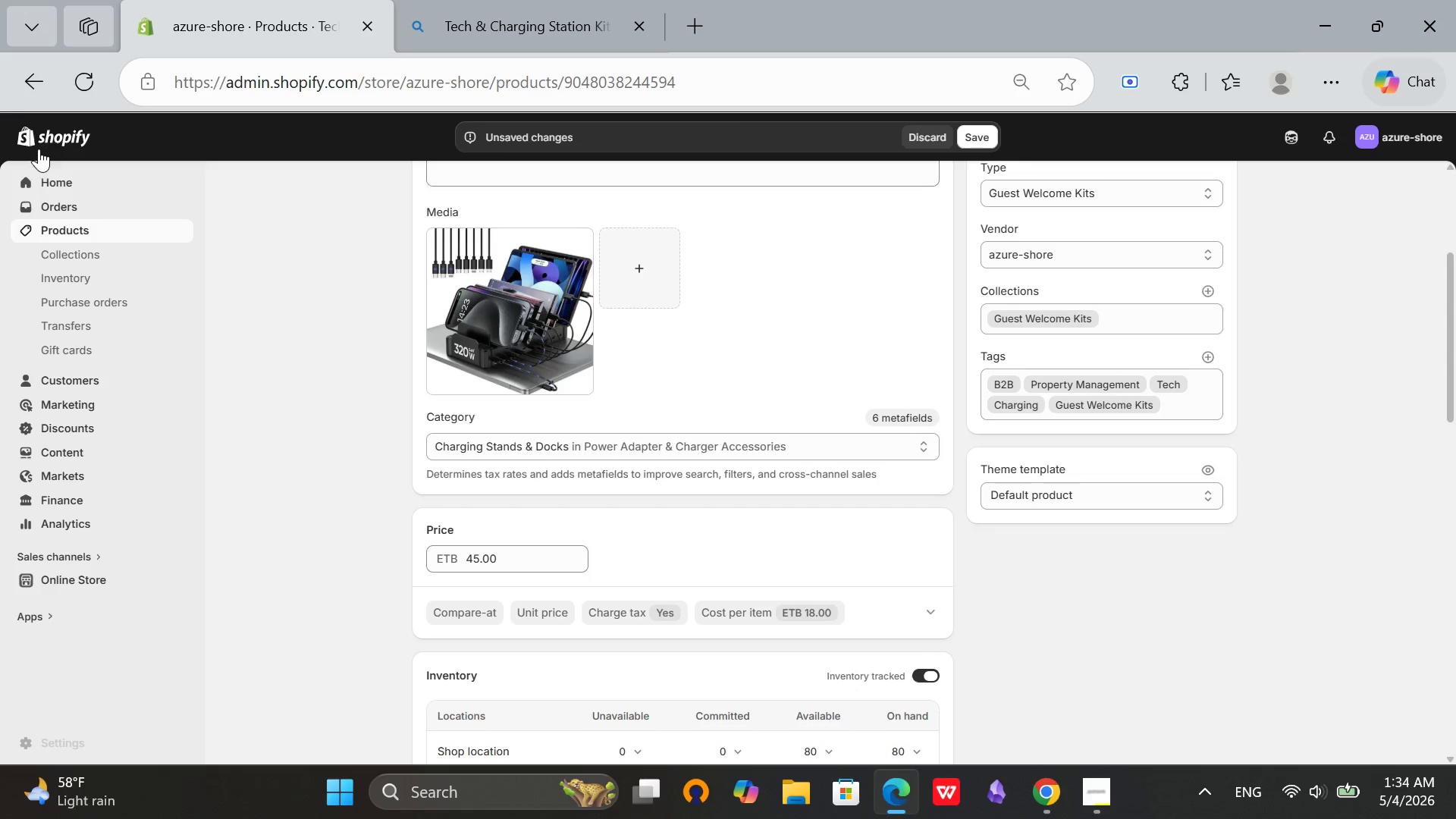 
wait(6.59)
 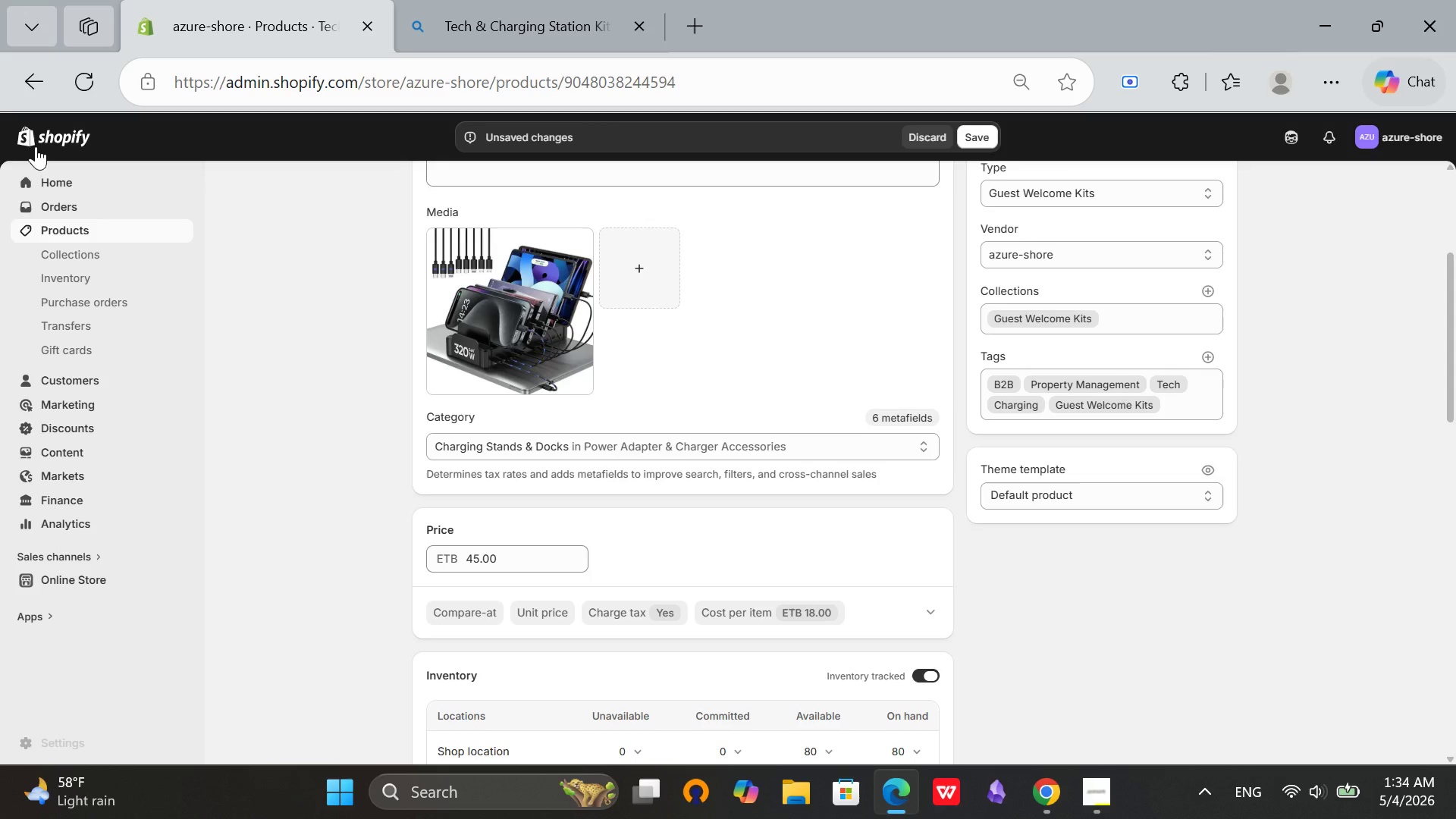 
left_click([519, 284])
 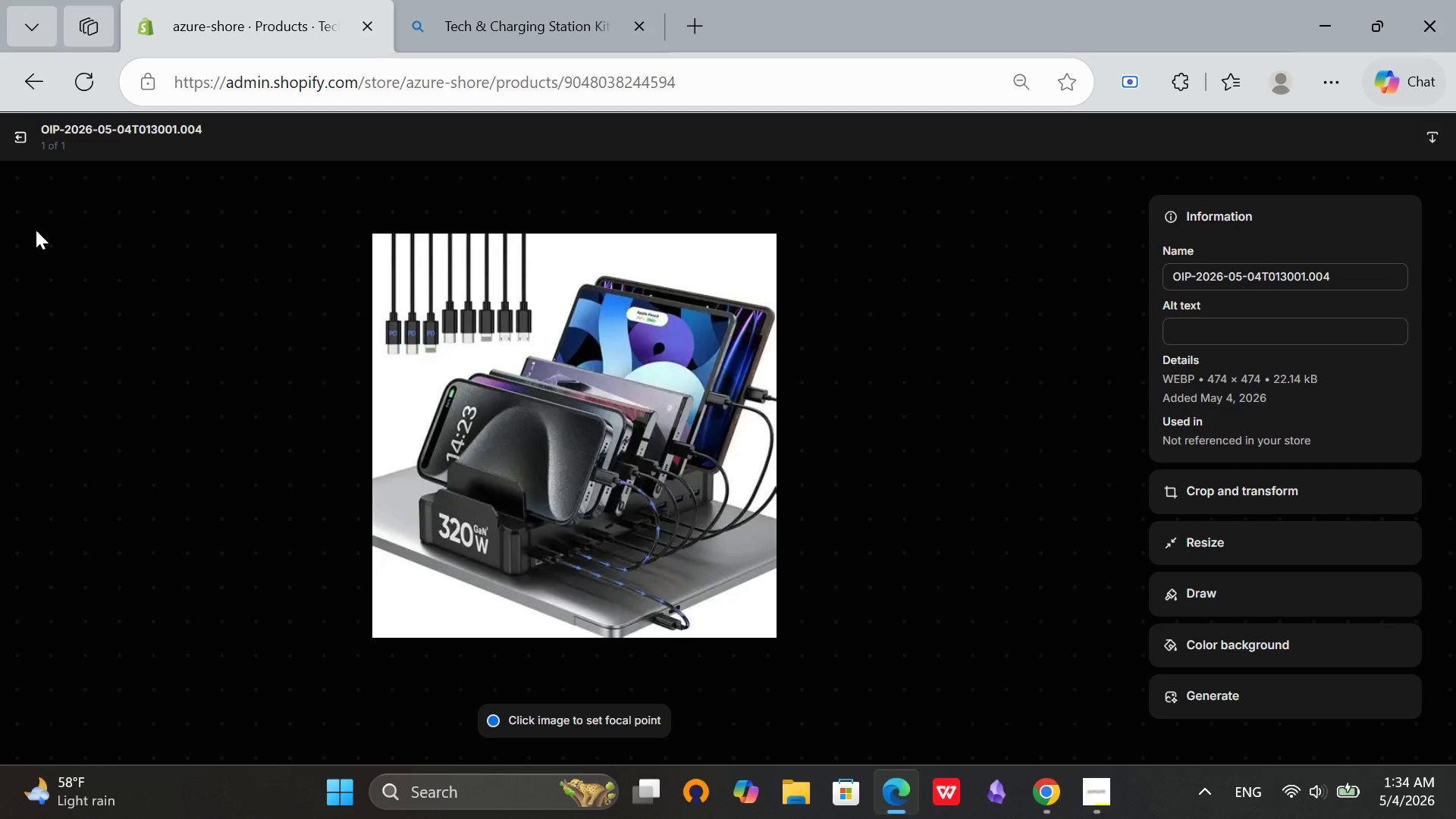 
left_click([19, 143])
 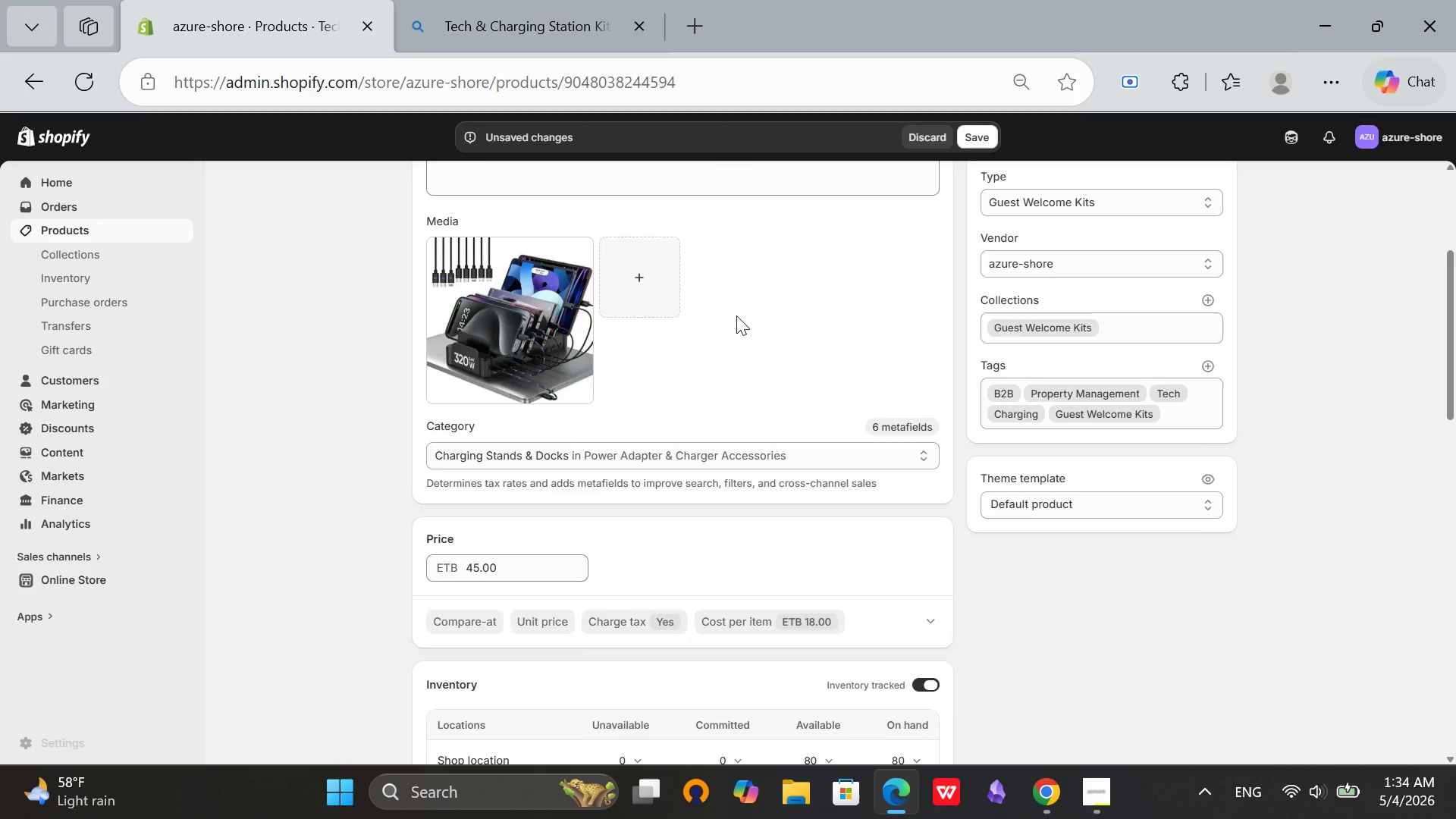 
scroll: coordinate [736, 315], scroll_direction: up, amount: 3.0
 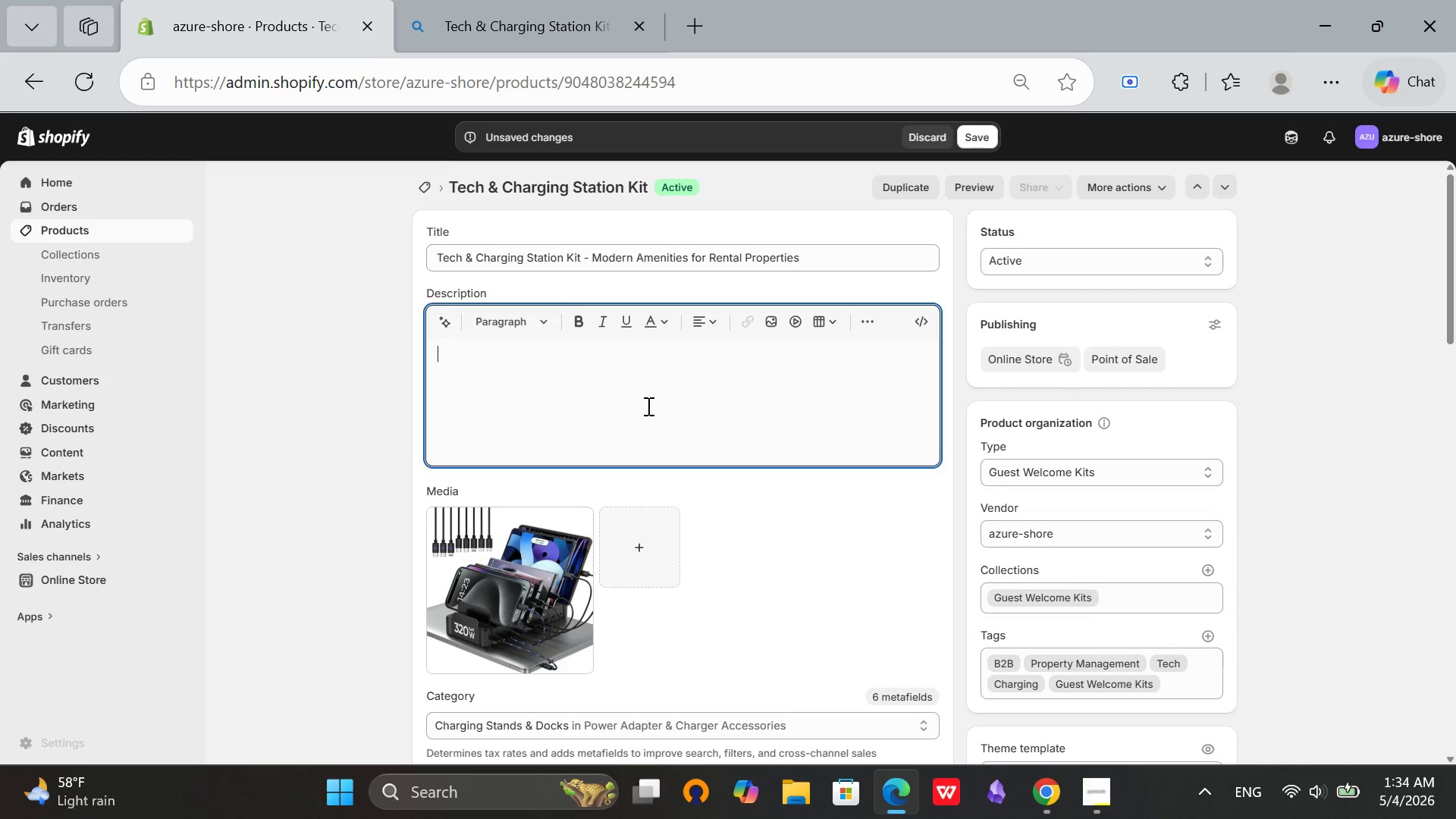 
left_click([647, 406])
 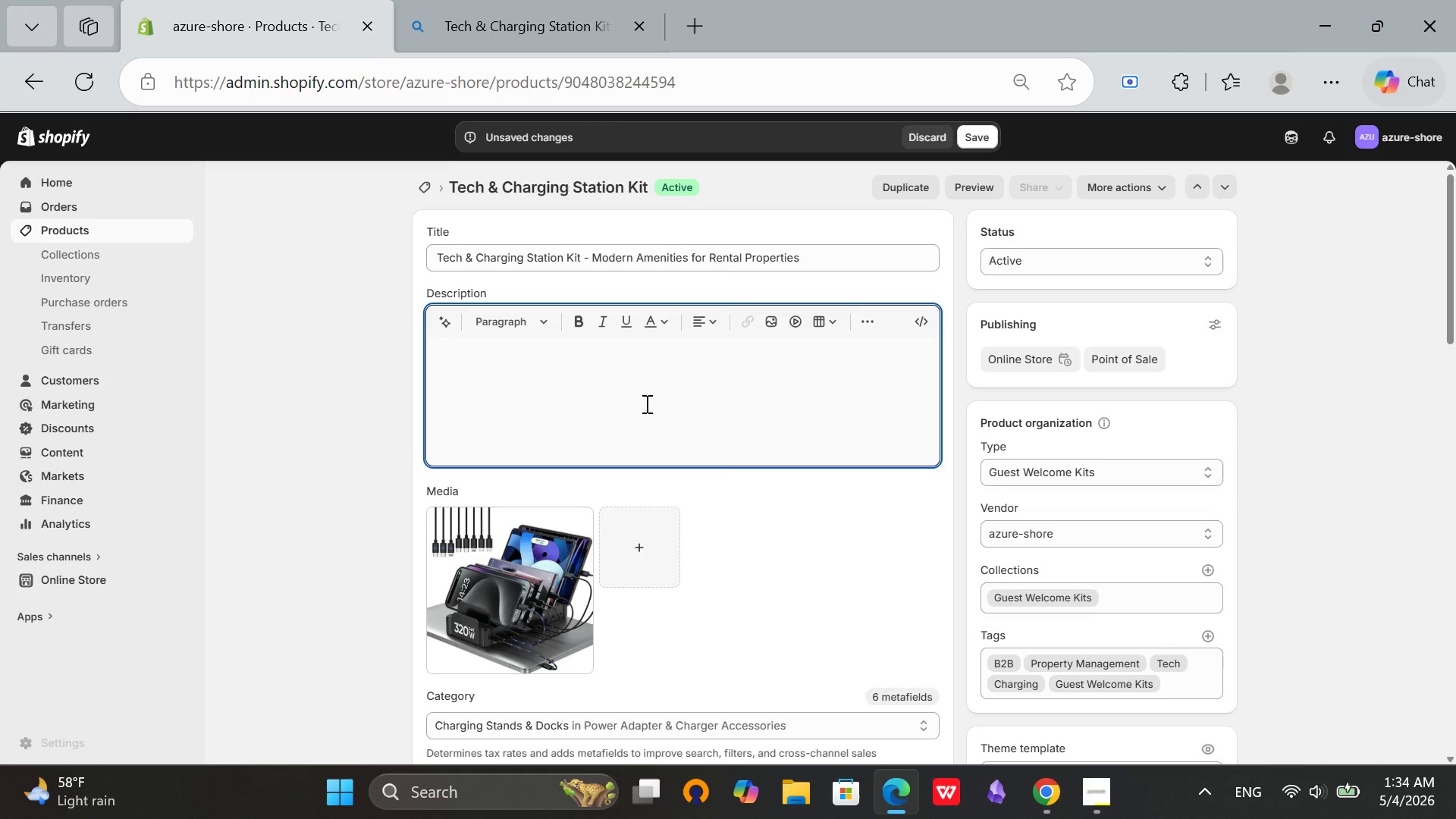 
type(Meet )
 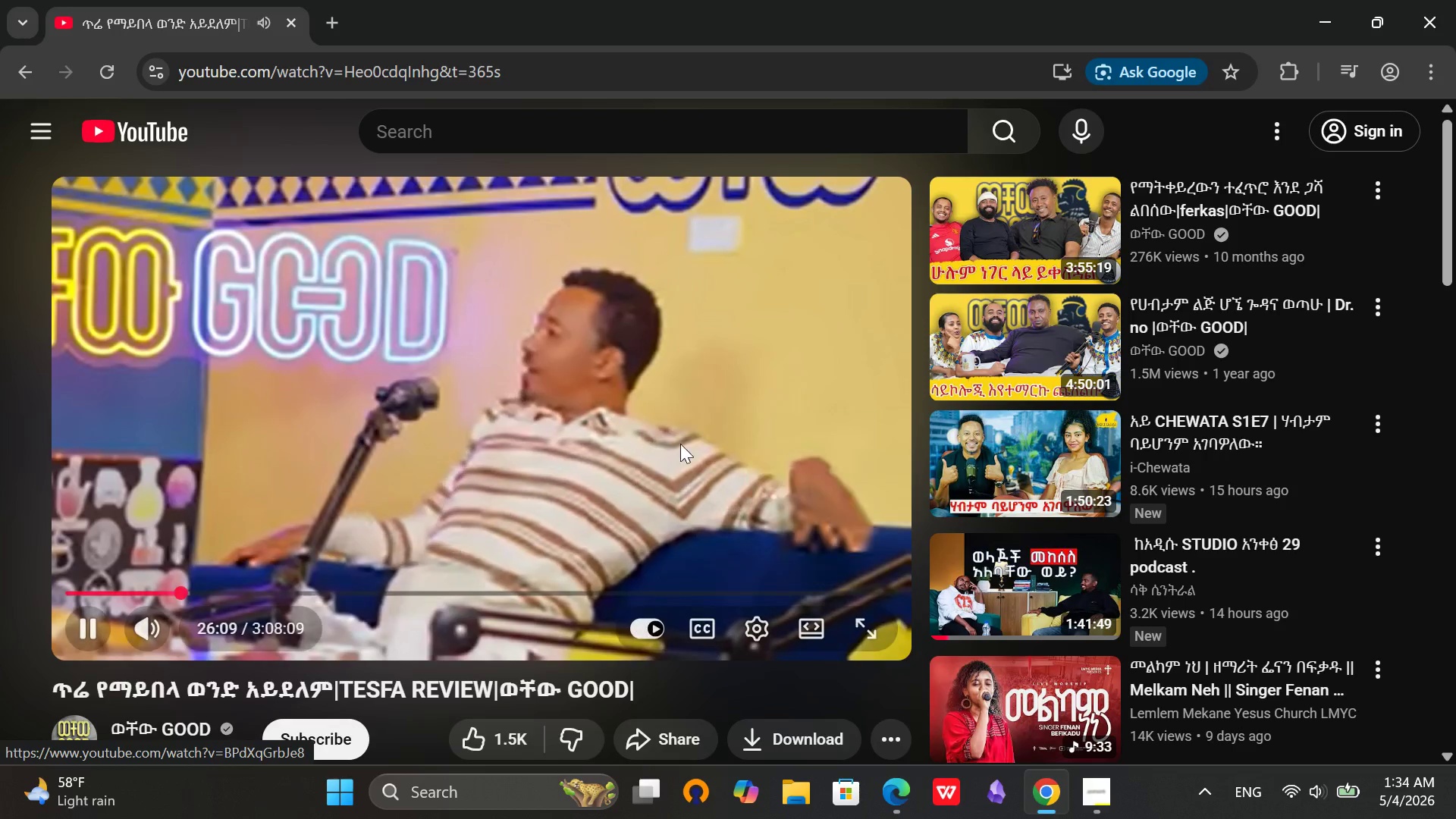 
wait(5.7)
 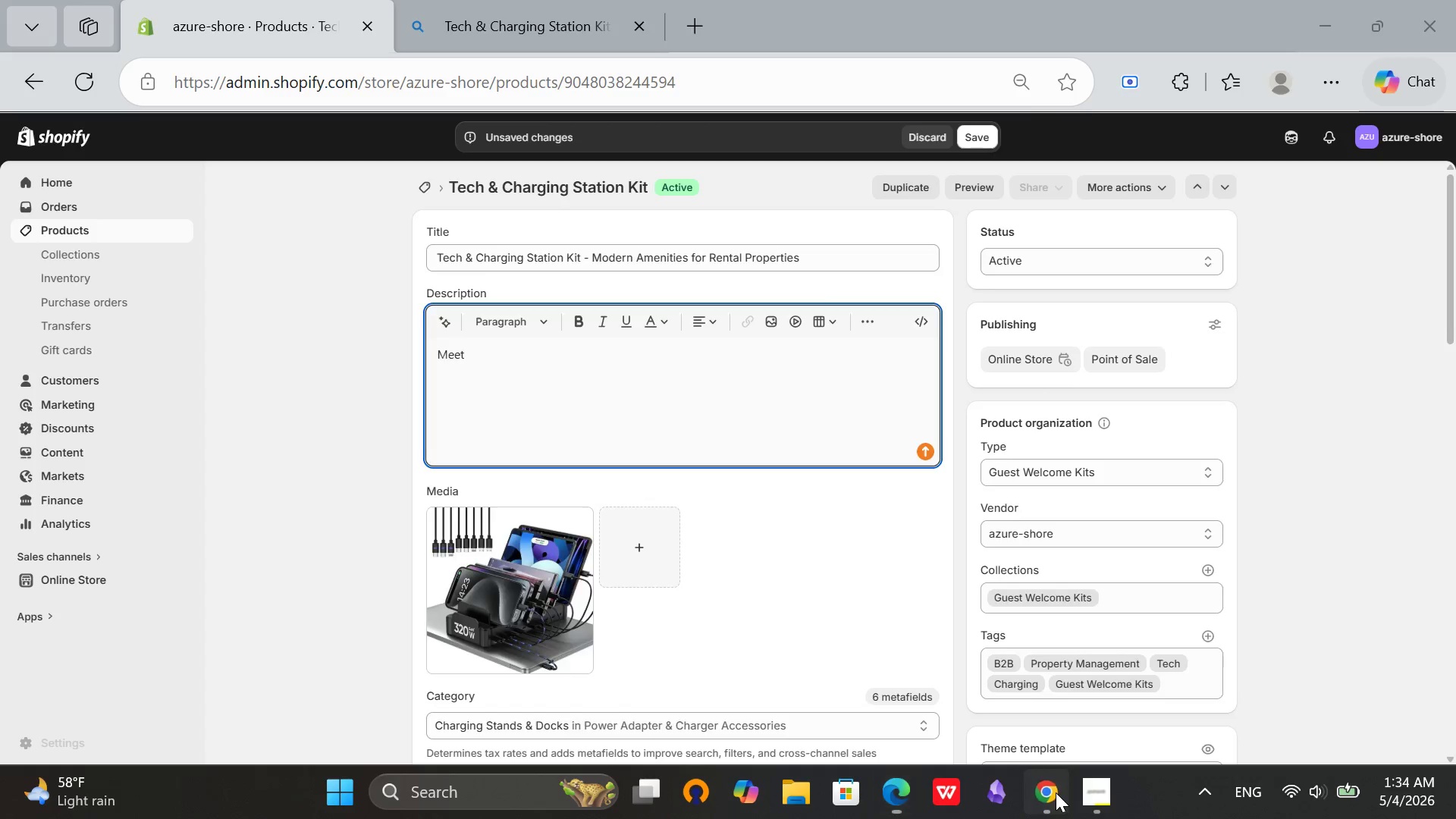 
scroll: coordinate [792, 435], scroll_direction: down, amount: 2.0
 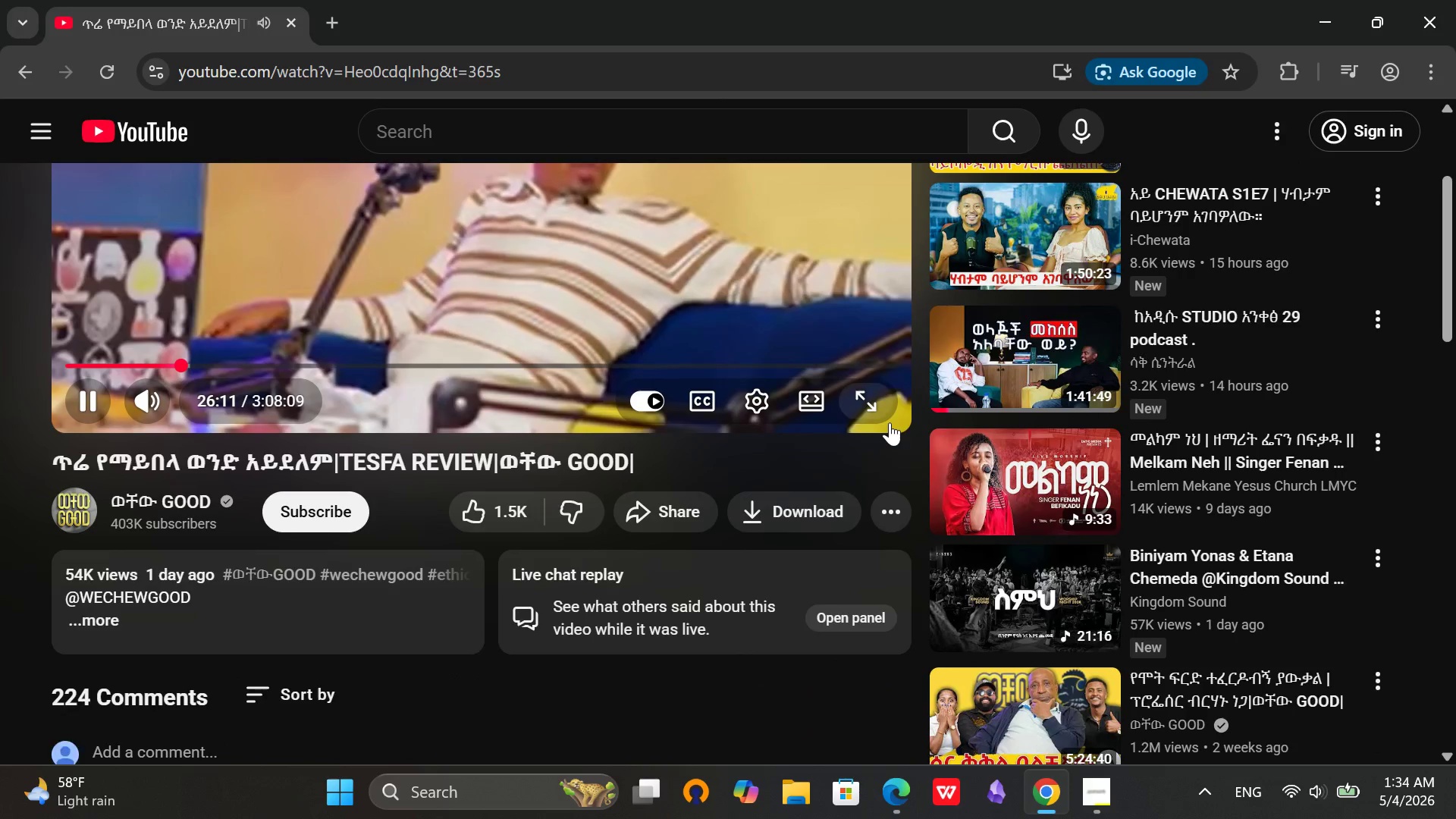 
scroll: coordinate [890, 422], scroll_direction: up, amount: 6.0
 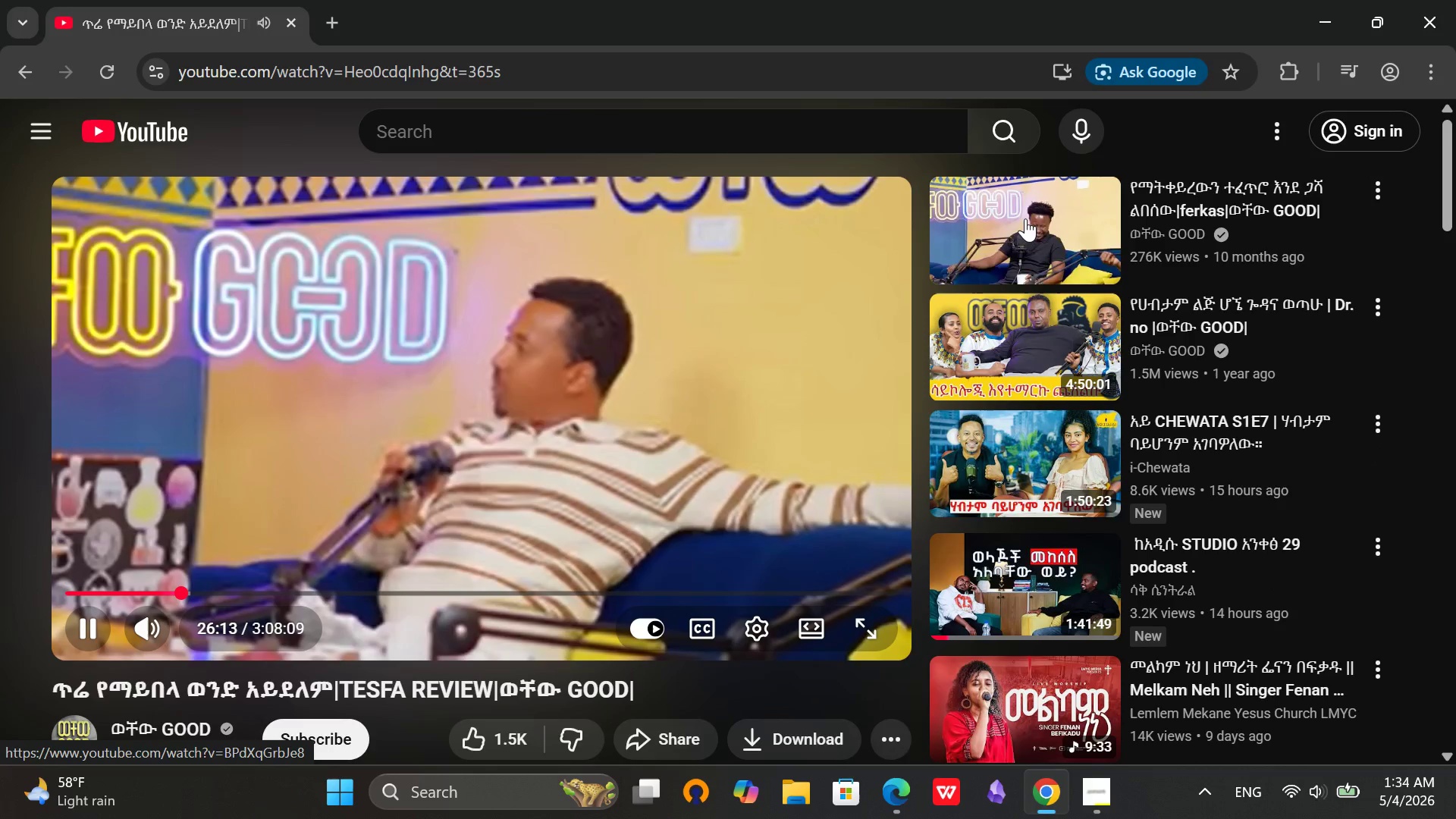 
left_click([1018, 219])
 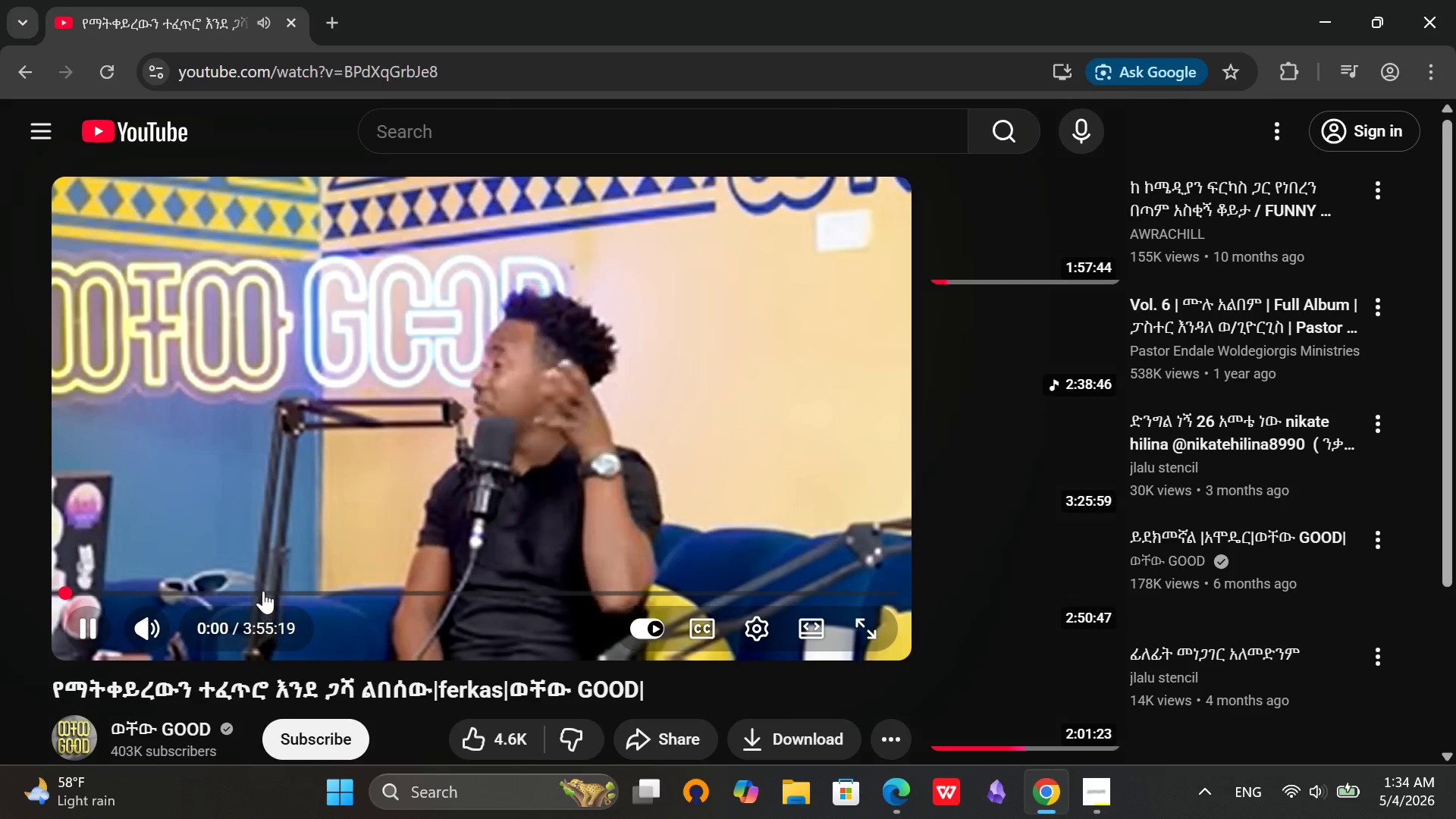 
left_click([259, 587])
 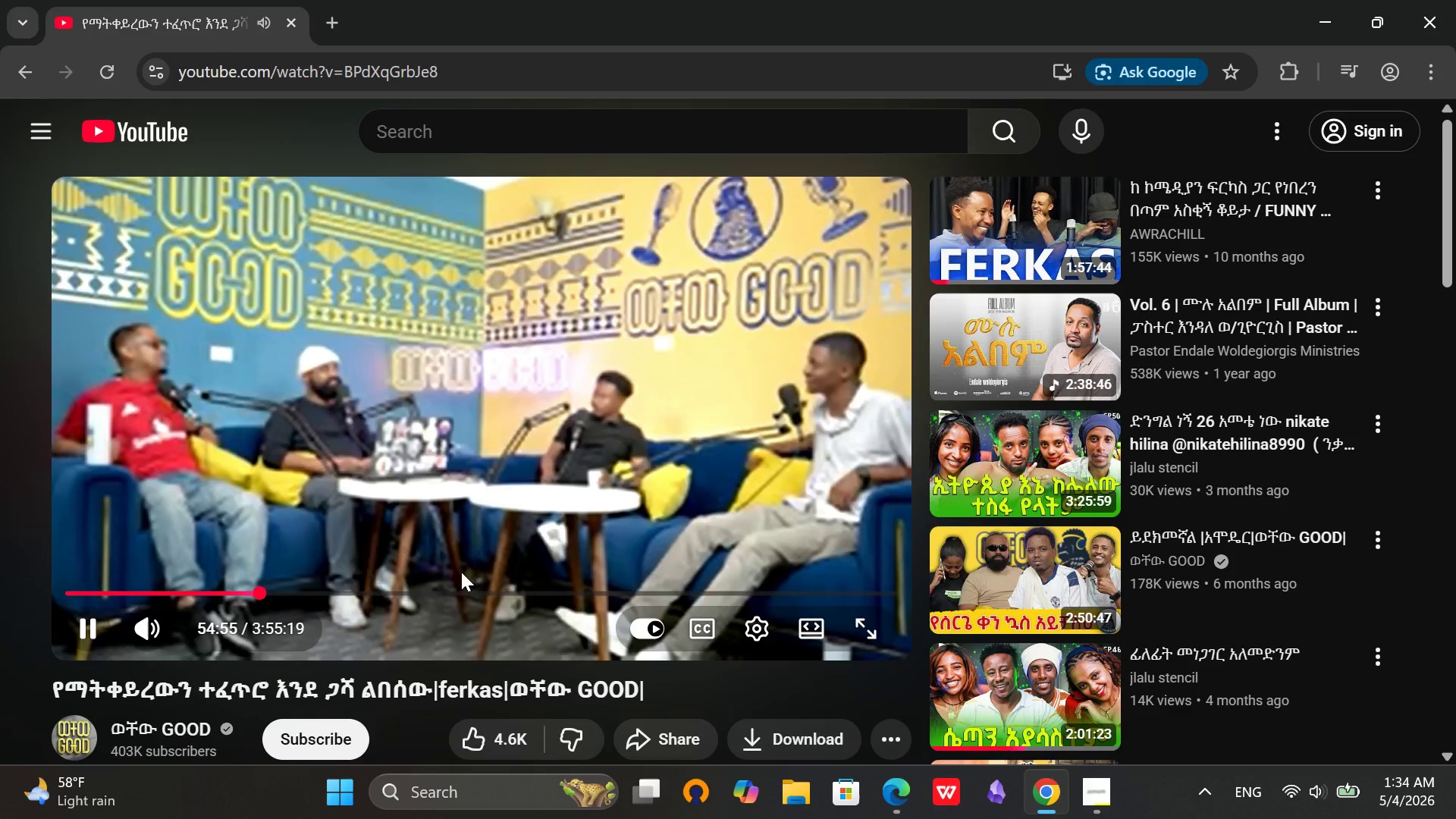 
left_click([345, 595])
 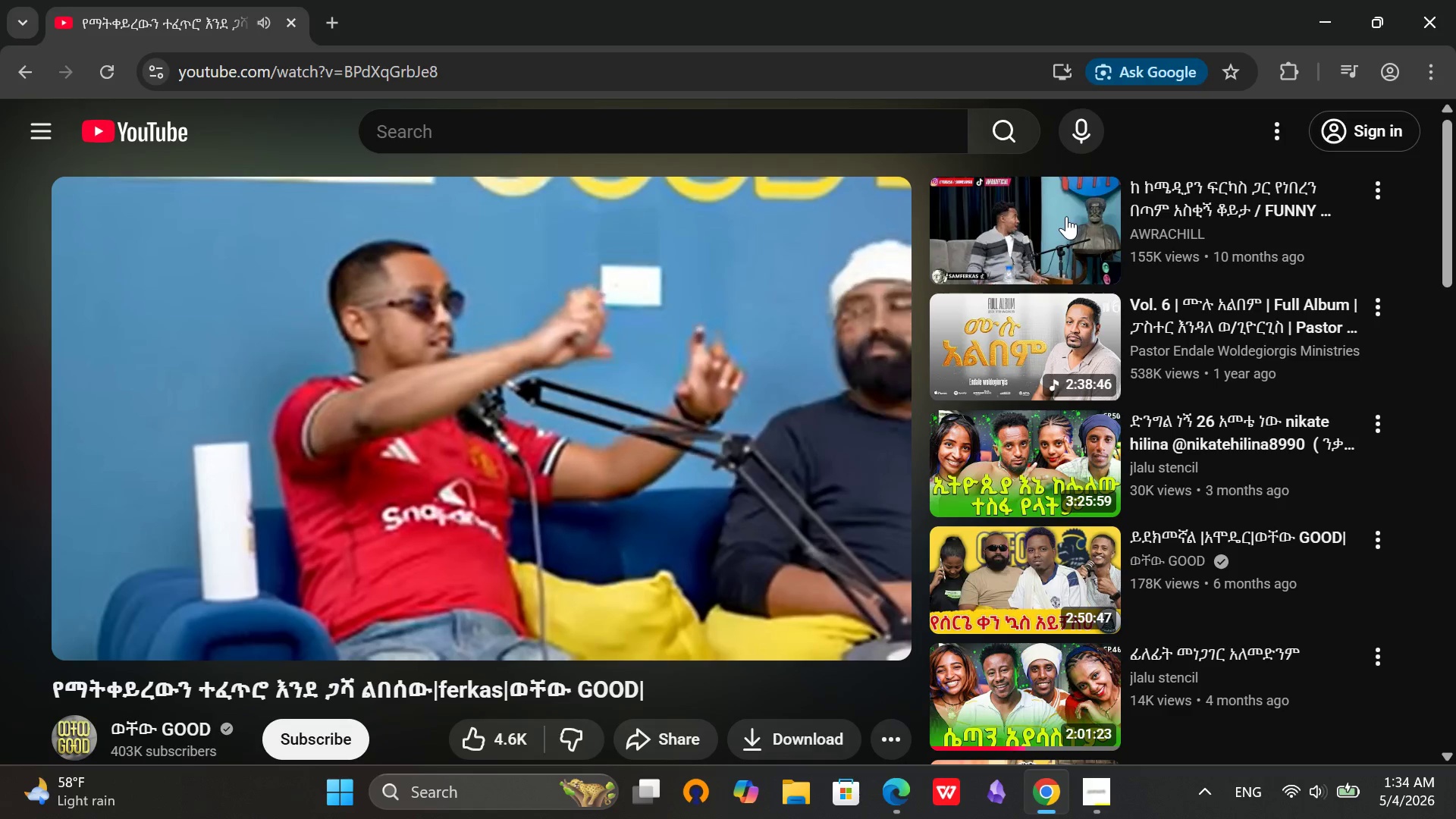 
left_click([1066, 216])
 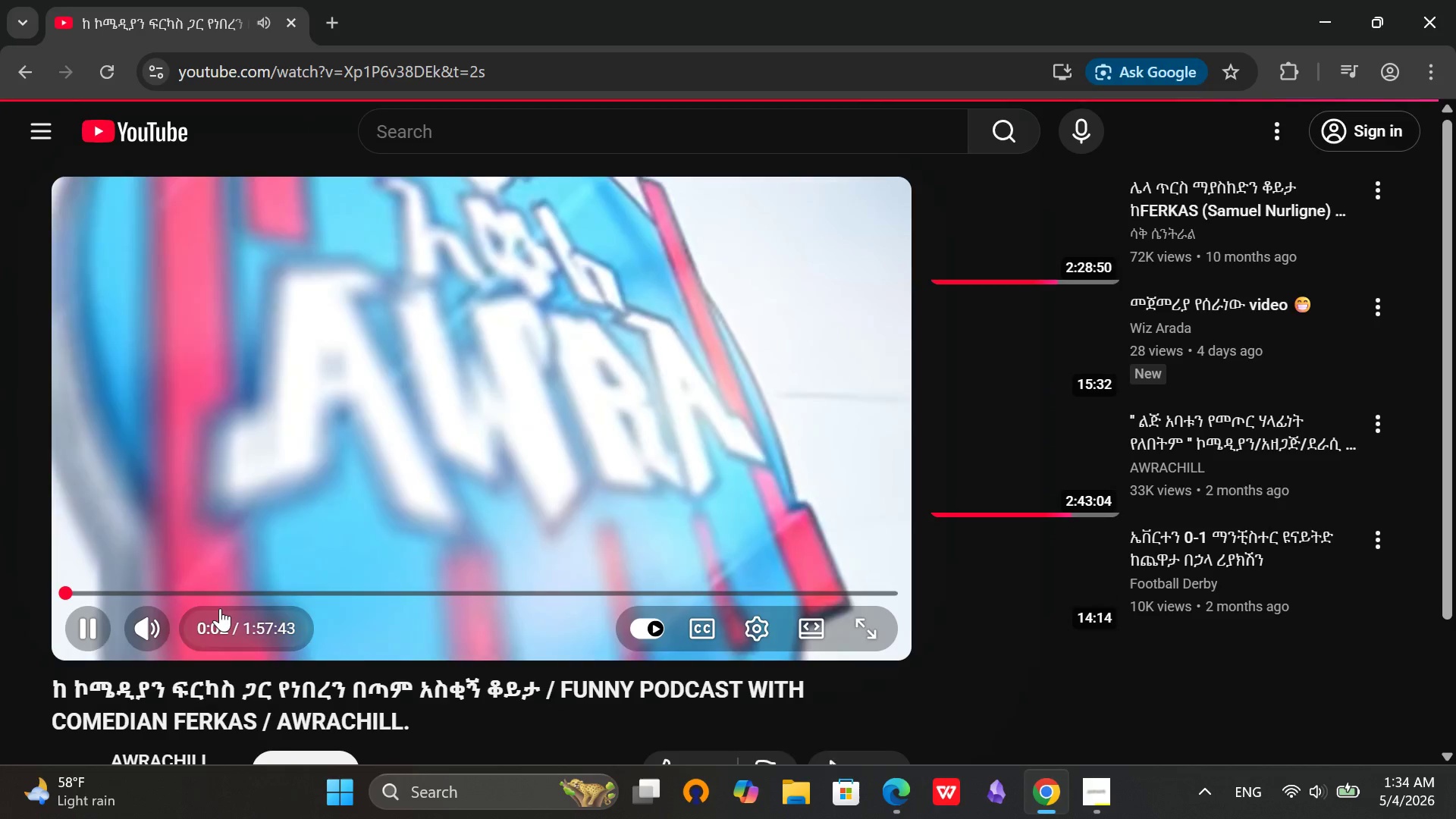 
left_click([224, 595])
 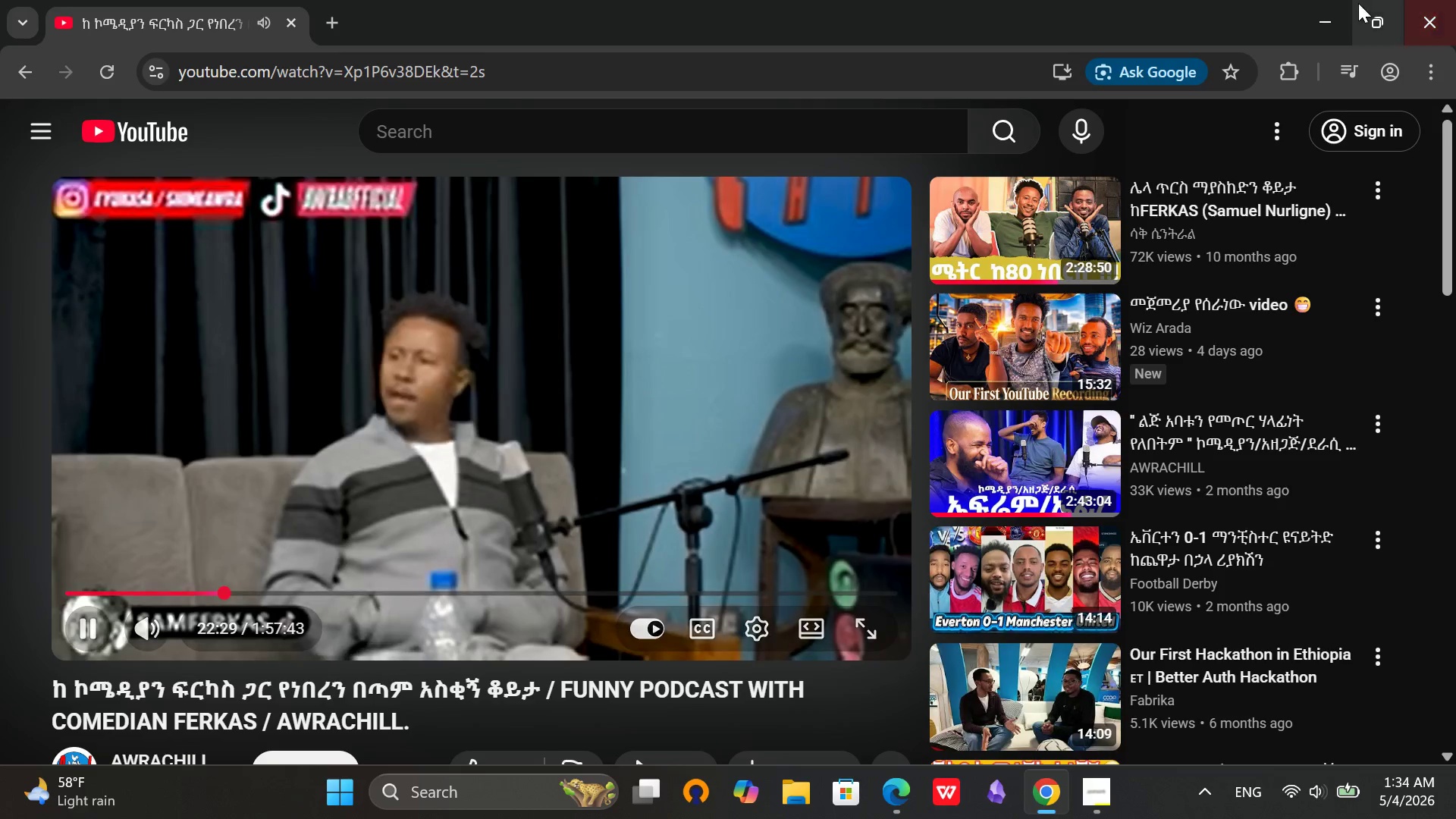 
left_click([1326, 15])
 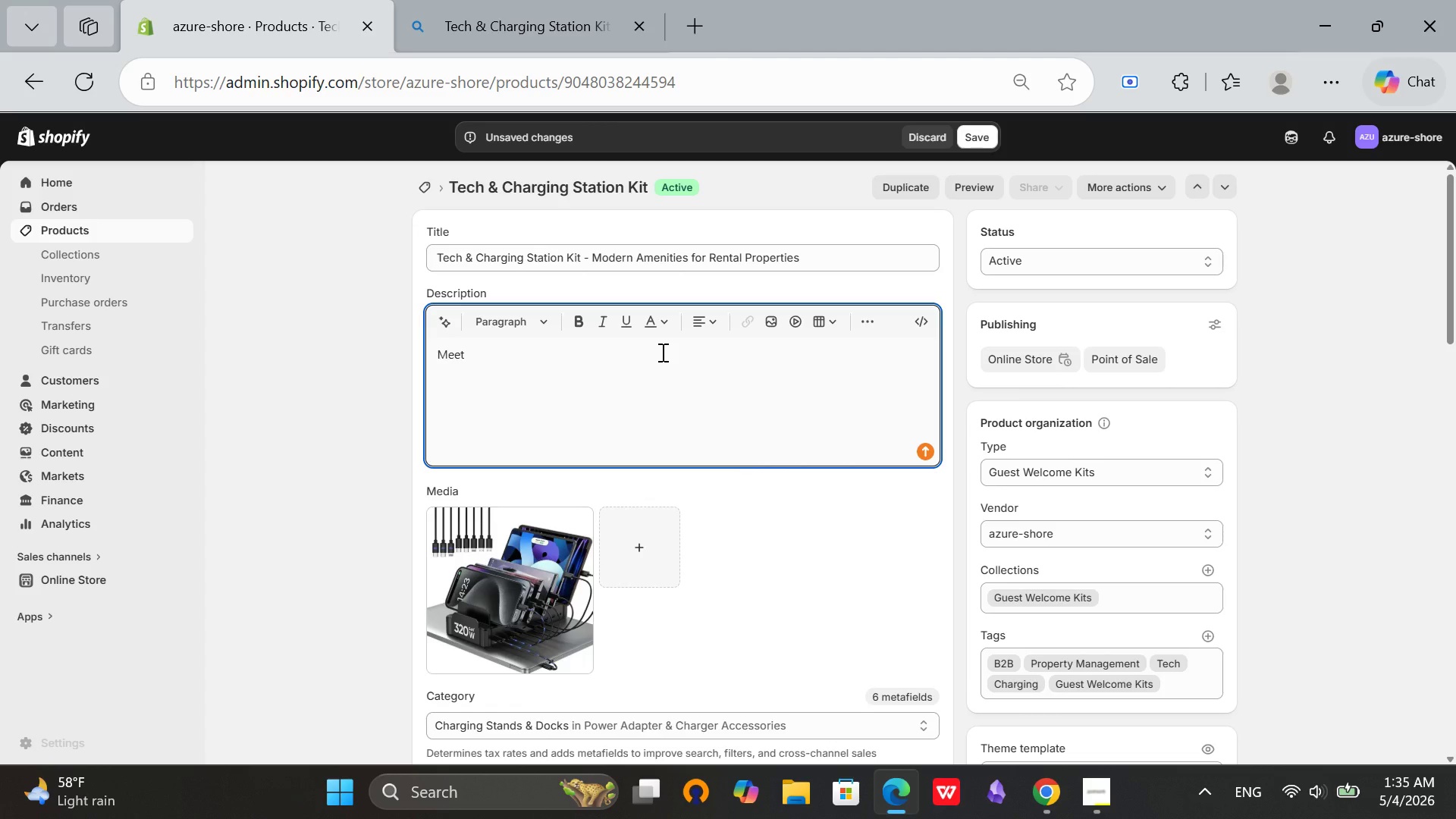 
wait(19.61)
 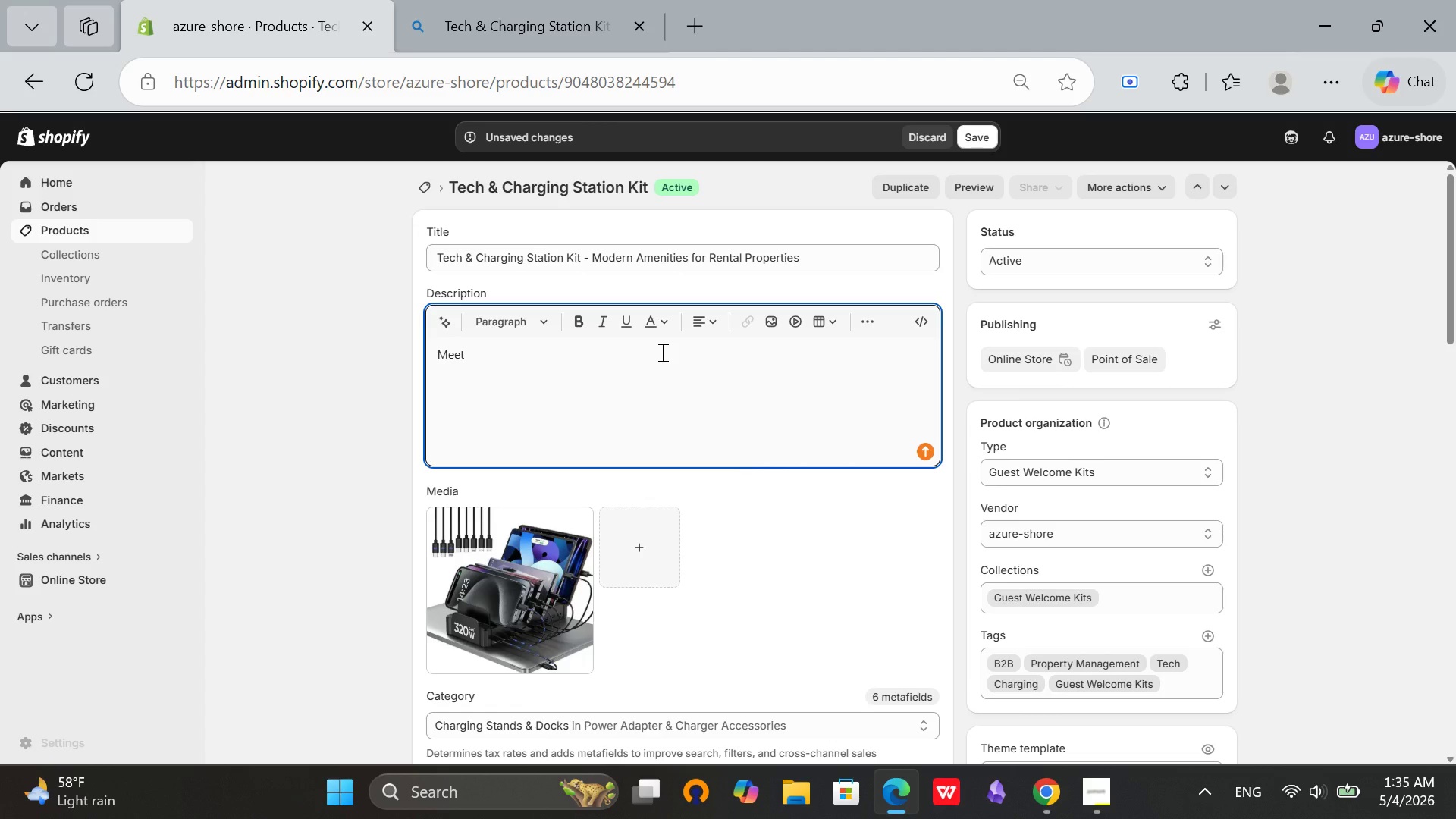 
type(Modern Guest Expectations )
 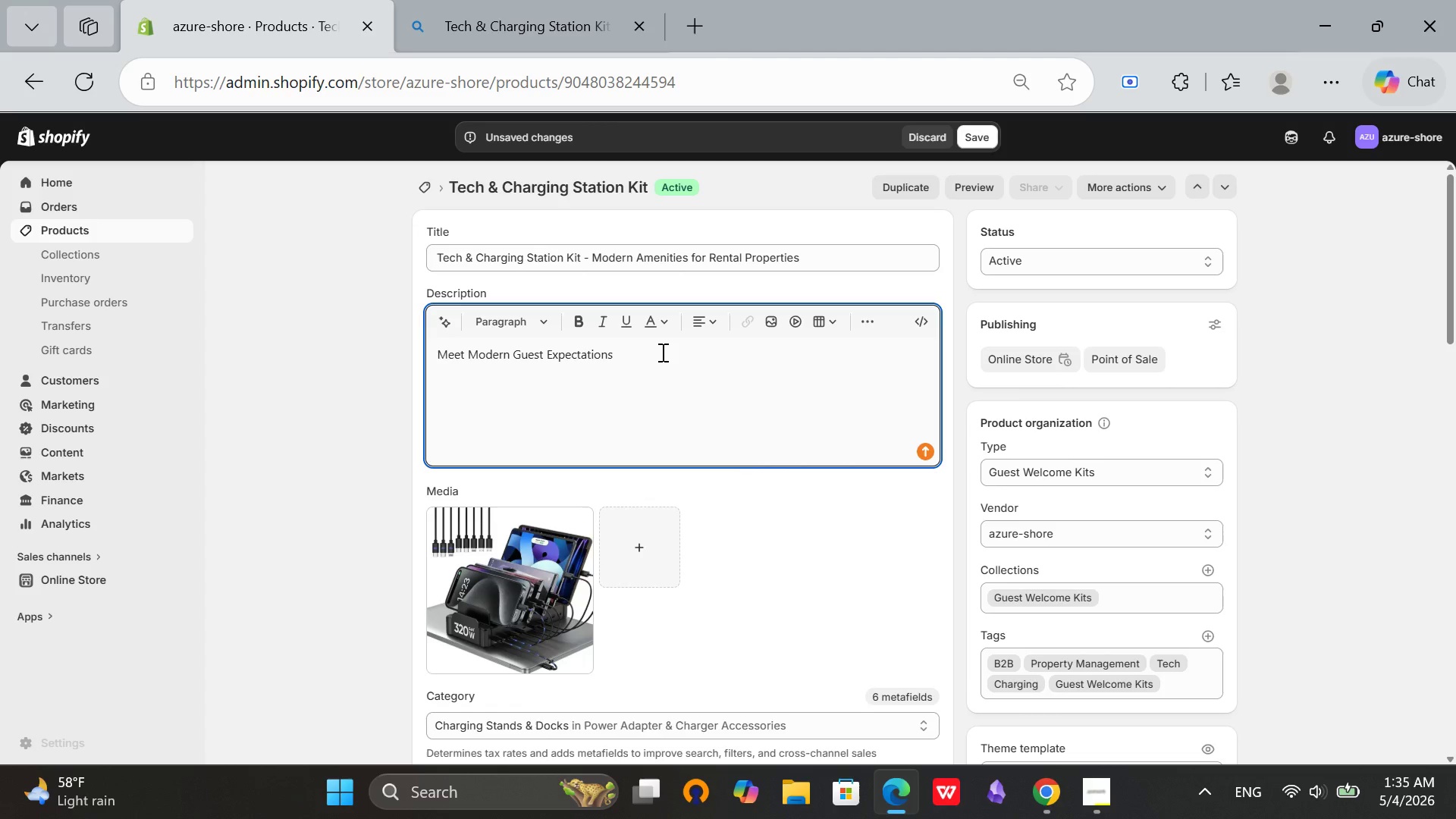 
wait(5.92)
 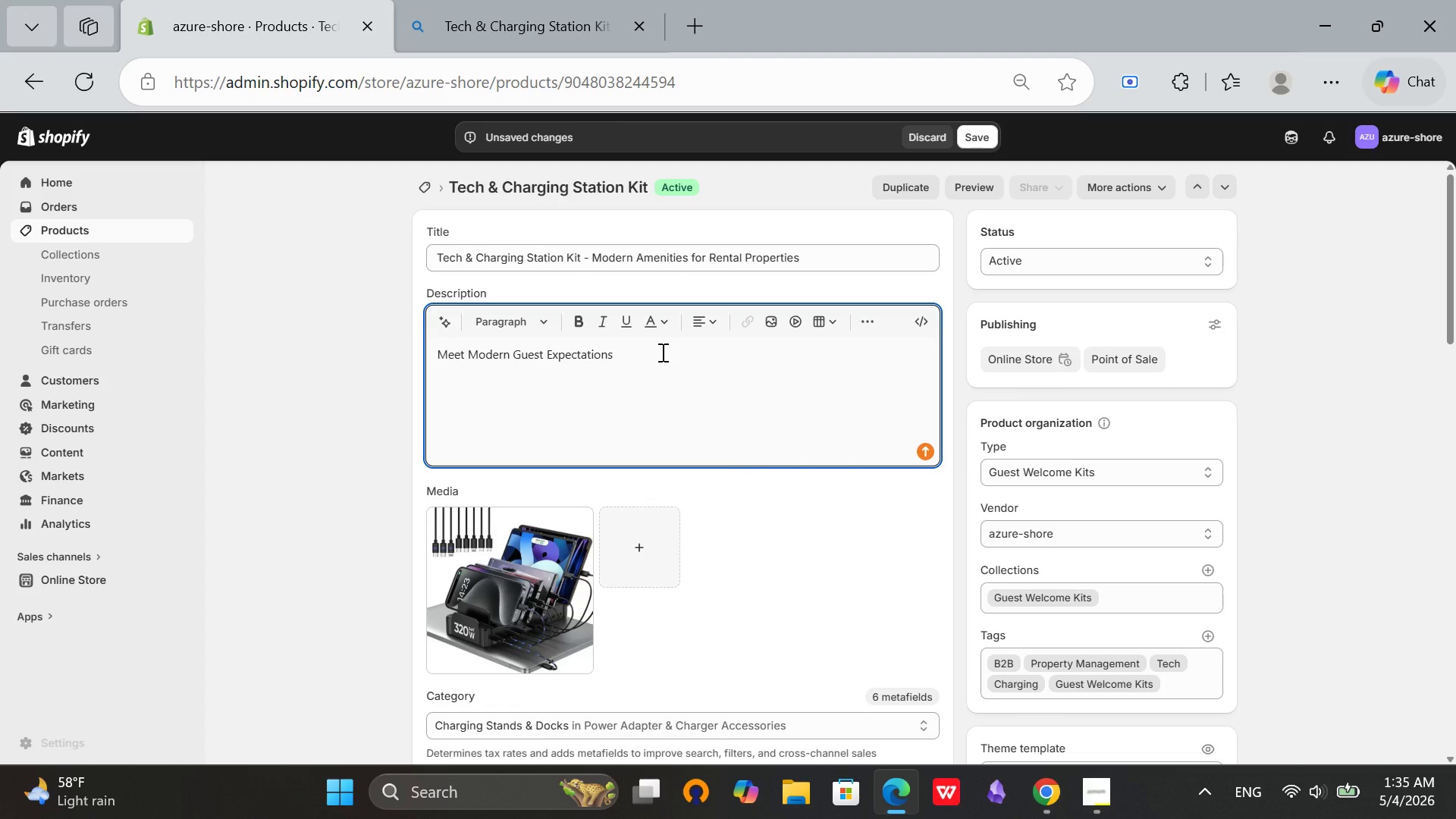 
type(for )
 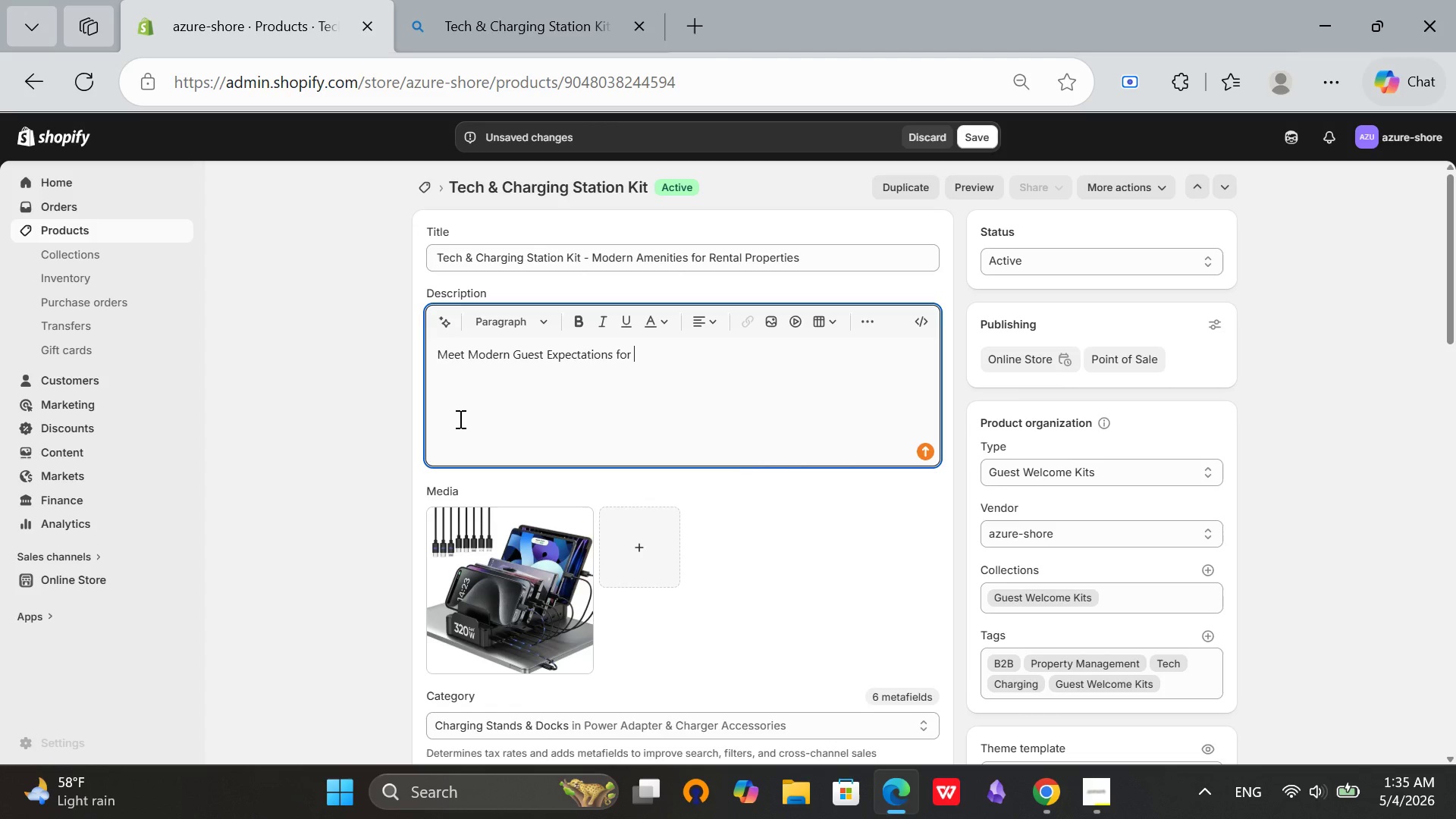 
type(Connectivity)
 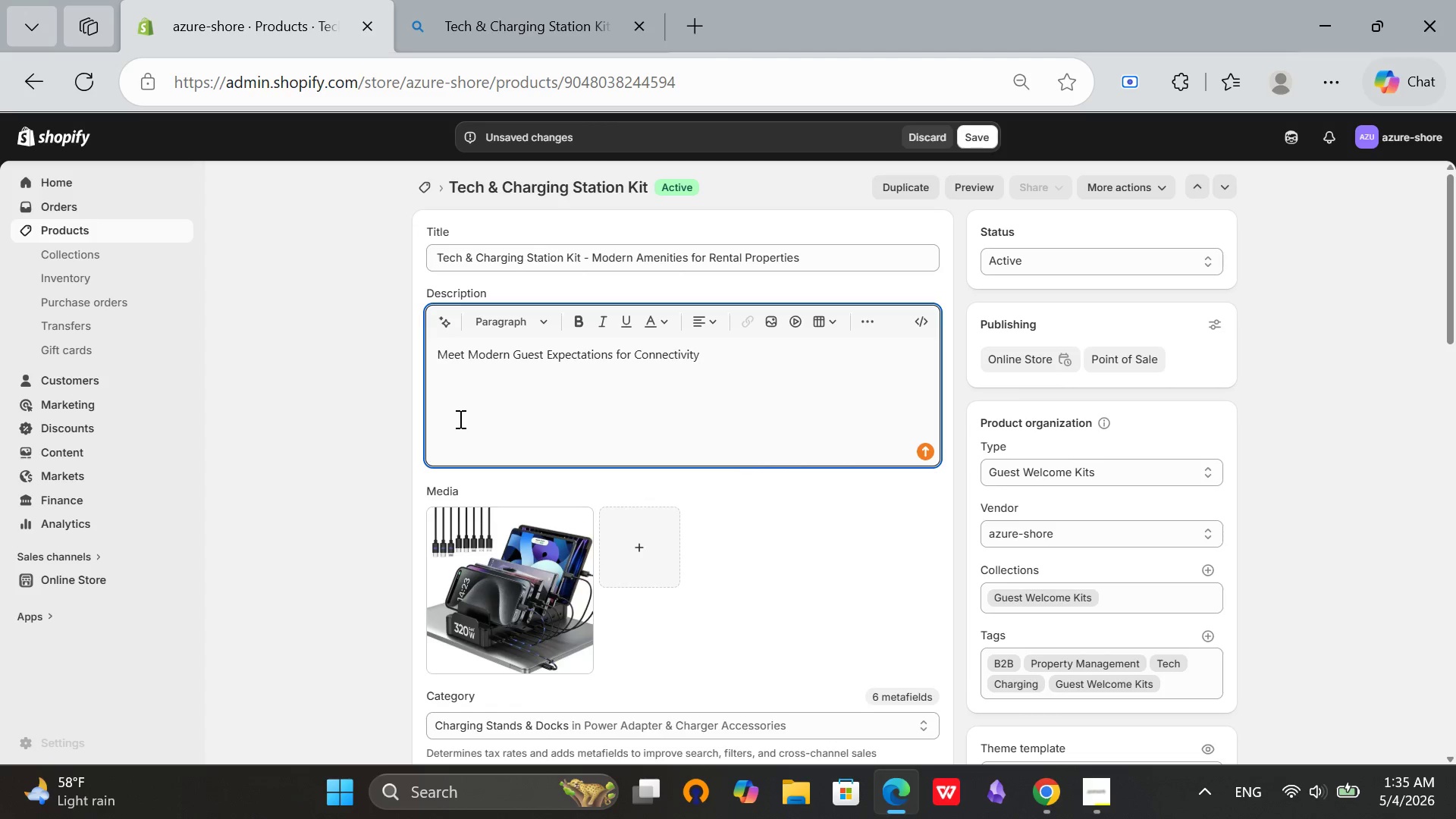 
type(. Includes Multi-pot)
key(Backspace)
type(rt USB hubs and universal)
 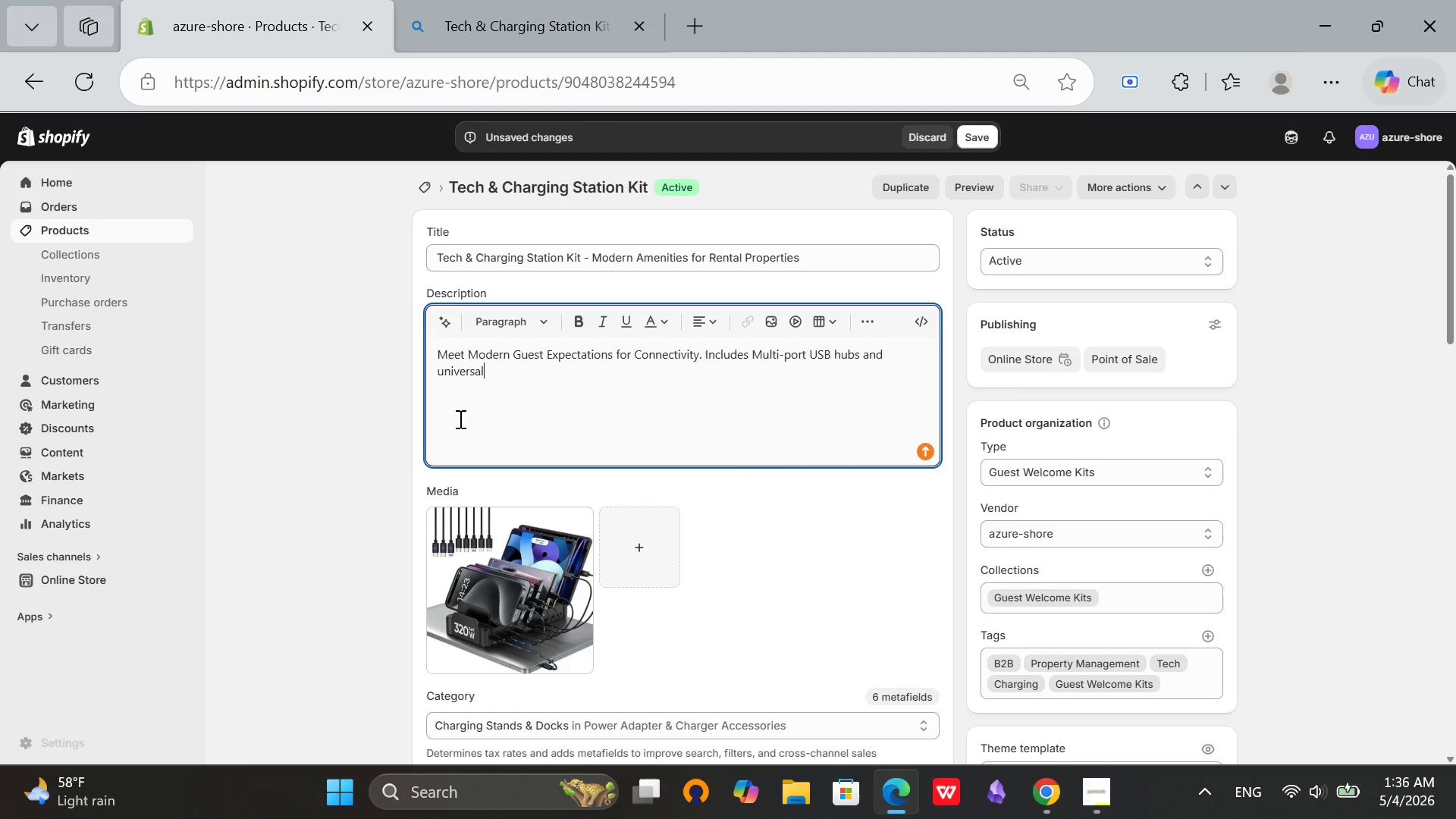 
type( charging cables. Prevents furniru)
key(Backspace)
key(Backspace)
type(ture damage from guests searching for outlets. )
 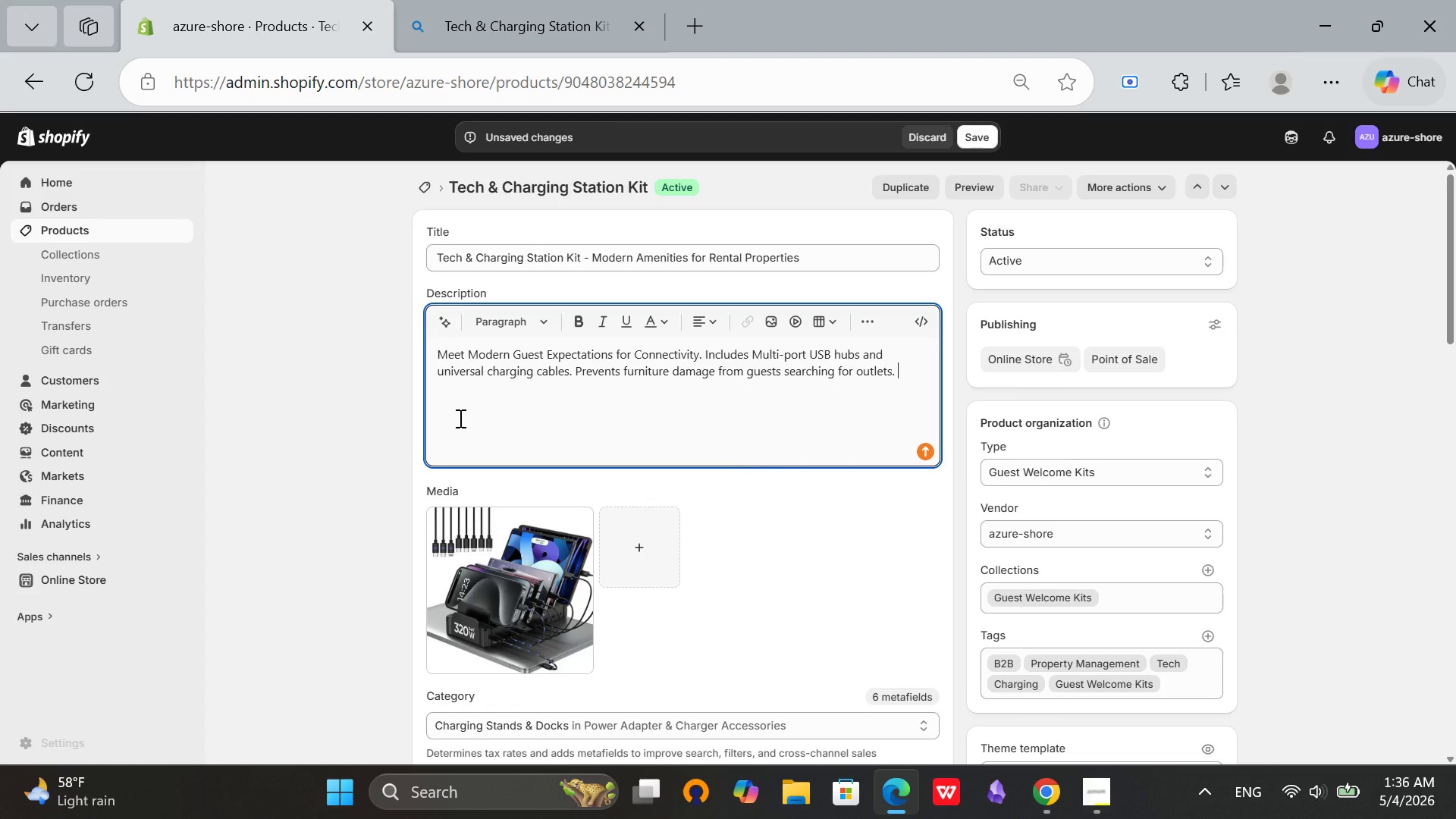 
key(Enter)
 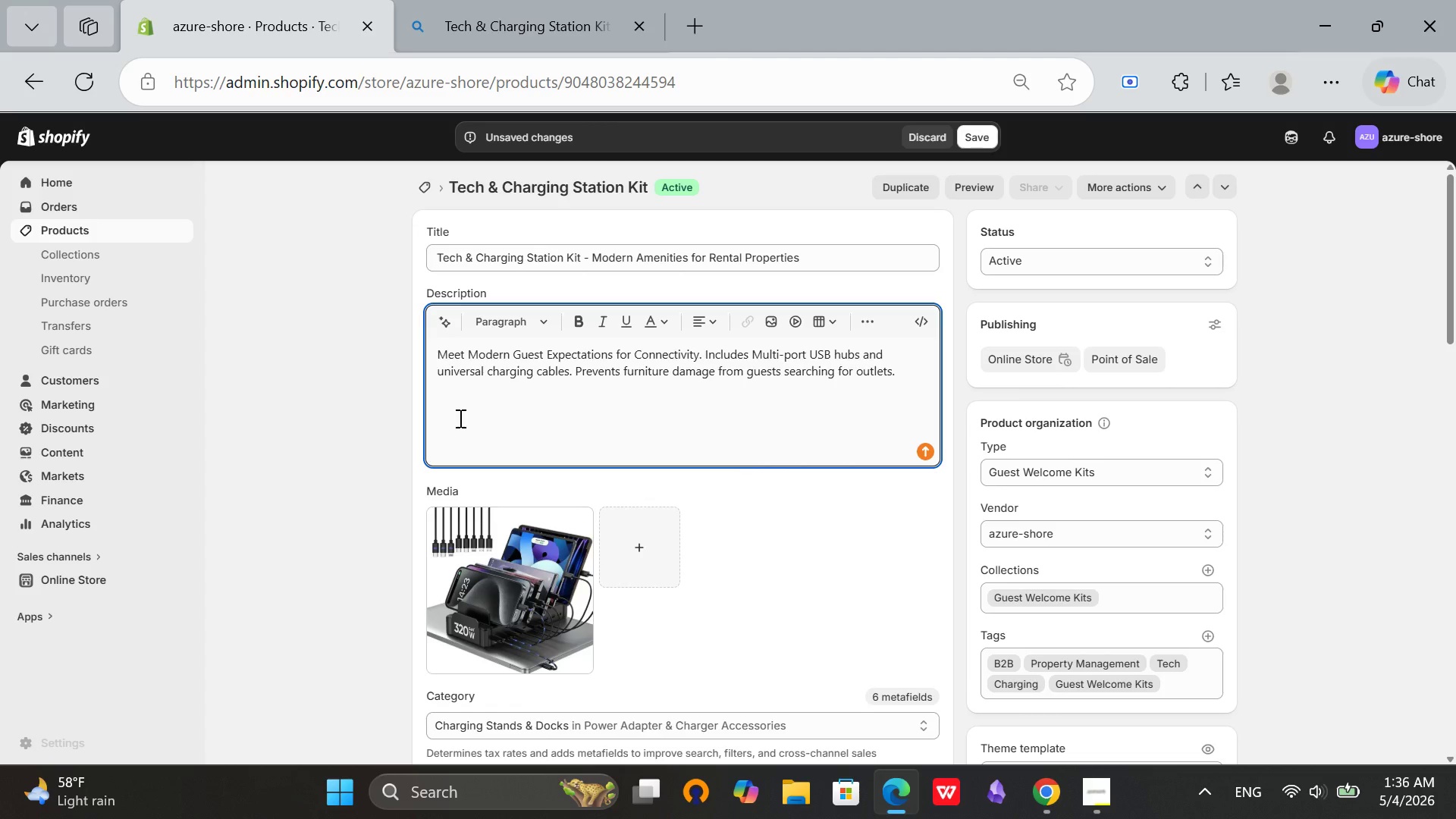 
type(What's Includes)
key(Backspace)
type(d)
 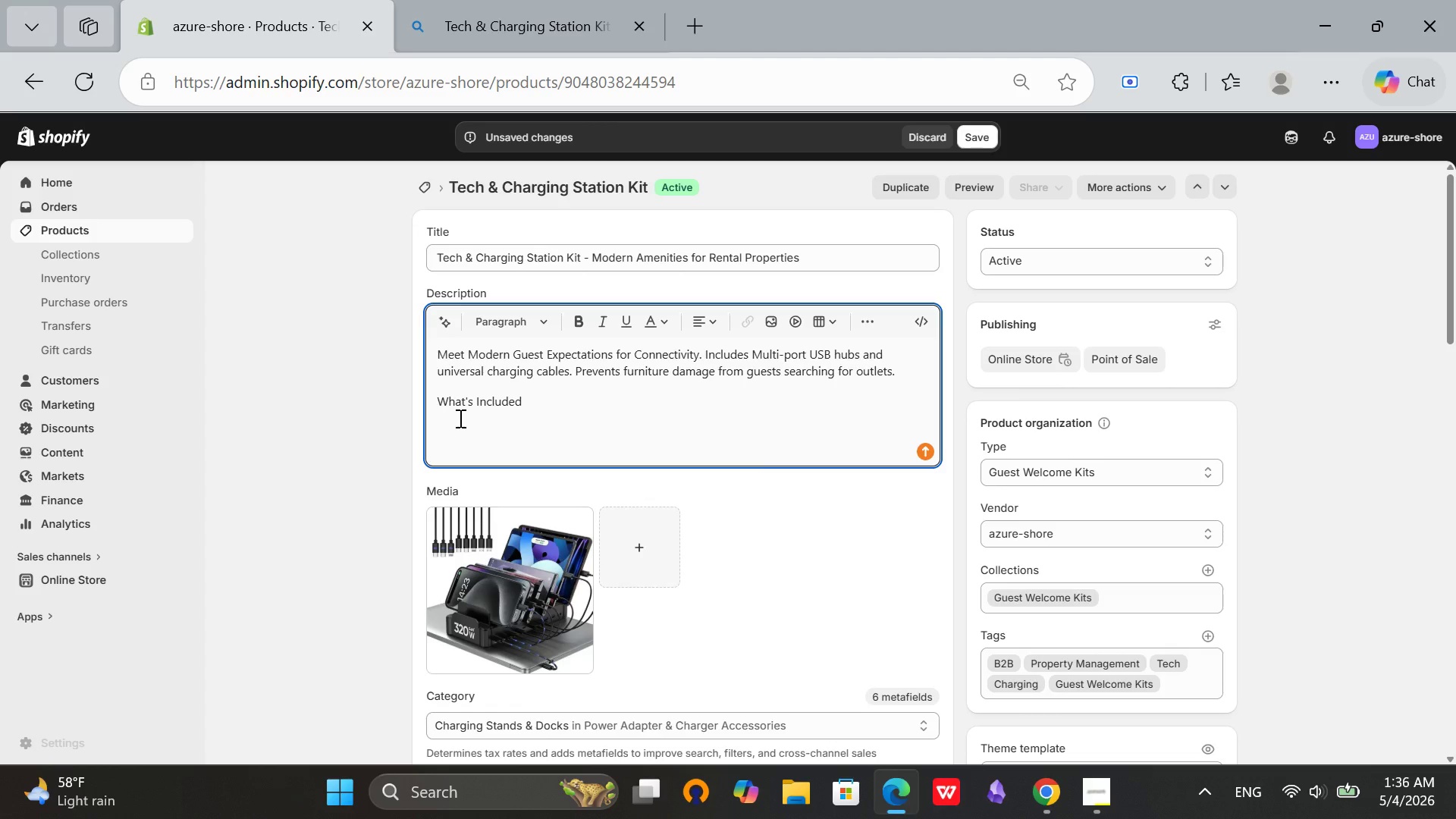 
key(Enter)
 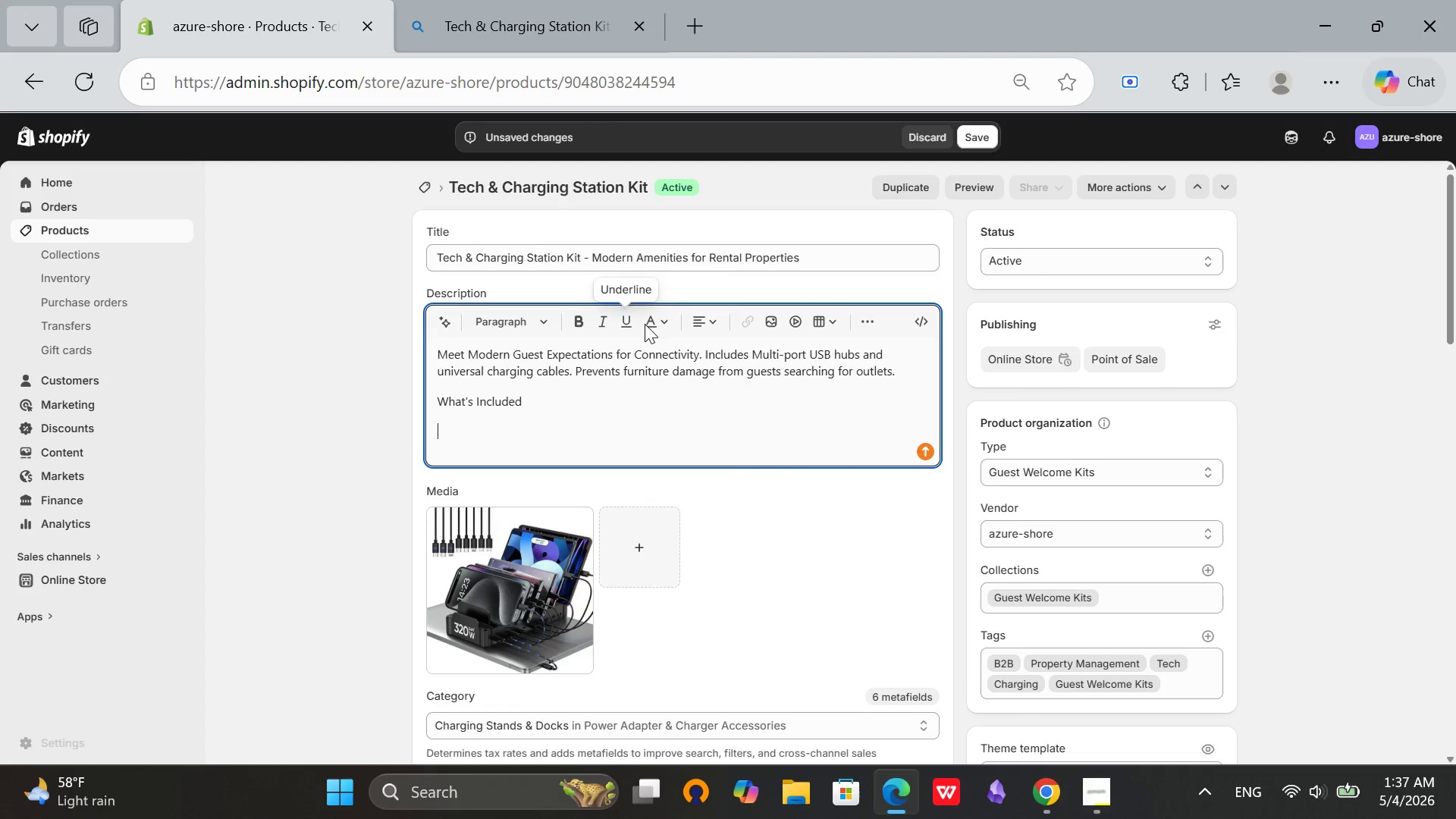 
left_click([878, 317])
 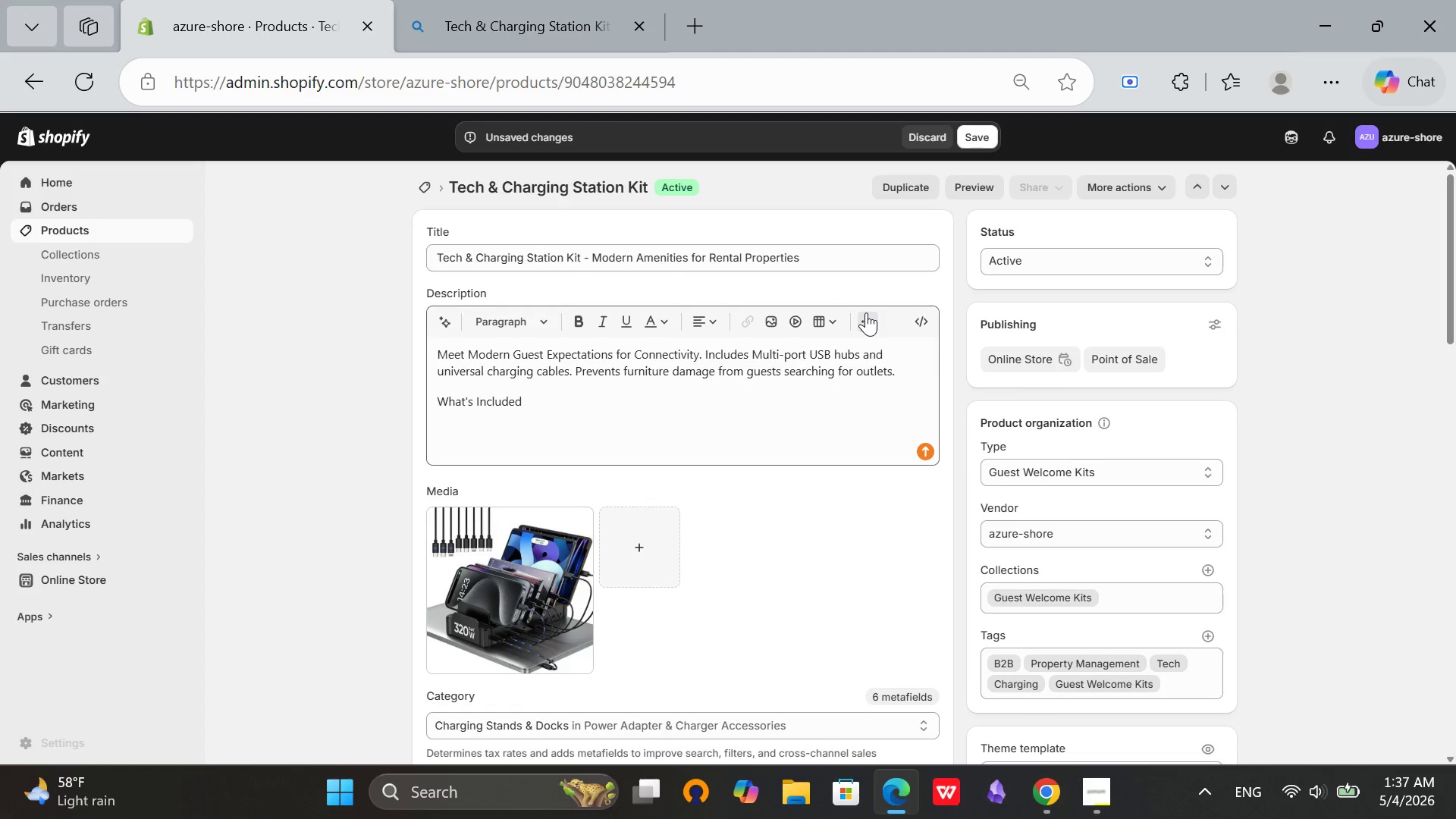 
left_click([866, 312])
 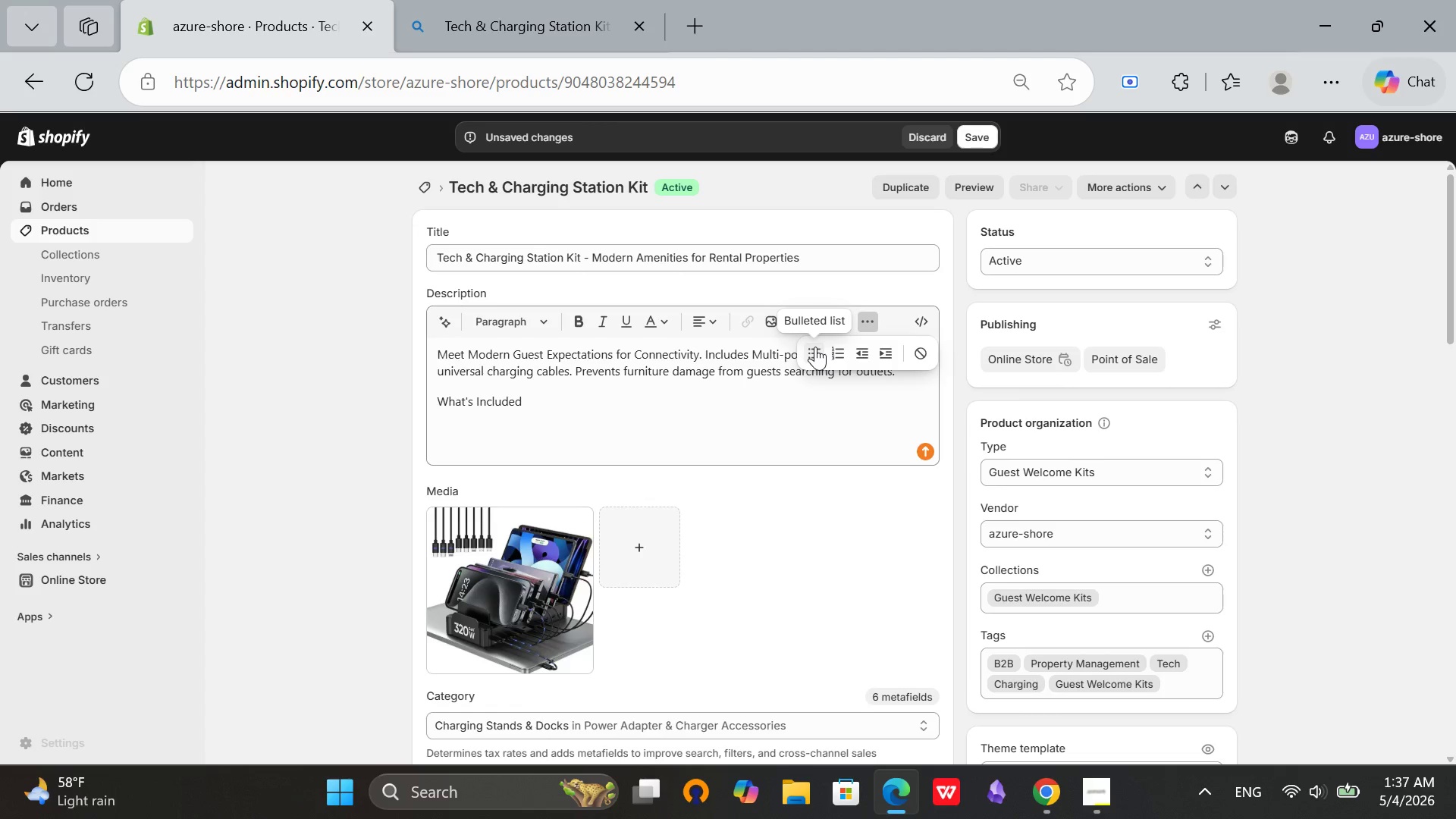 
left_click([815, 347])
 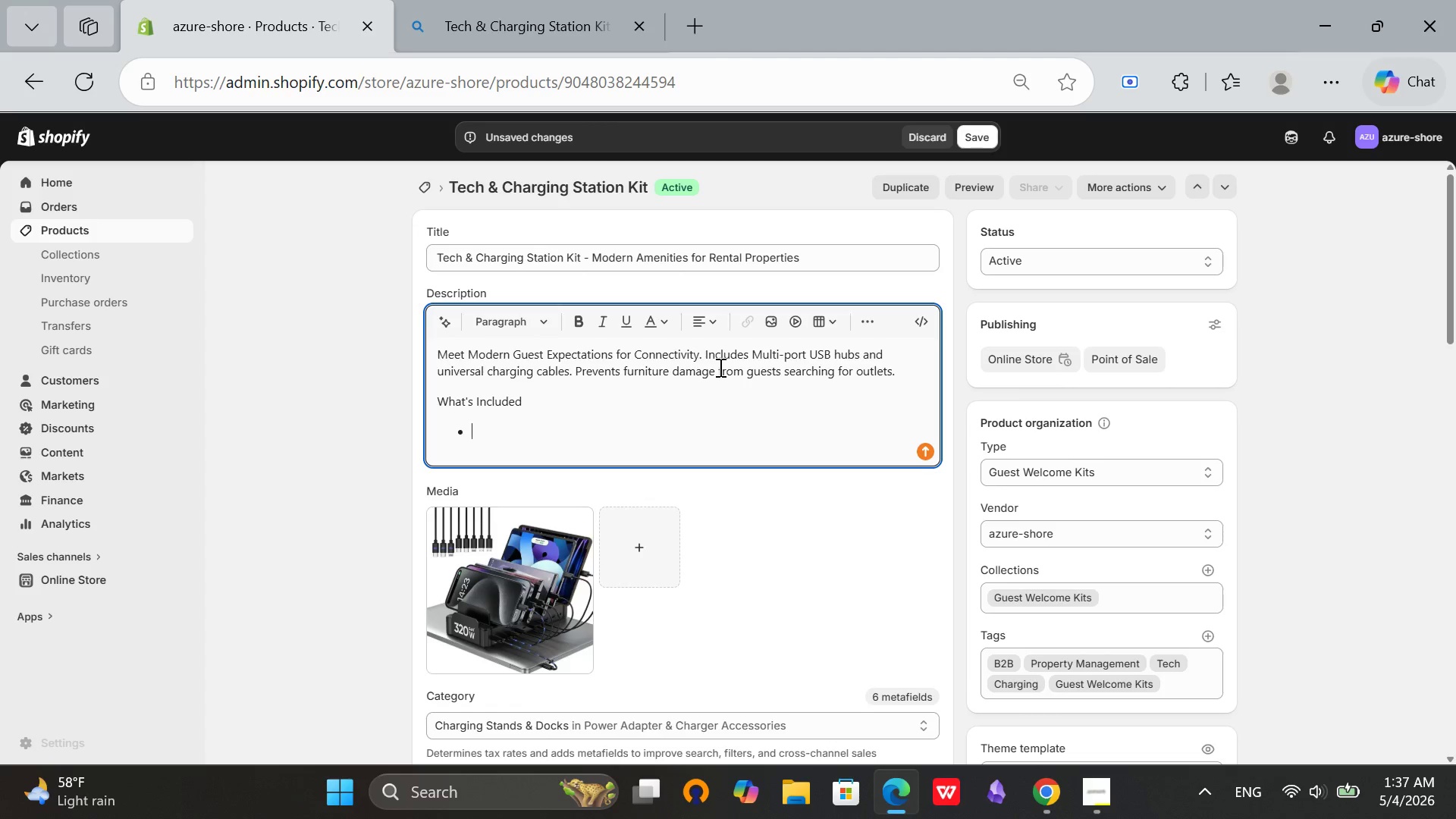 
key(2)
 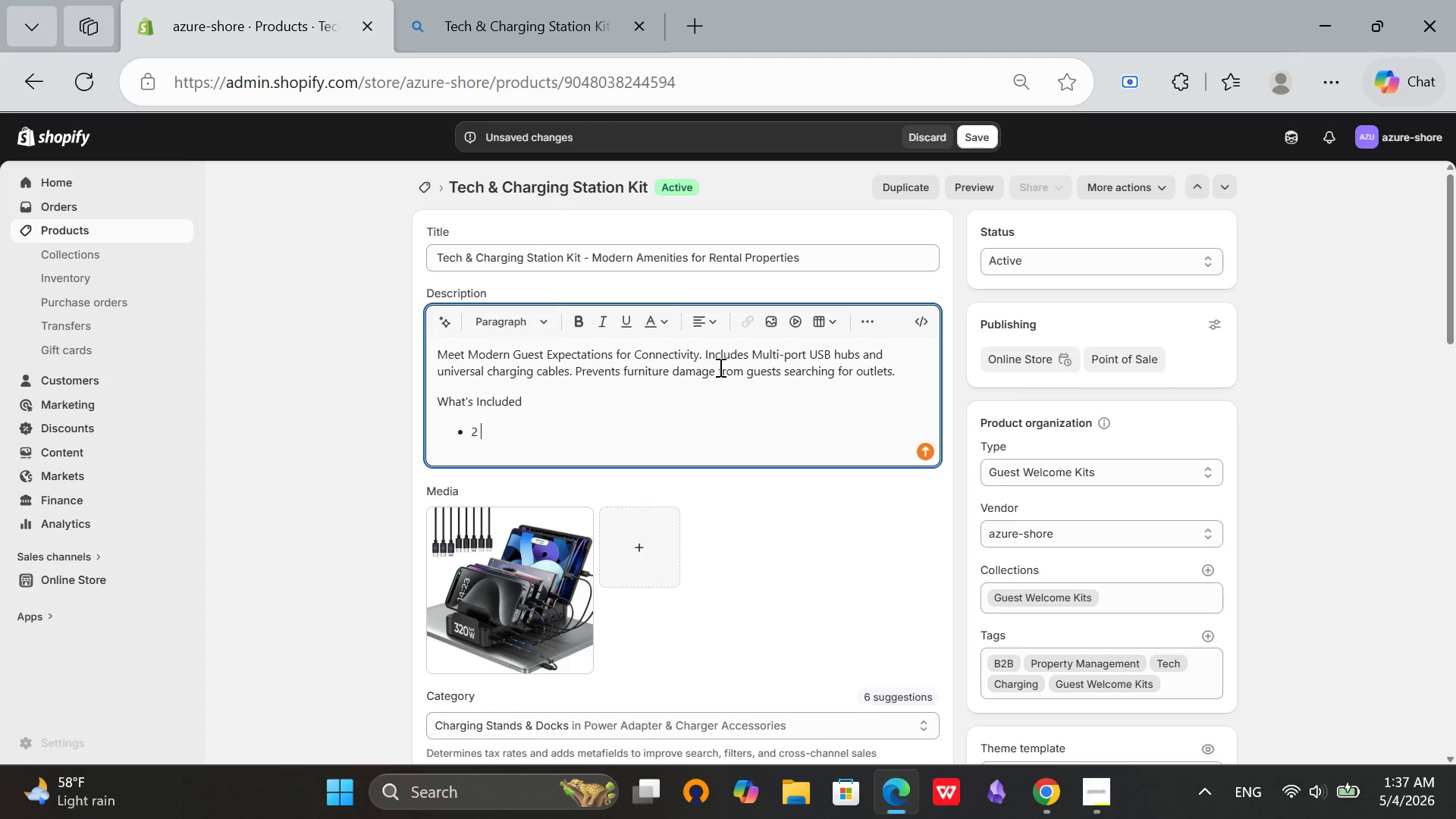 
key(Space)
 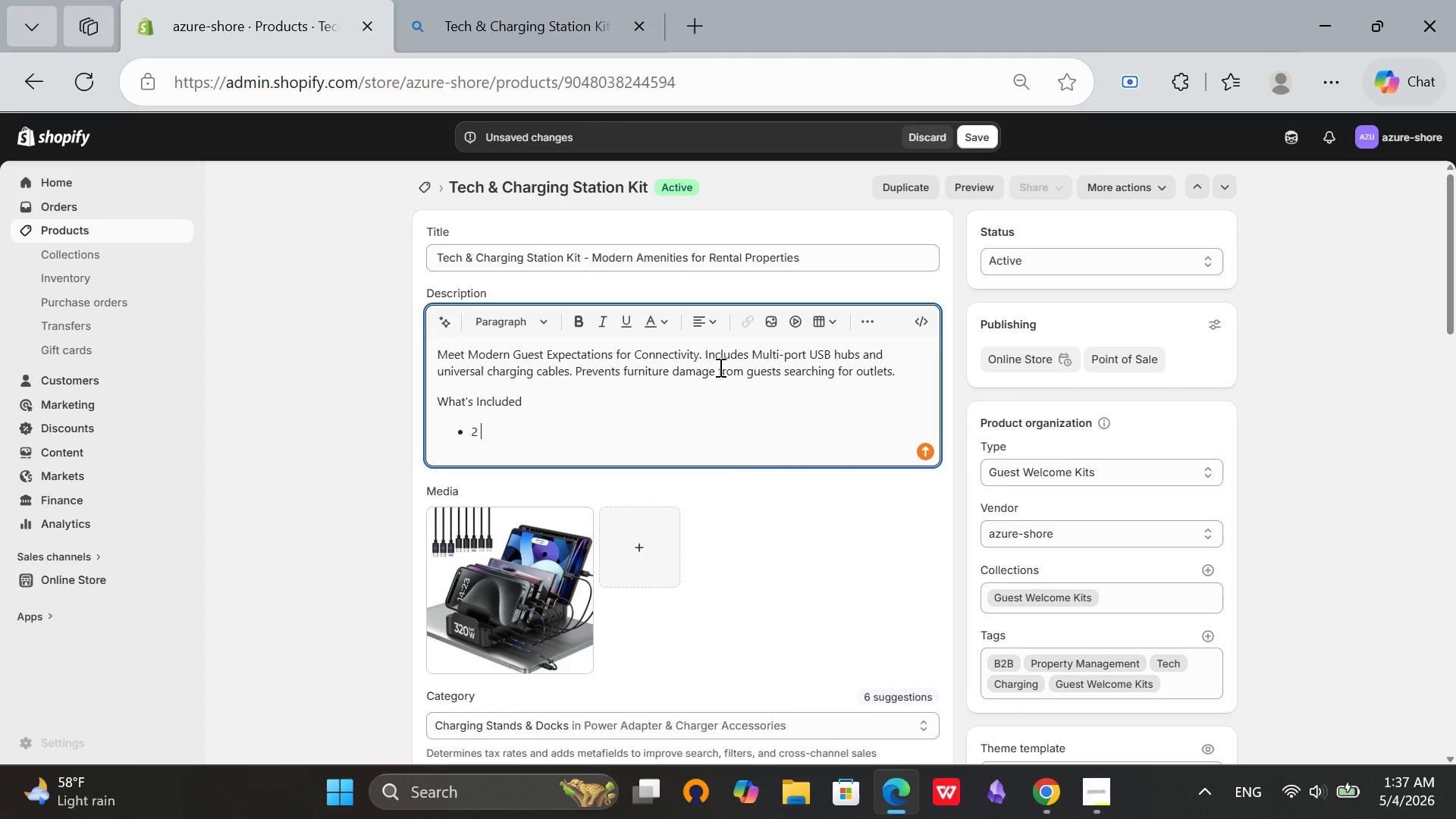 
type(Multi-port USB )
 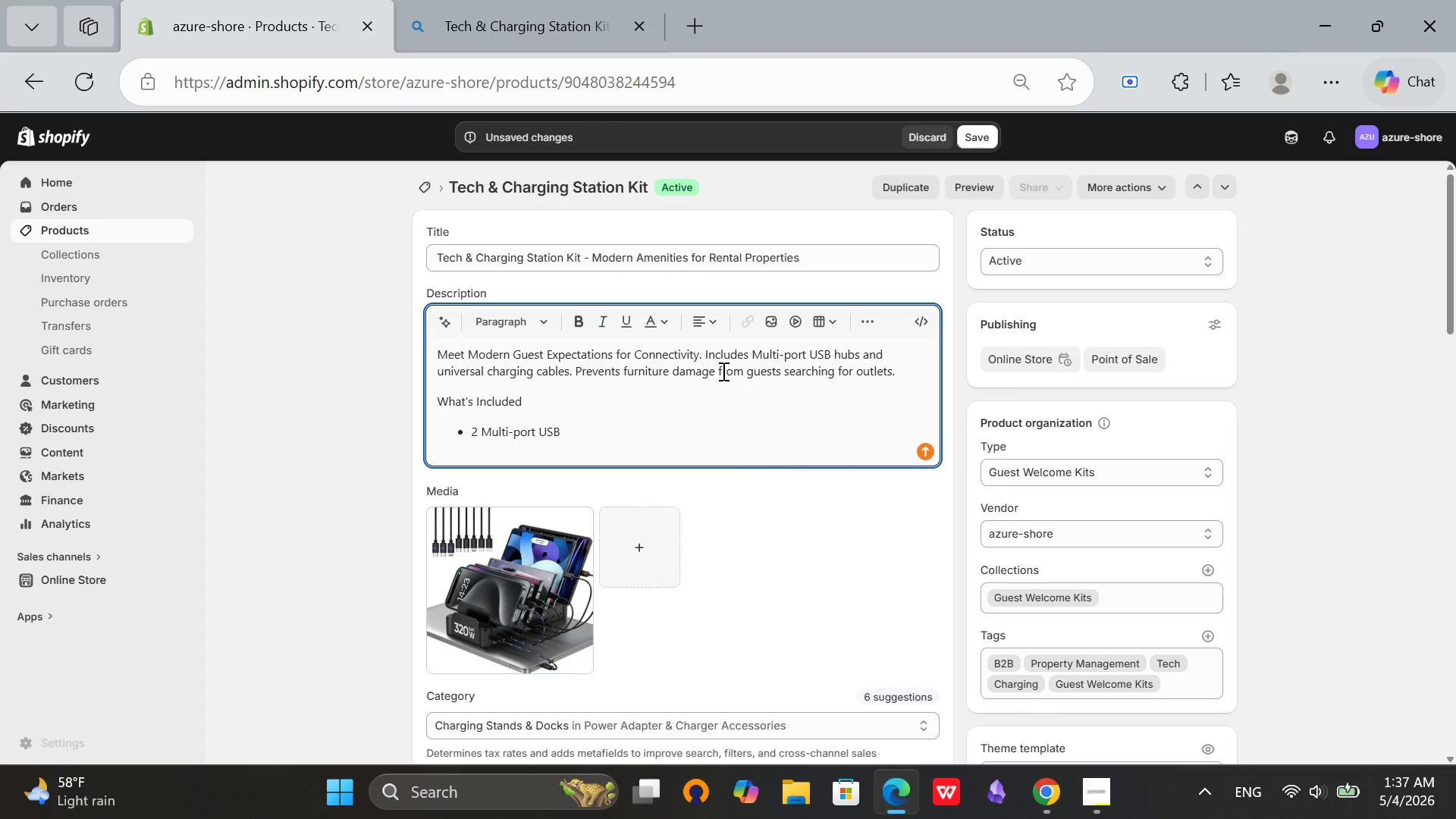 
type(charging hubs)
 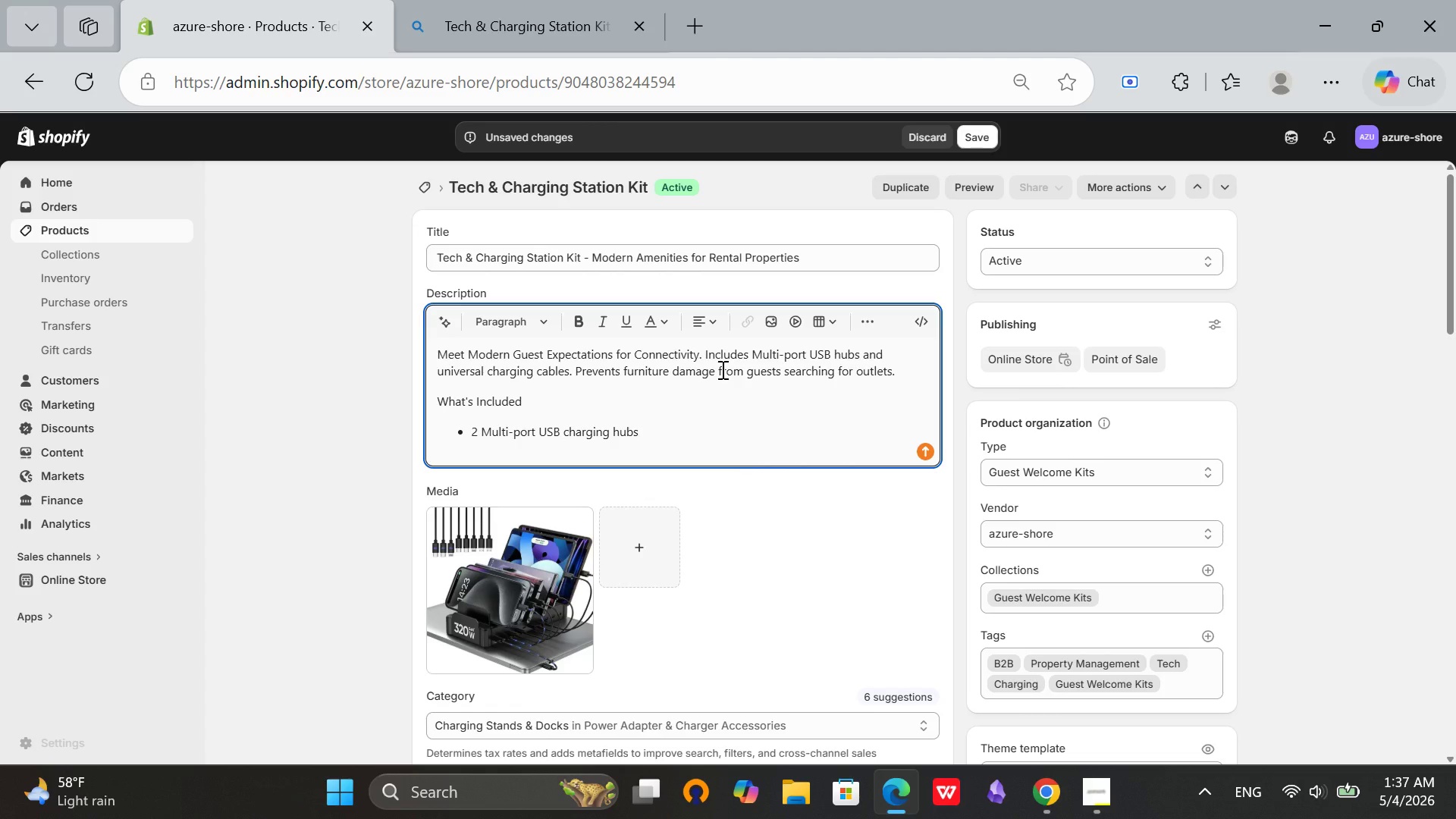 
key(Enter)
 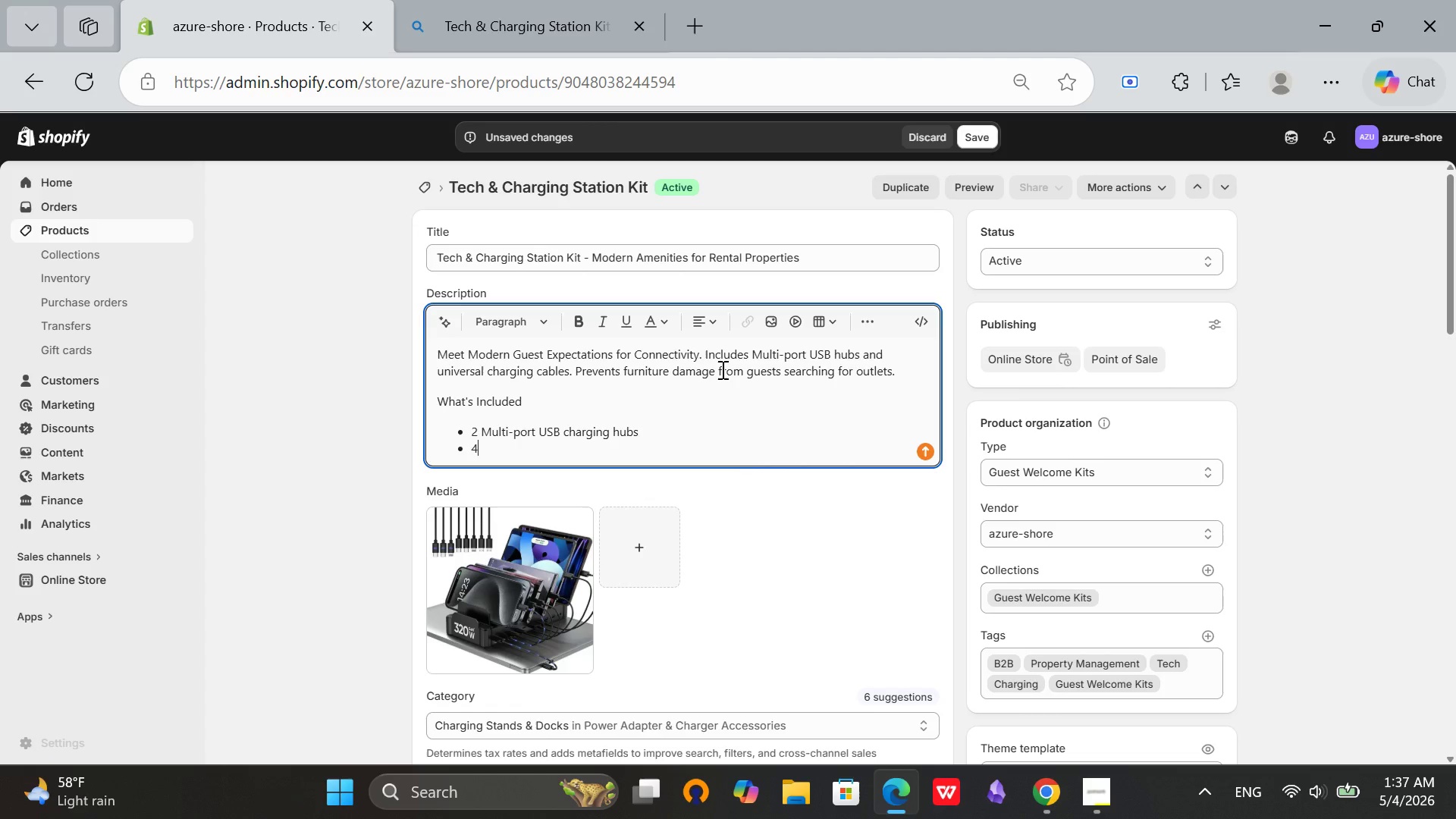 
type(4 Universalc)
key(Backspace)
type( charging cables )
 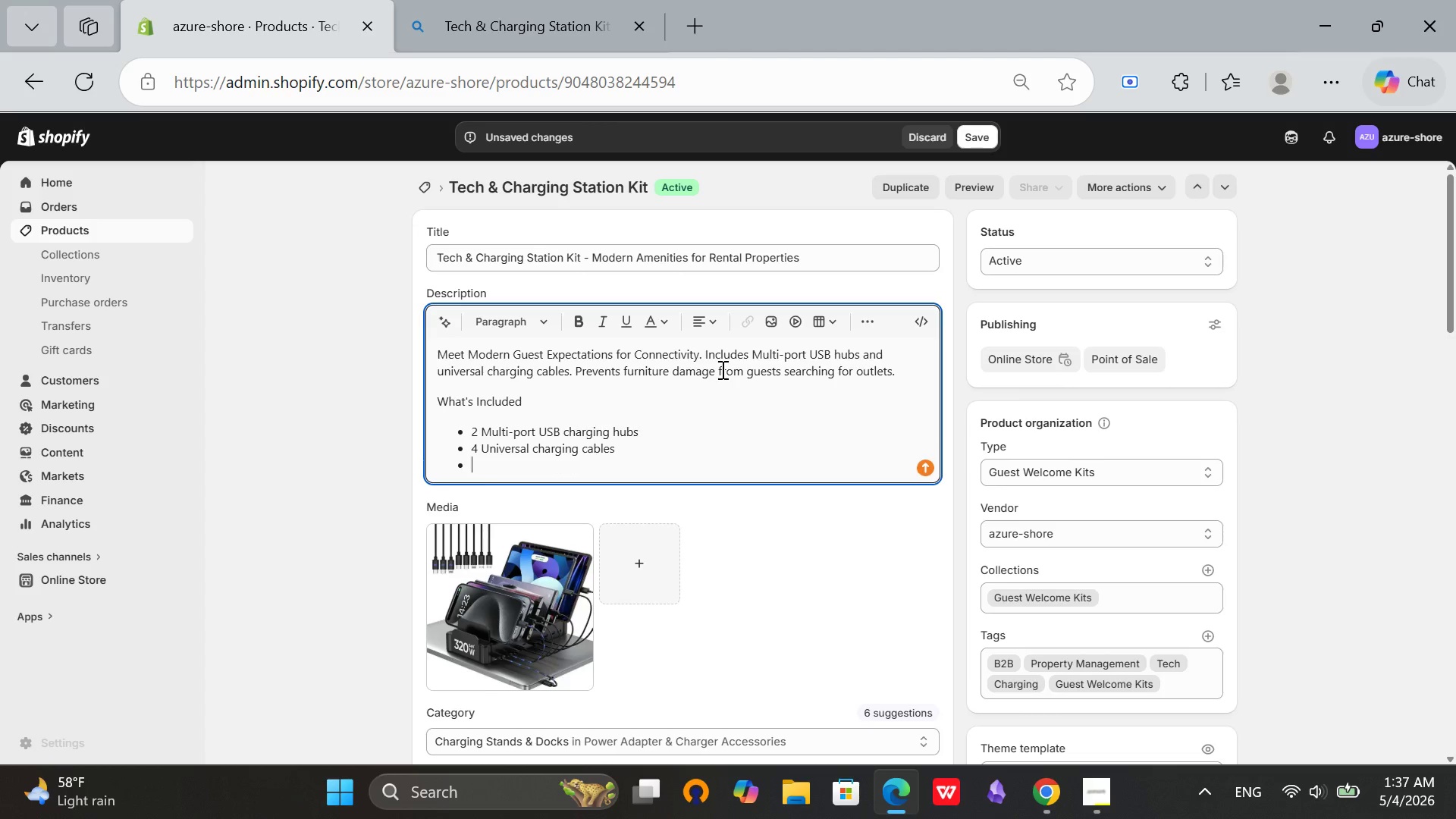 
key(Enter)
 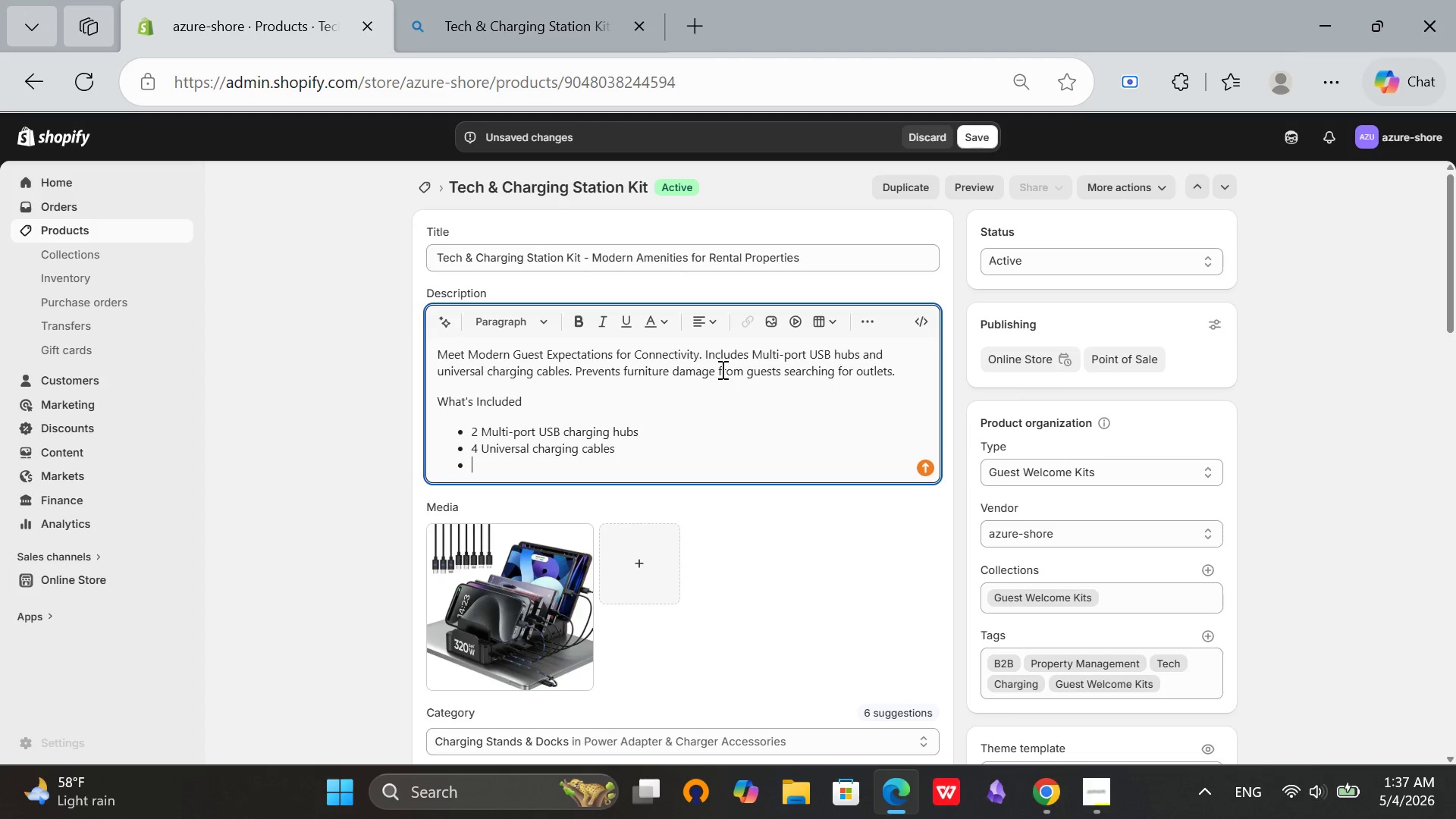 
type(Cable management clips)
 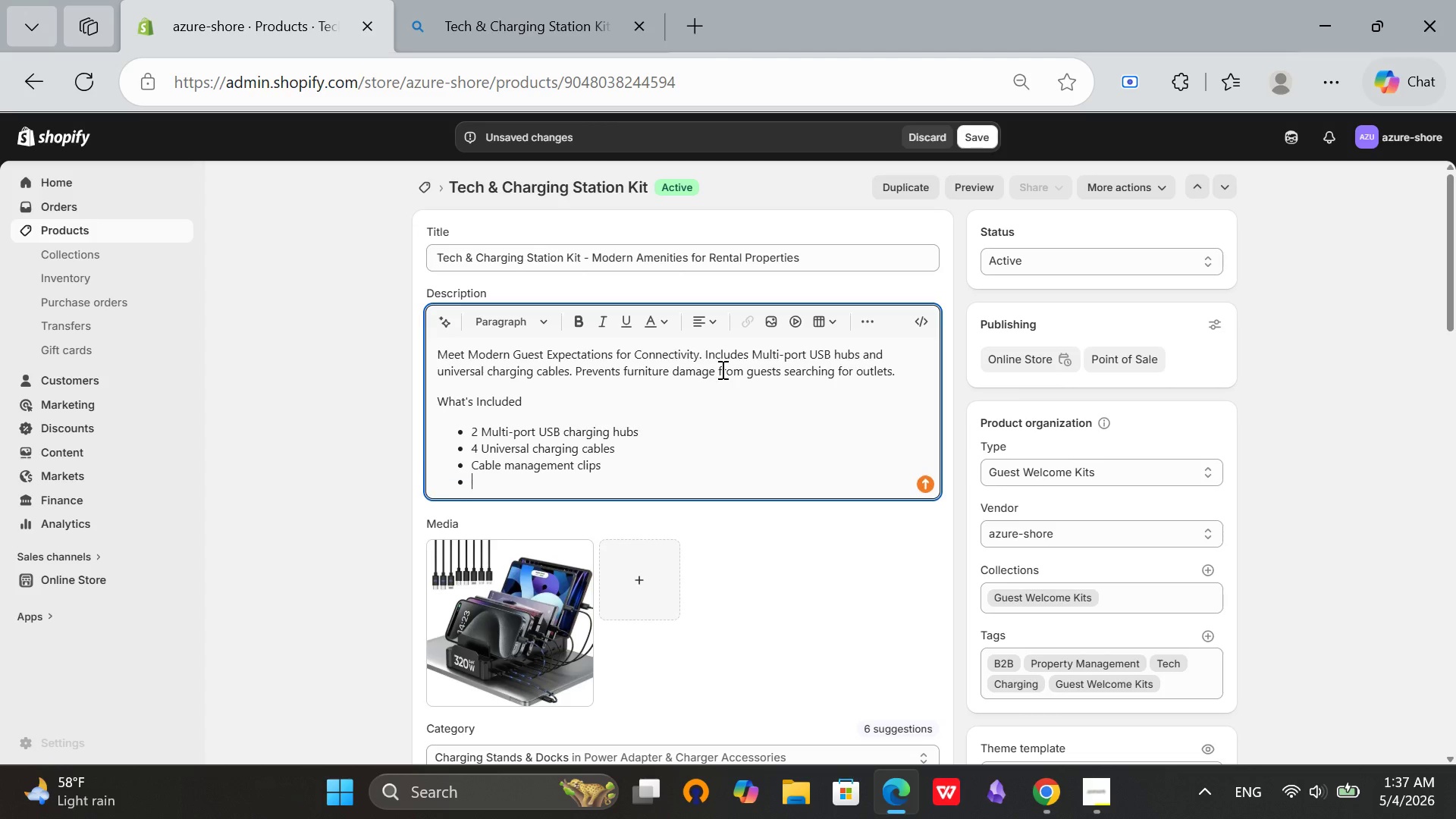 
key(Enter)
 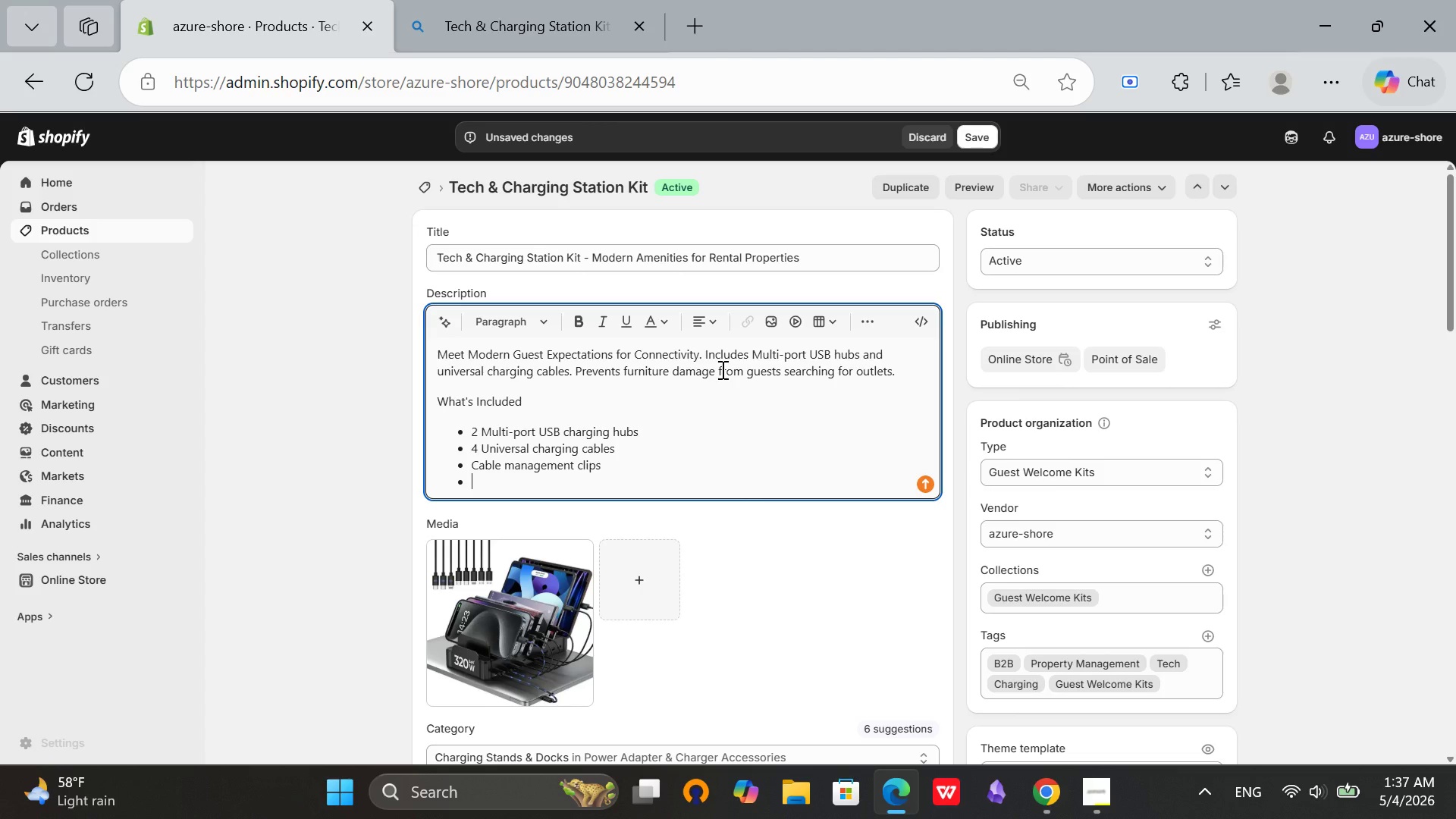 
type(Insata)
 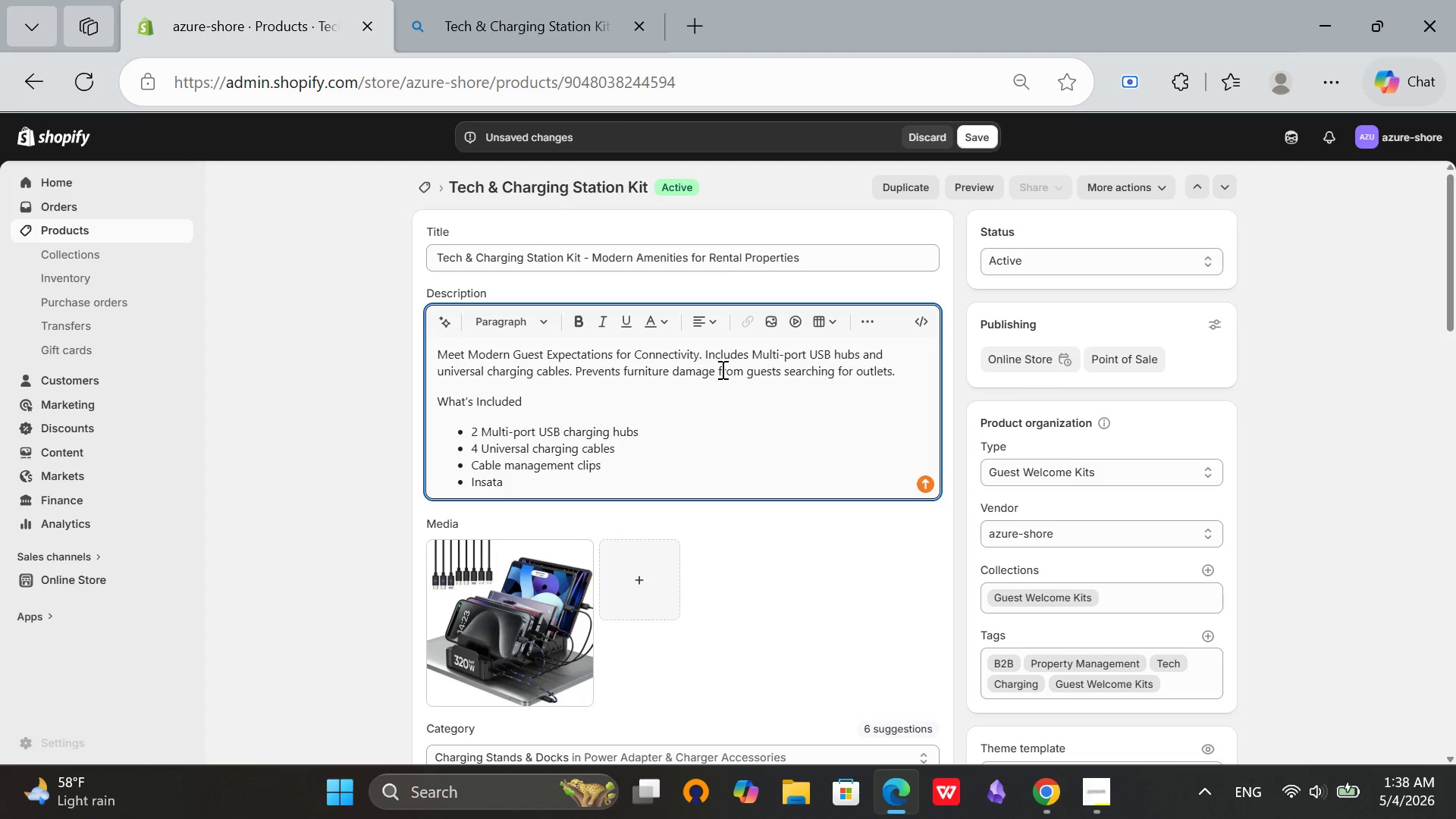 
key(Backspace)
key(Backspace)
key(Backspace)
type(tallation guide)
 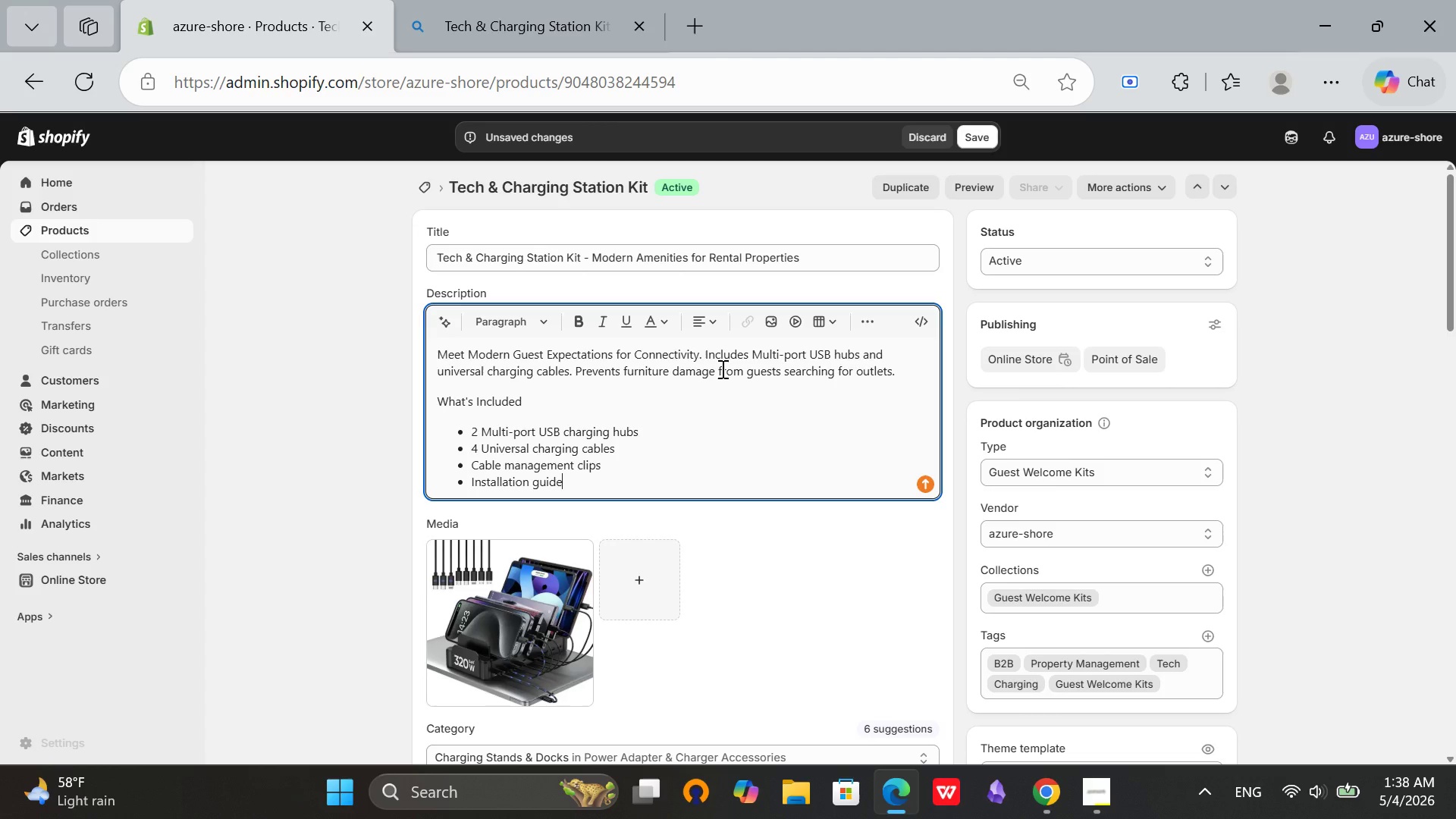 
key(Enter)
 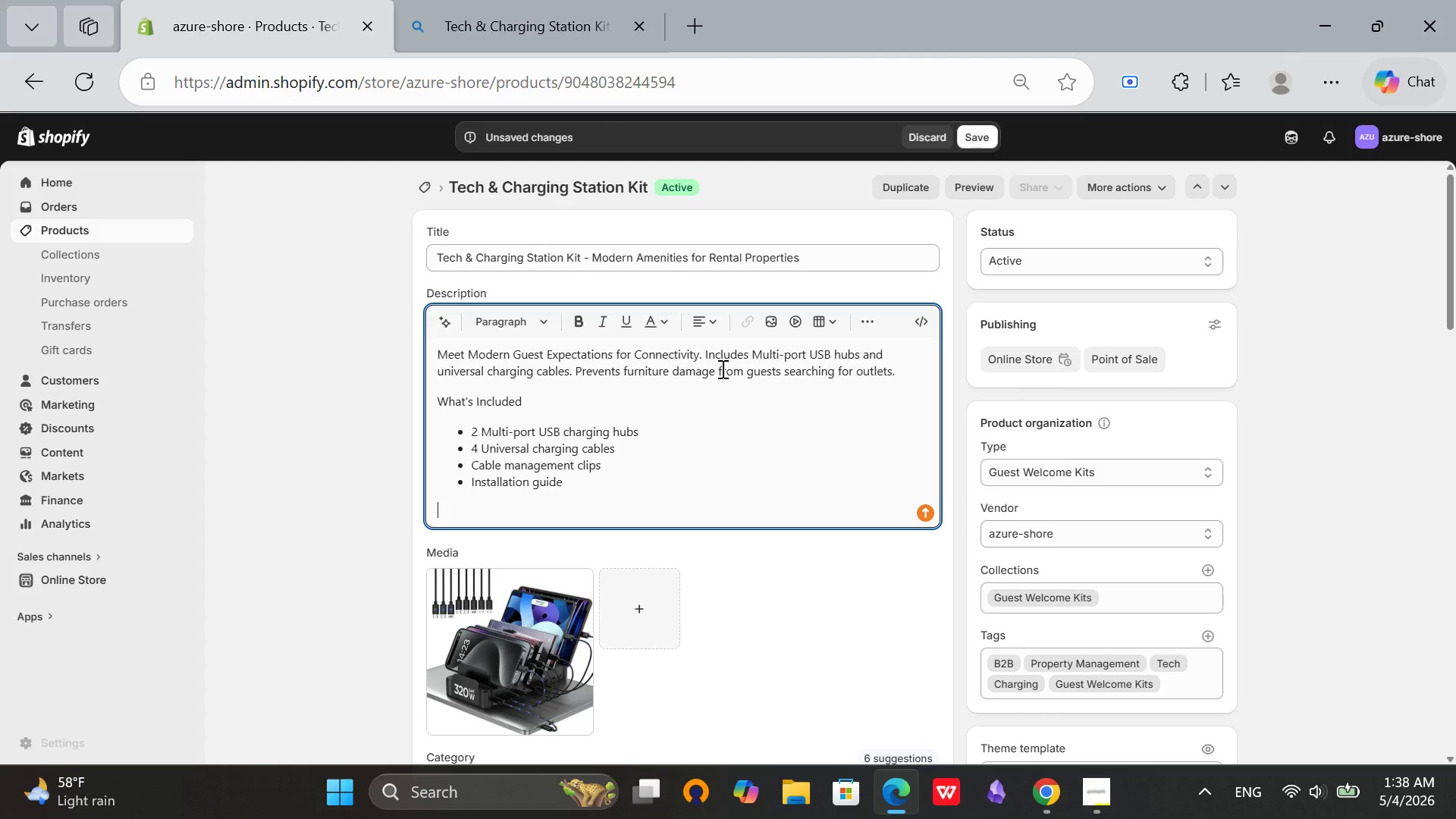 
key(Enter)
 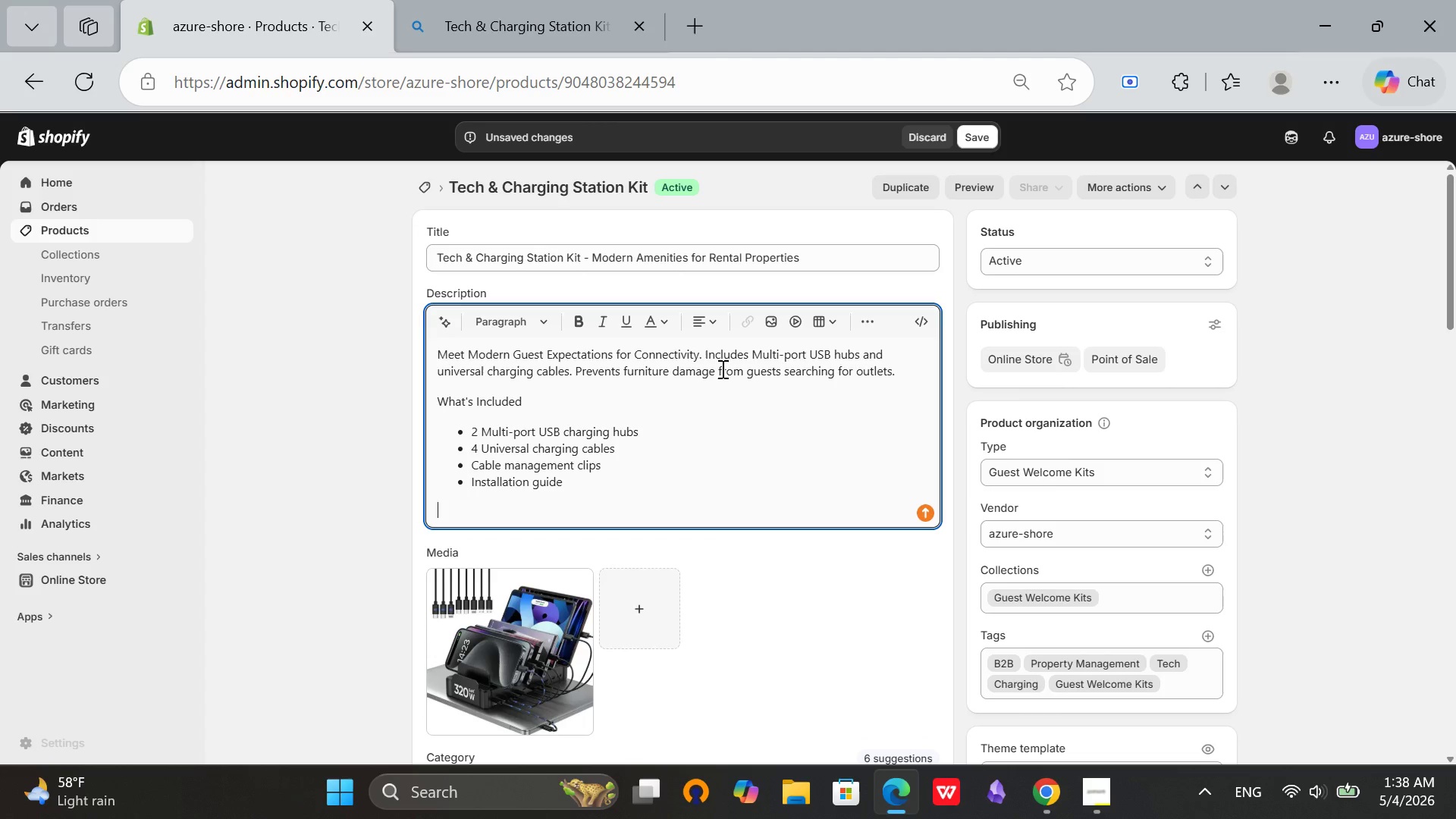 
type(Why Property)
 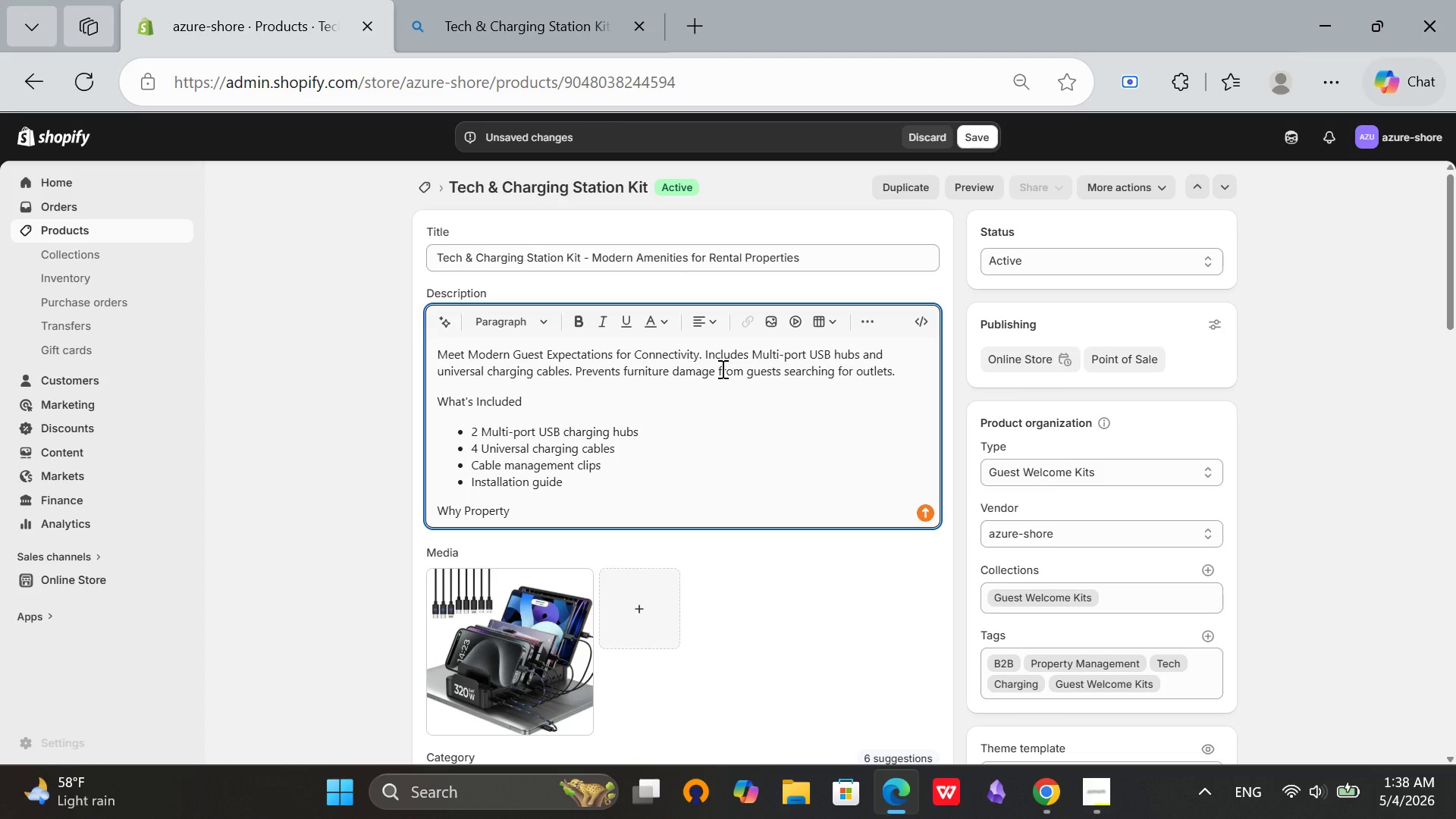 
type( Owners Choose This)
 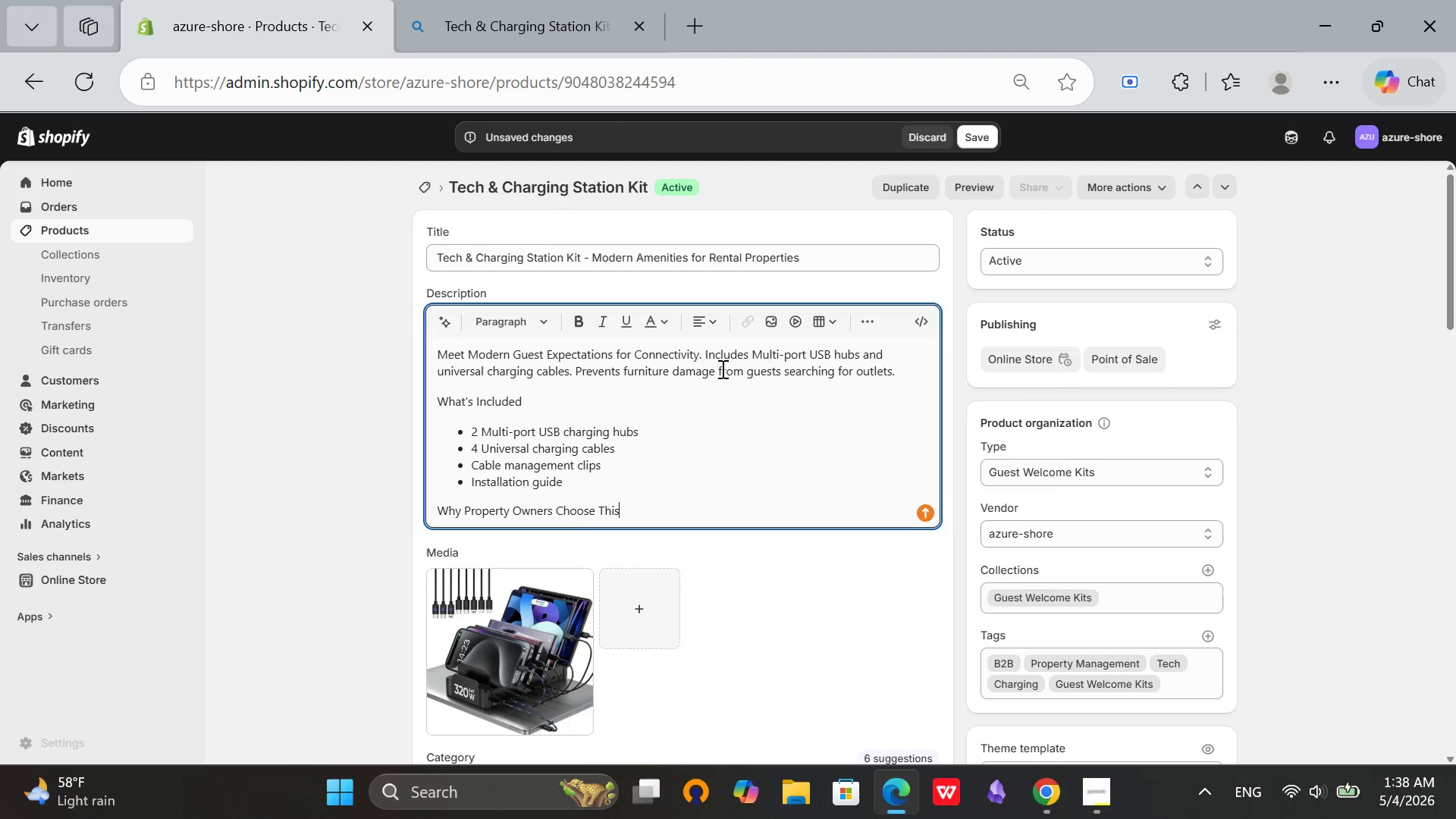 
key(Enter)
 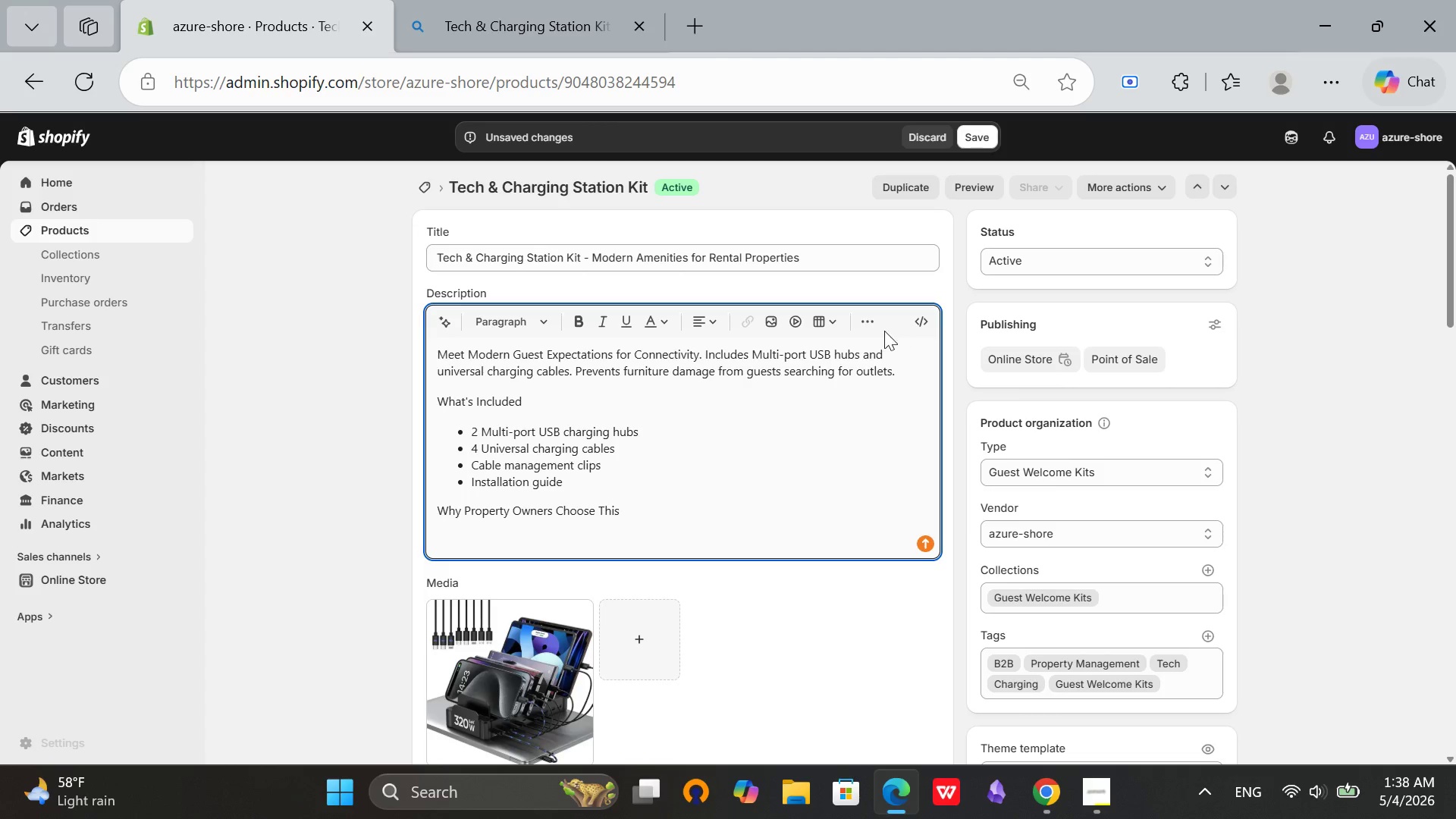 
left_click([864, 318])
 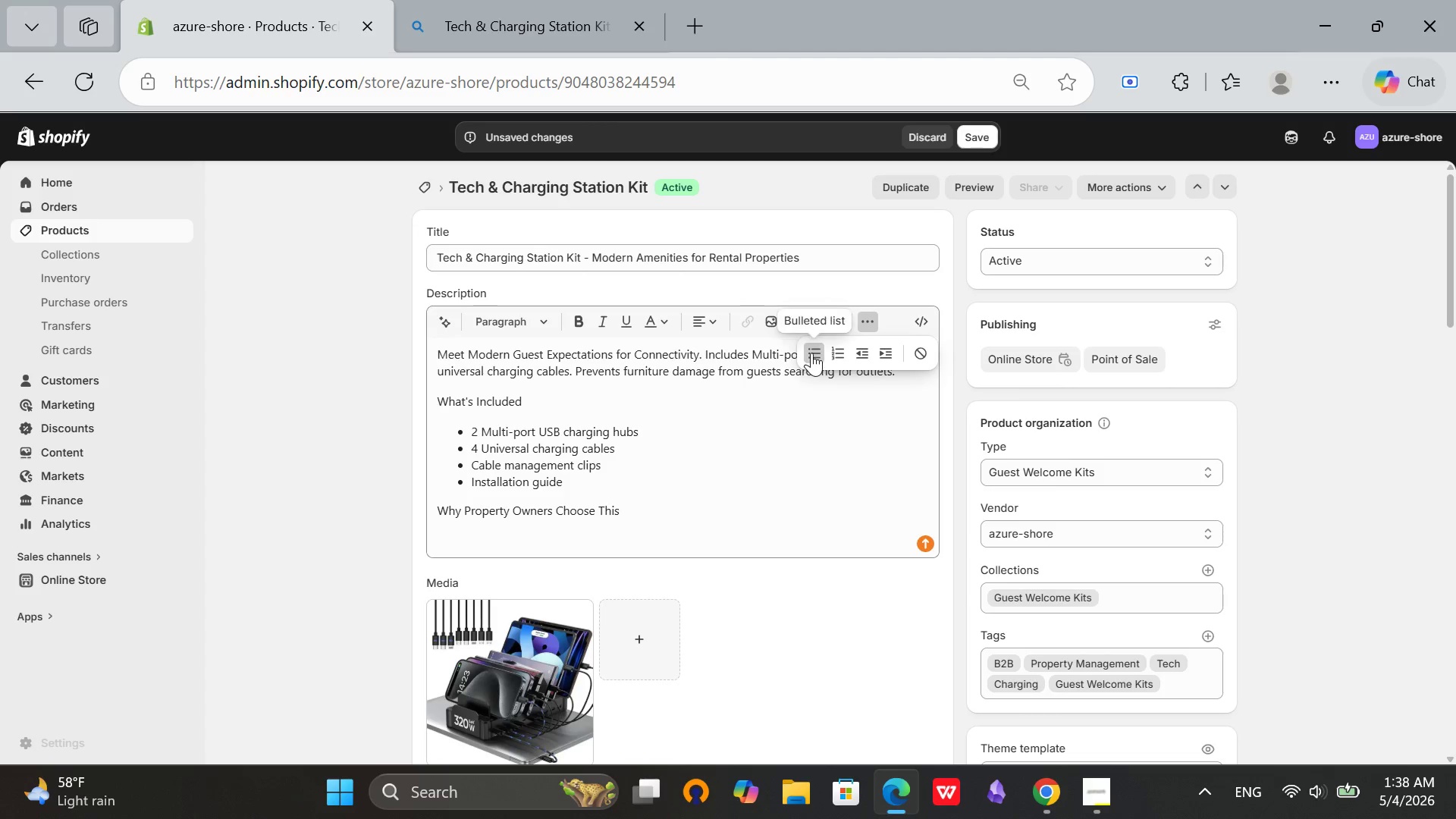 
left_click([811, 353])
 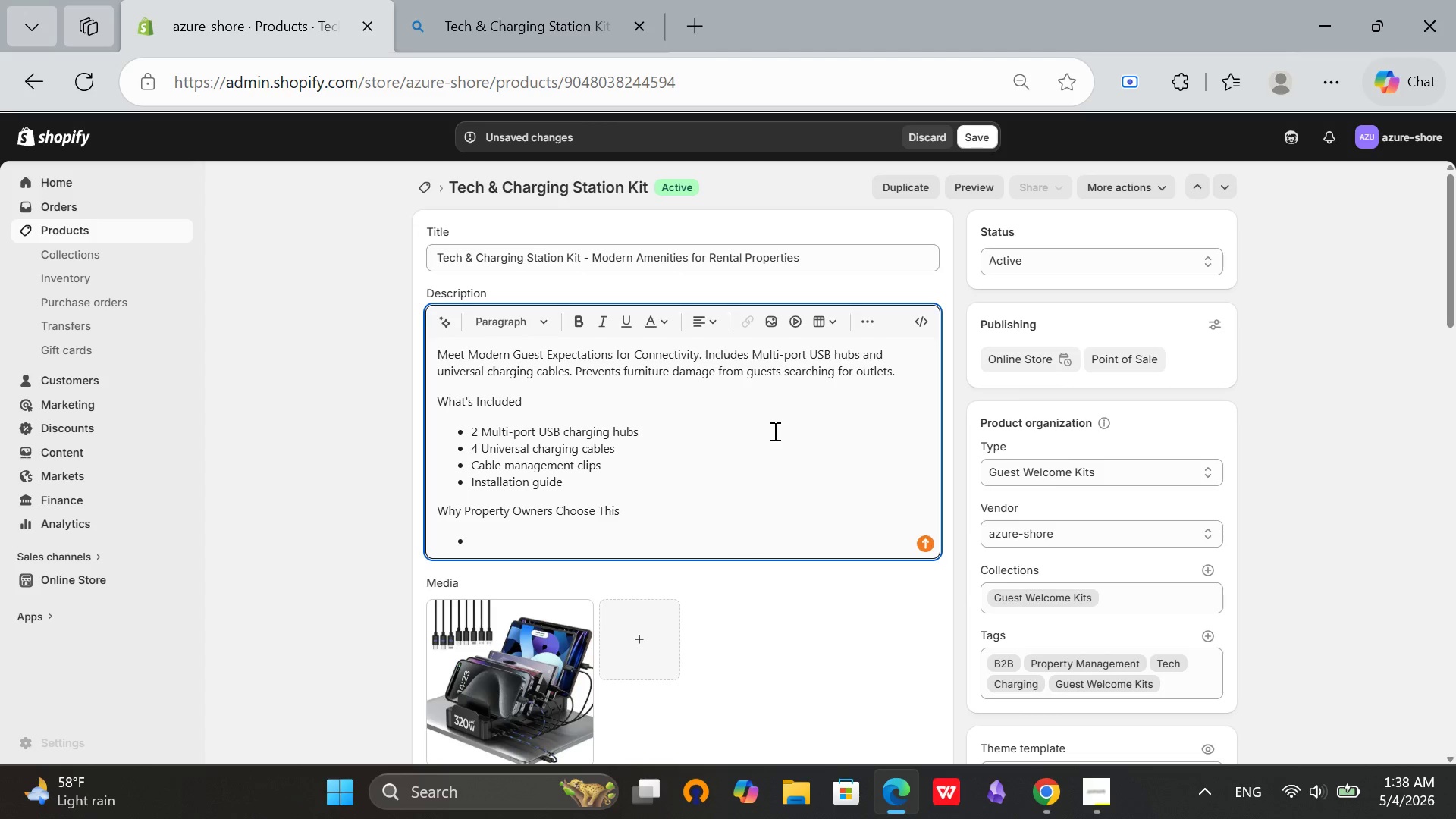 
type(Esseb)
key(Backspace)
type(ntial modern ame)
 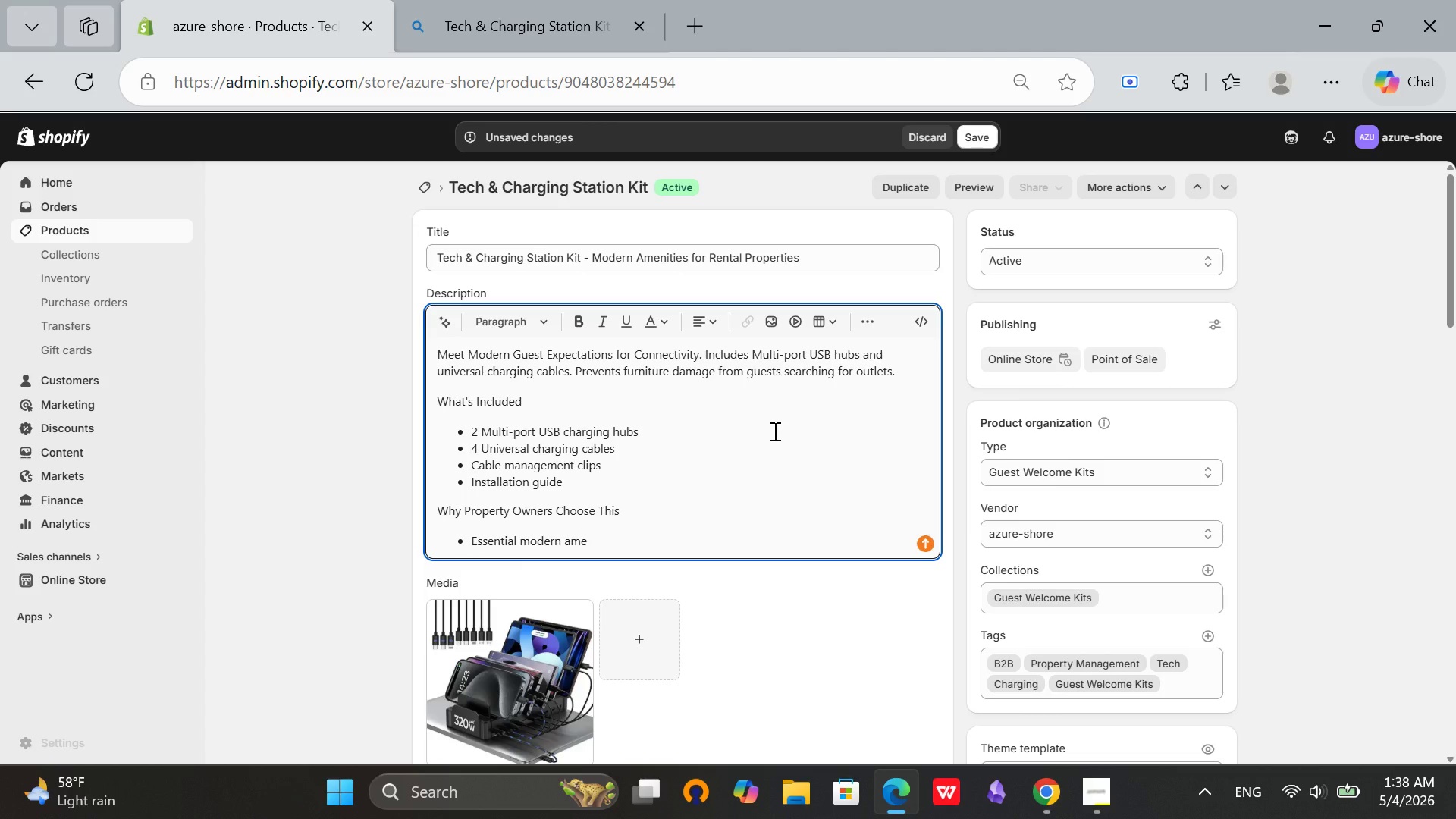 
type(nity)
 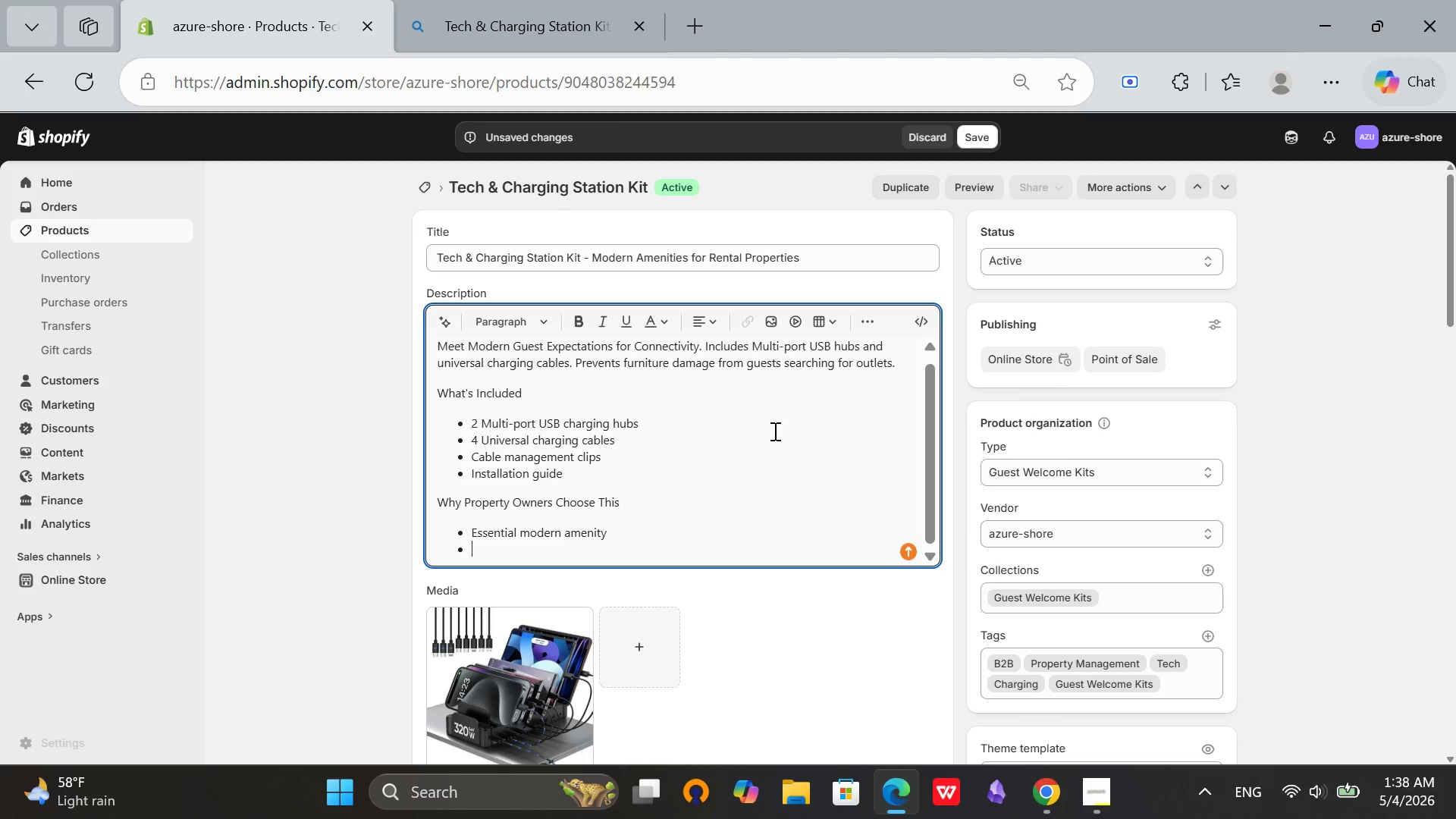 
key(Enter)
 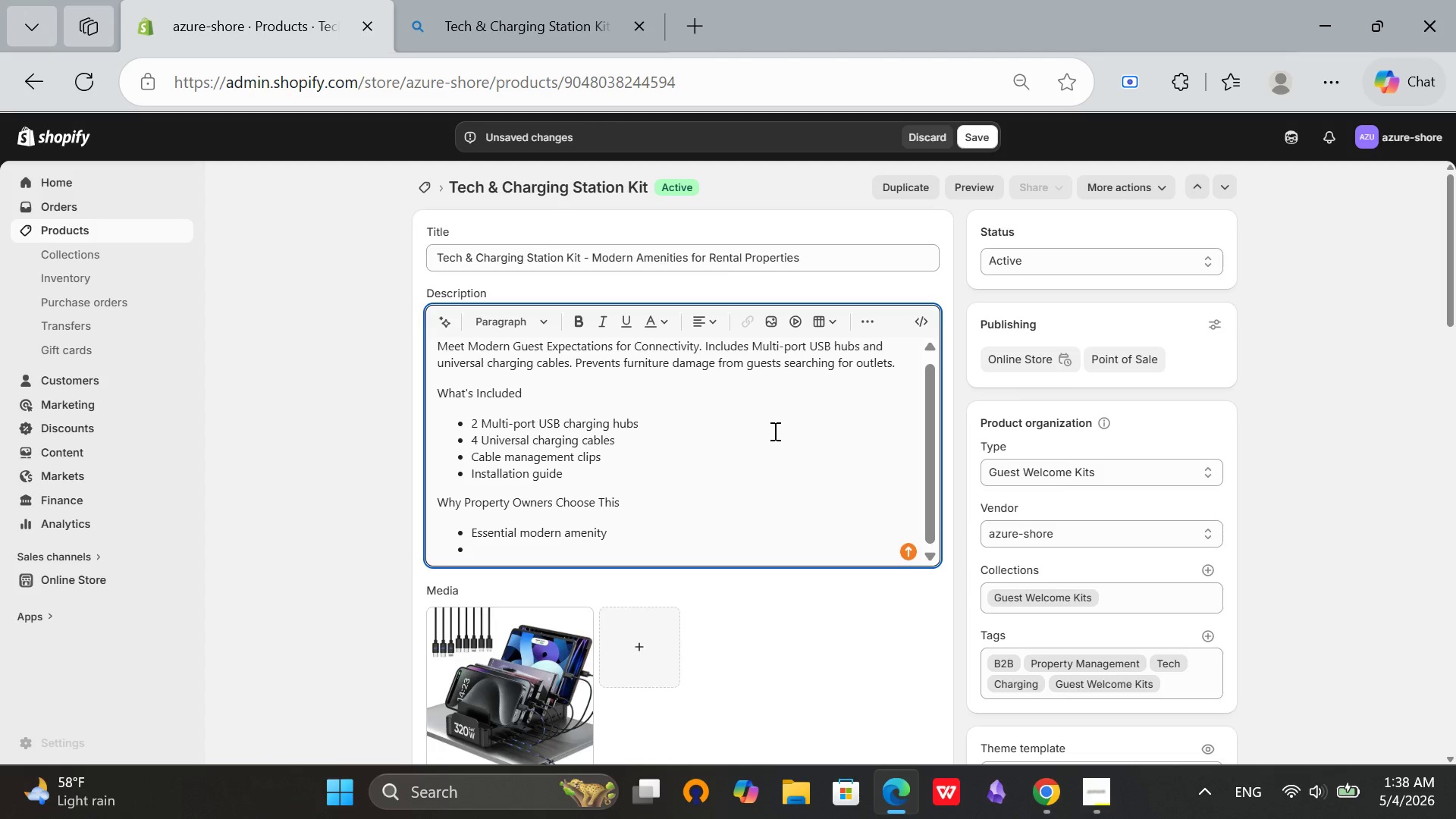 
type(Protects furniture from)
 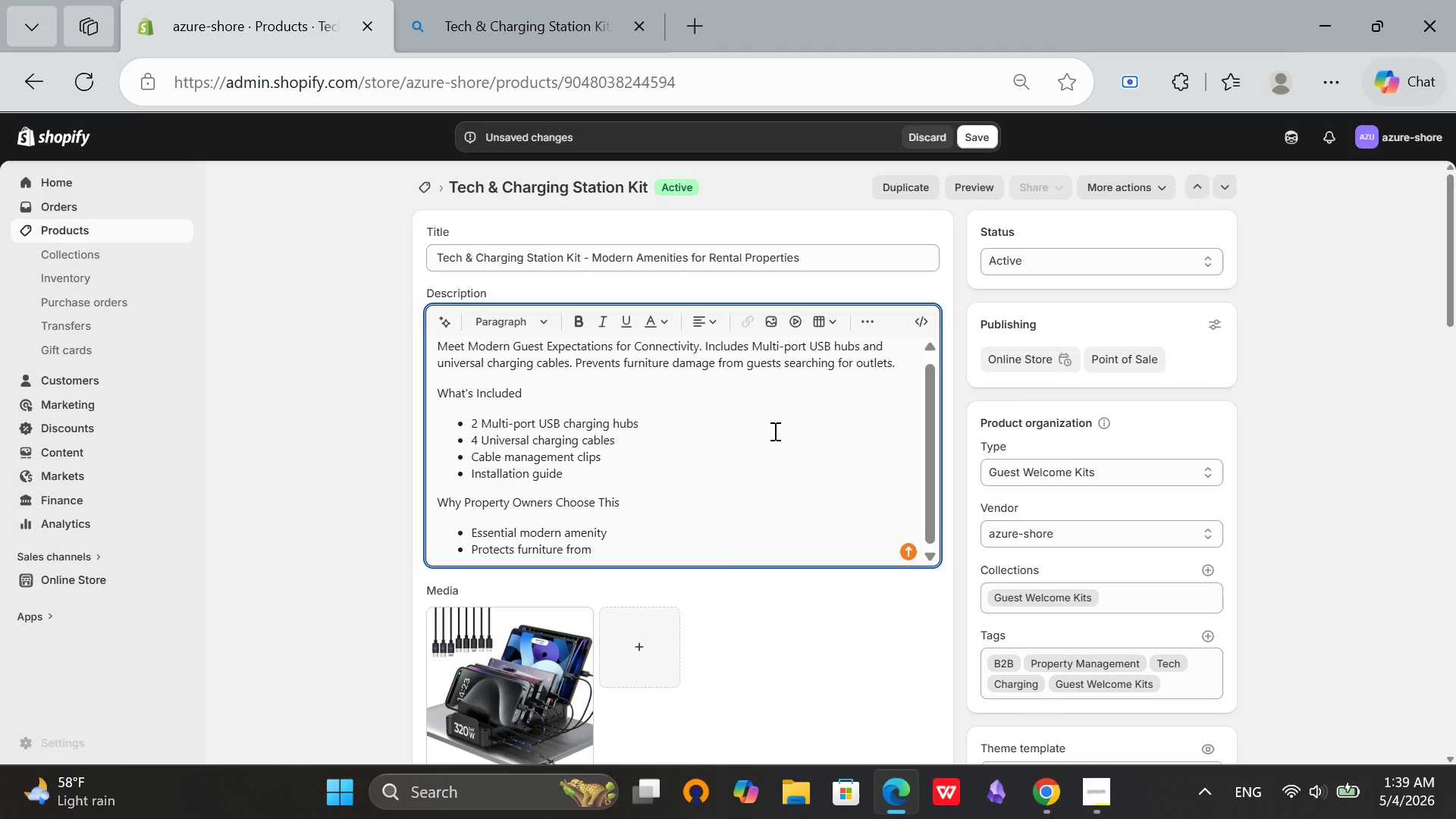 
type( damage)
 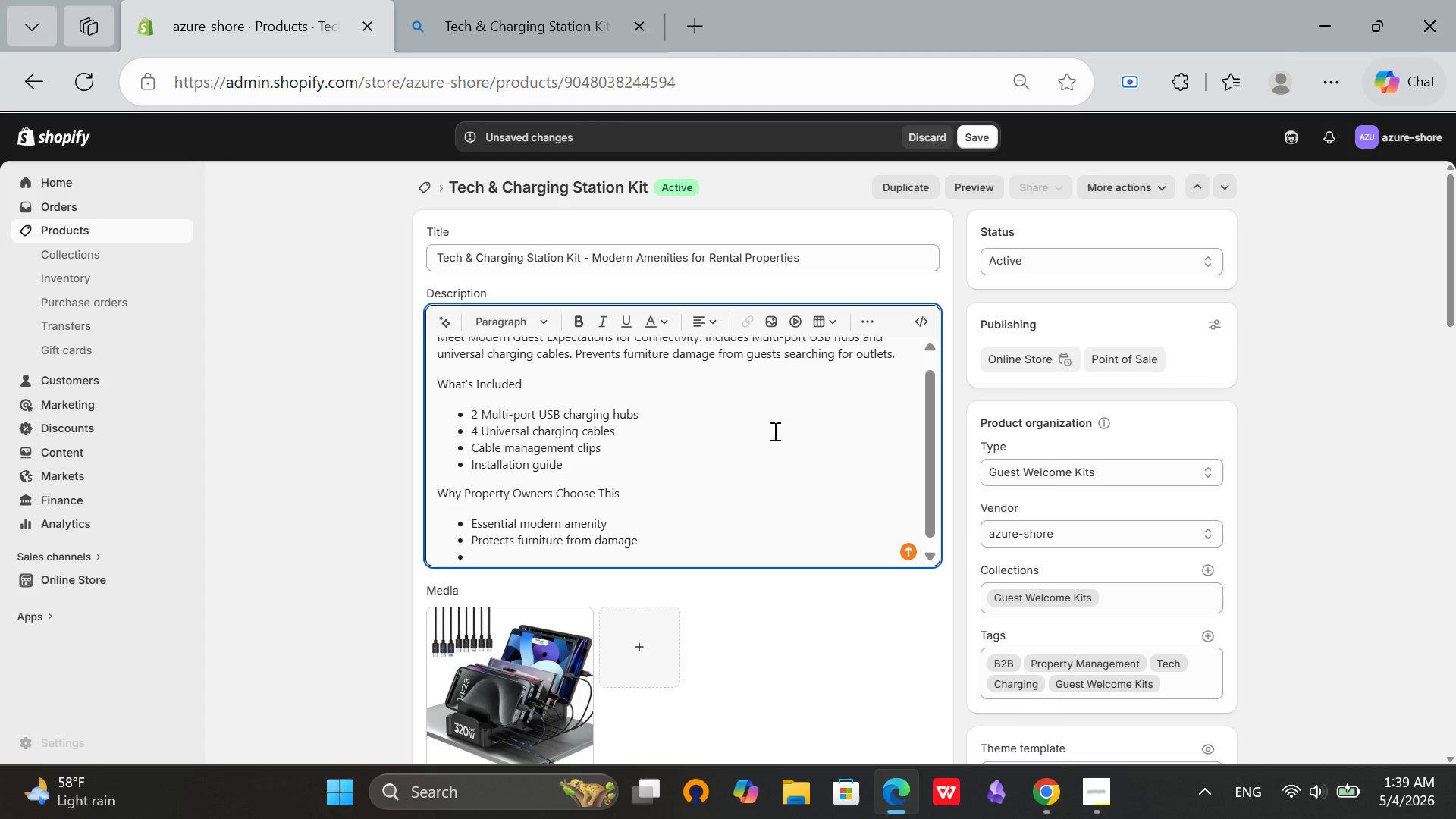 
key(Enter)
 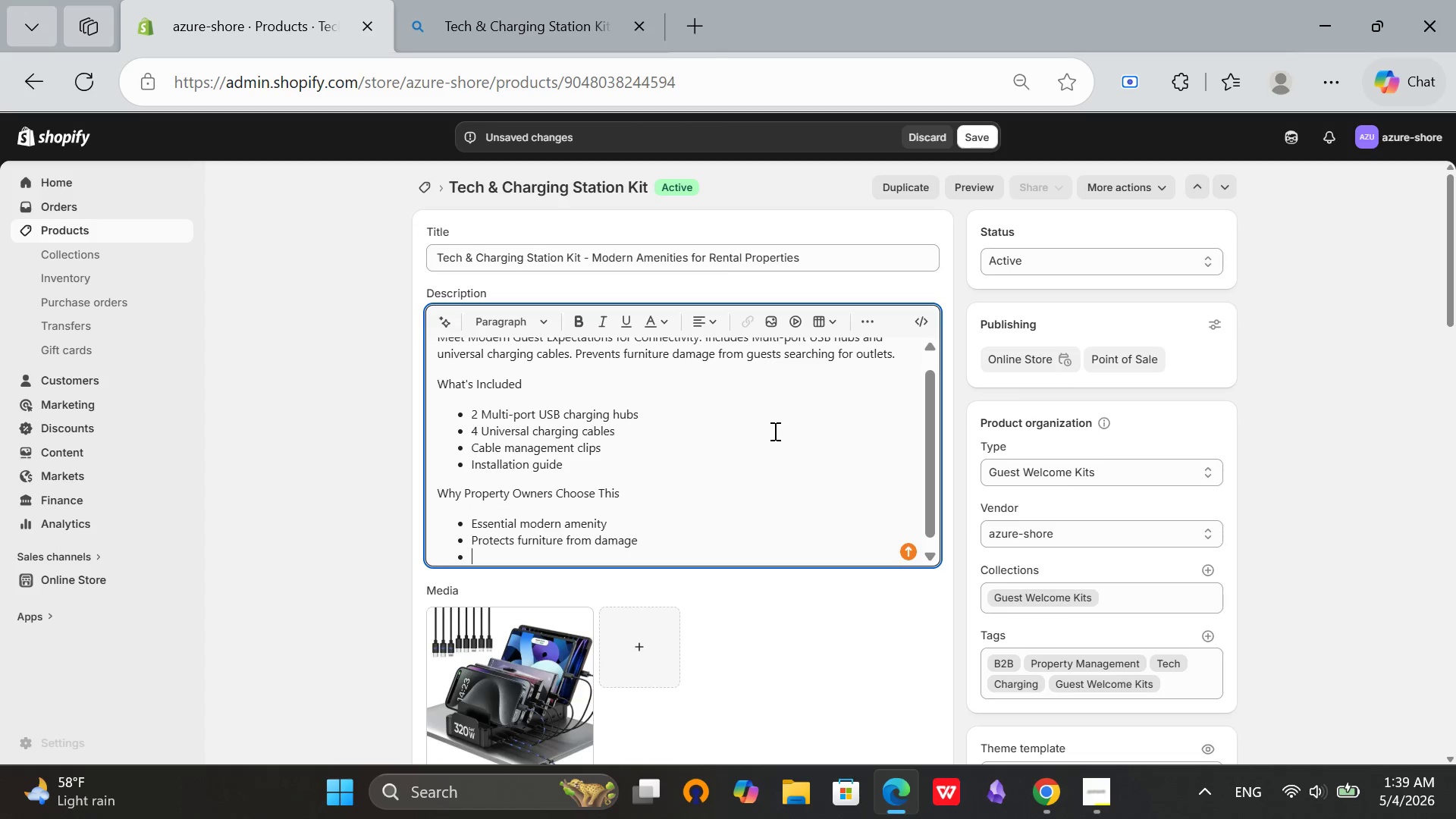 
type(Guest convenience)
 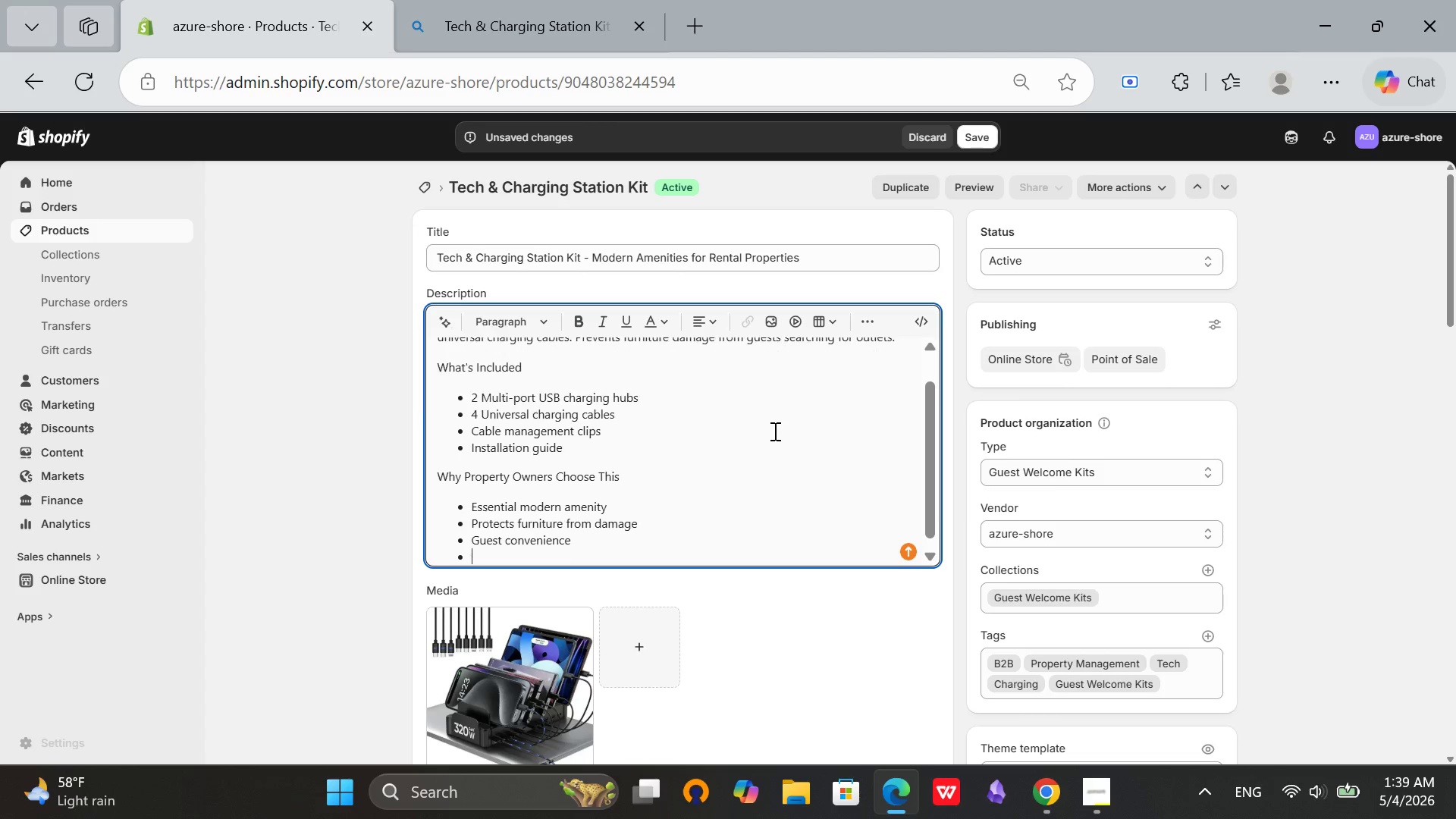 
key(Enter)
 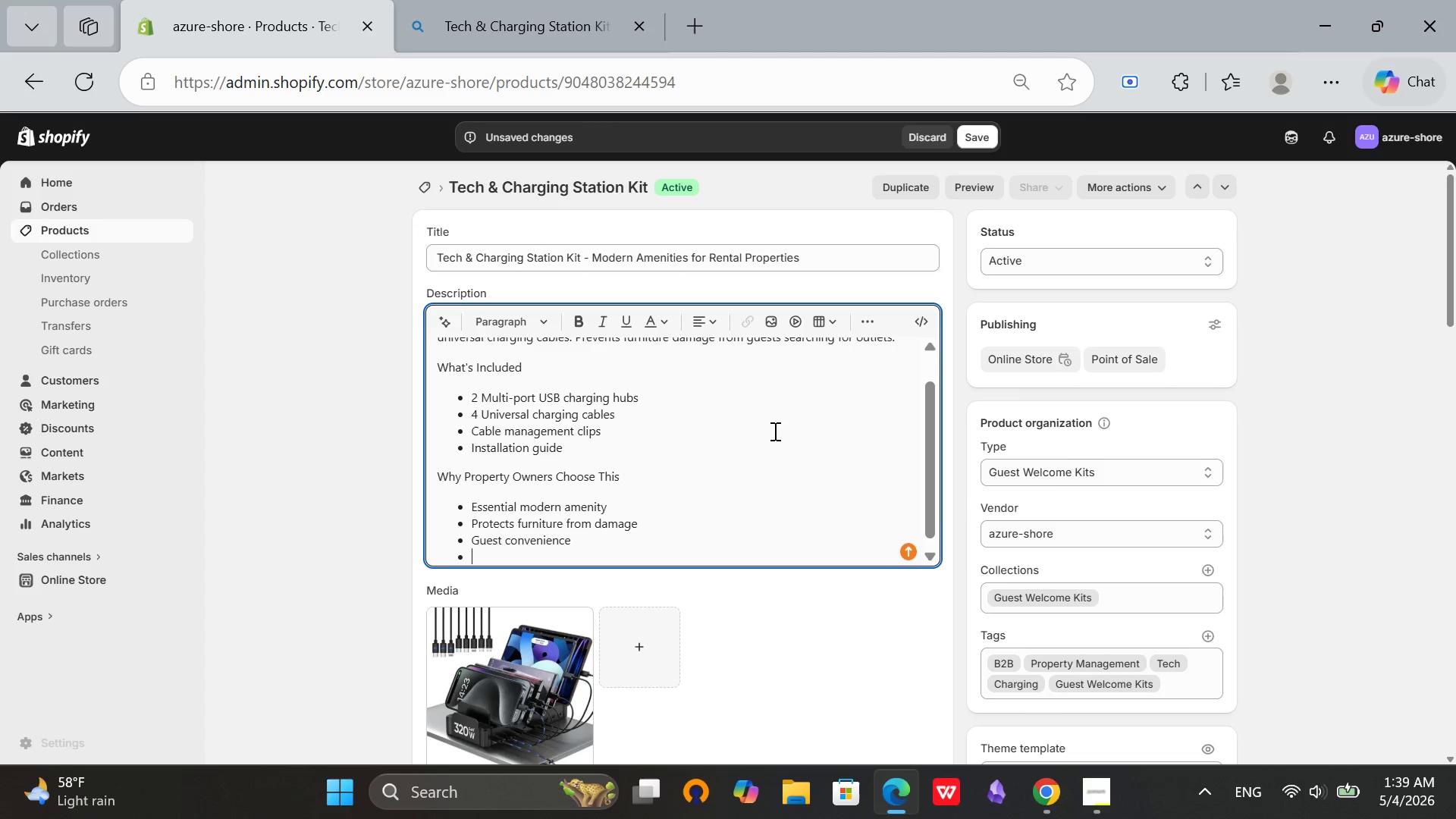 
type(Professional installation)
 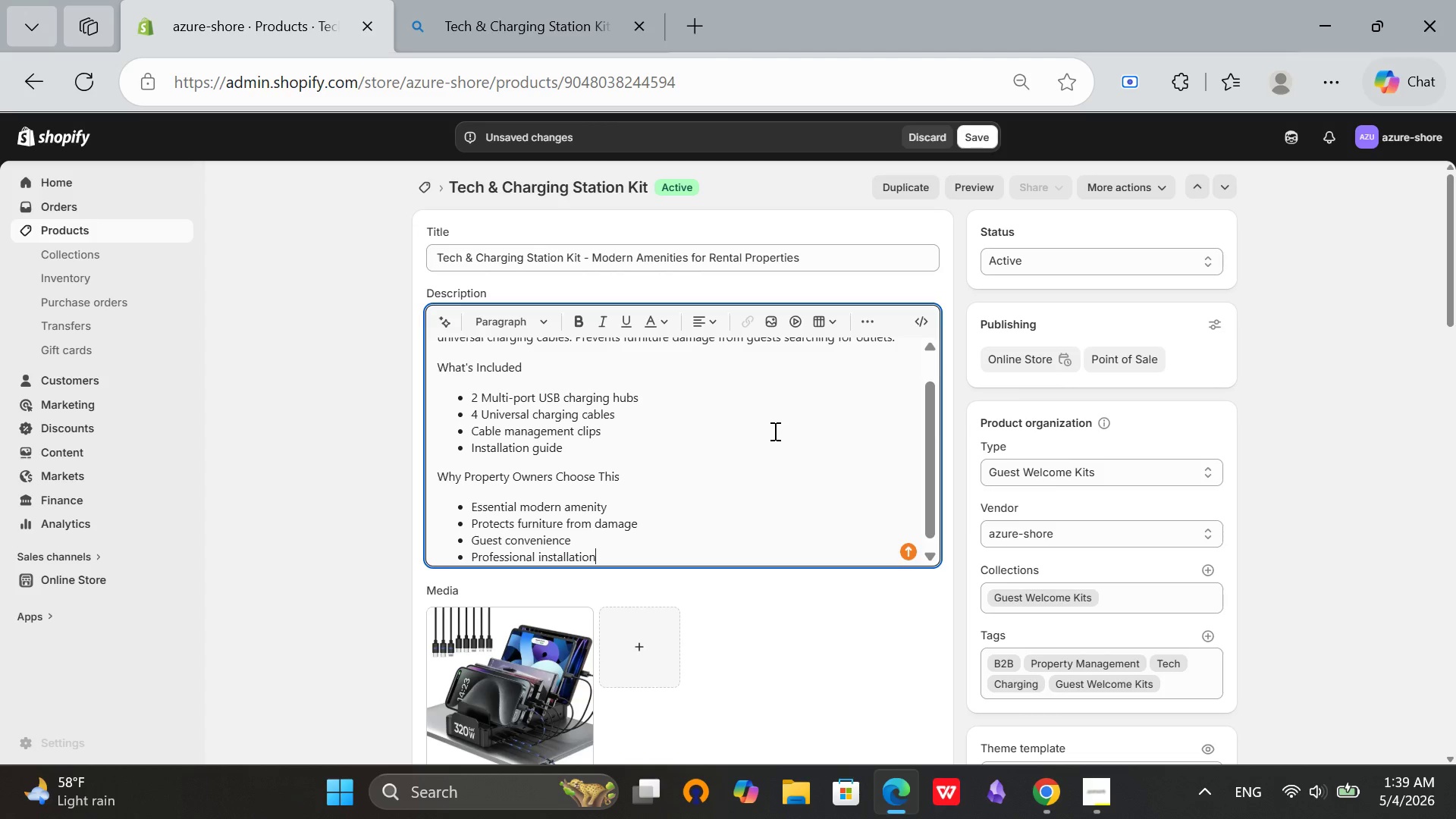 
key(Enter)
 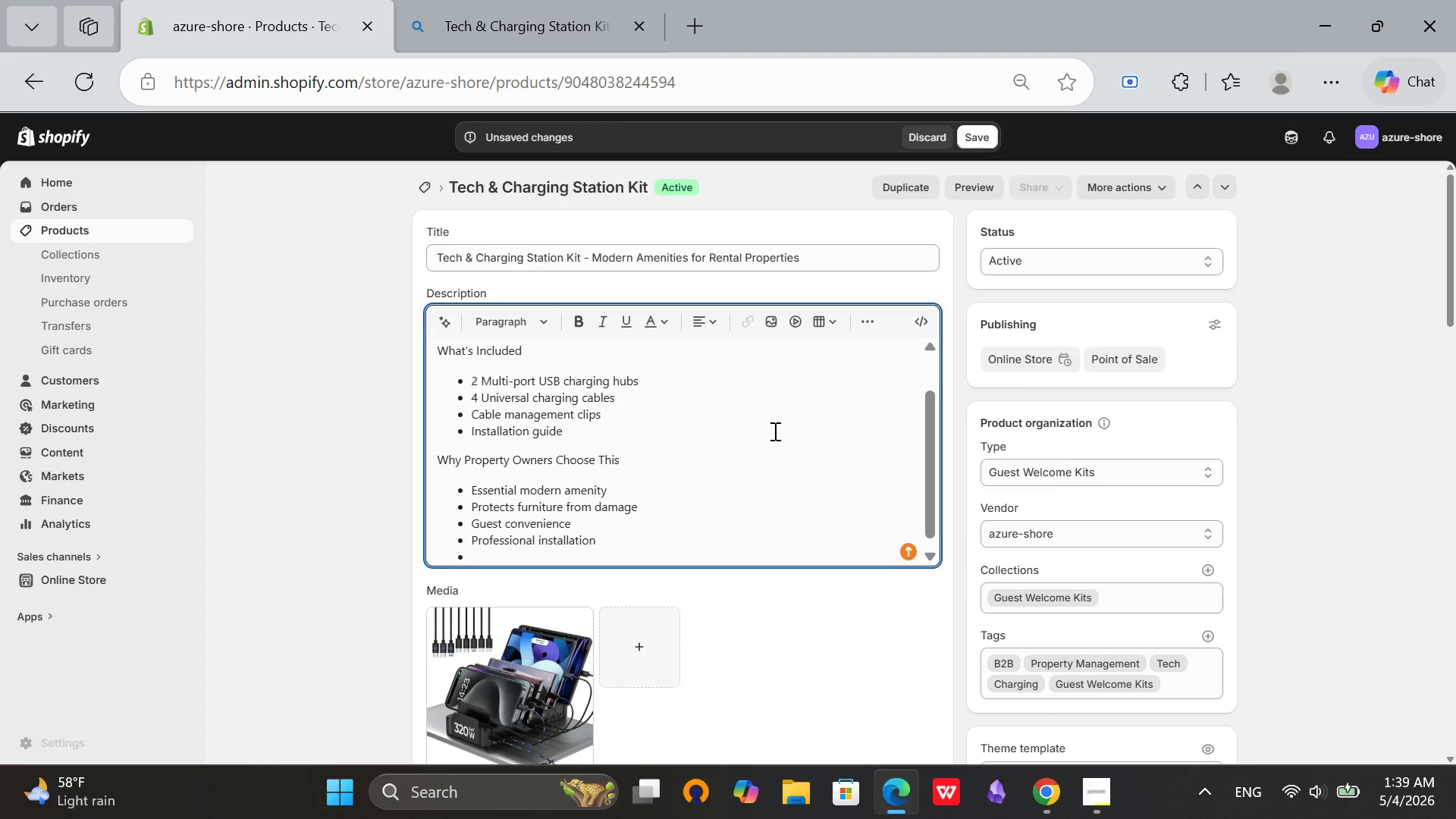 
type(Keep guests connected and happy)
 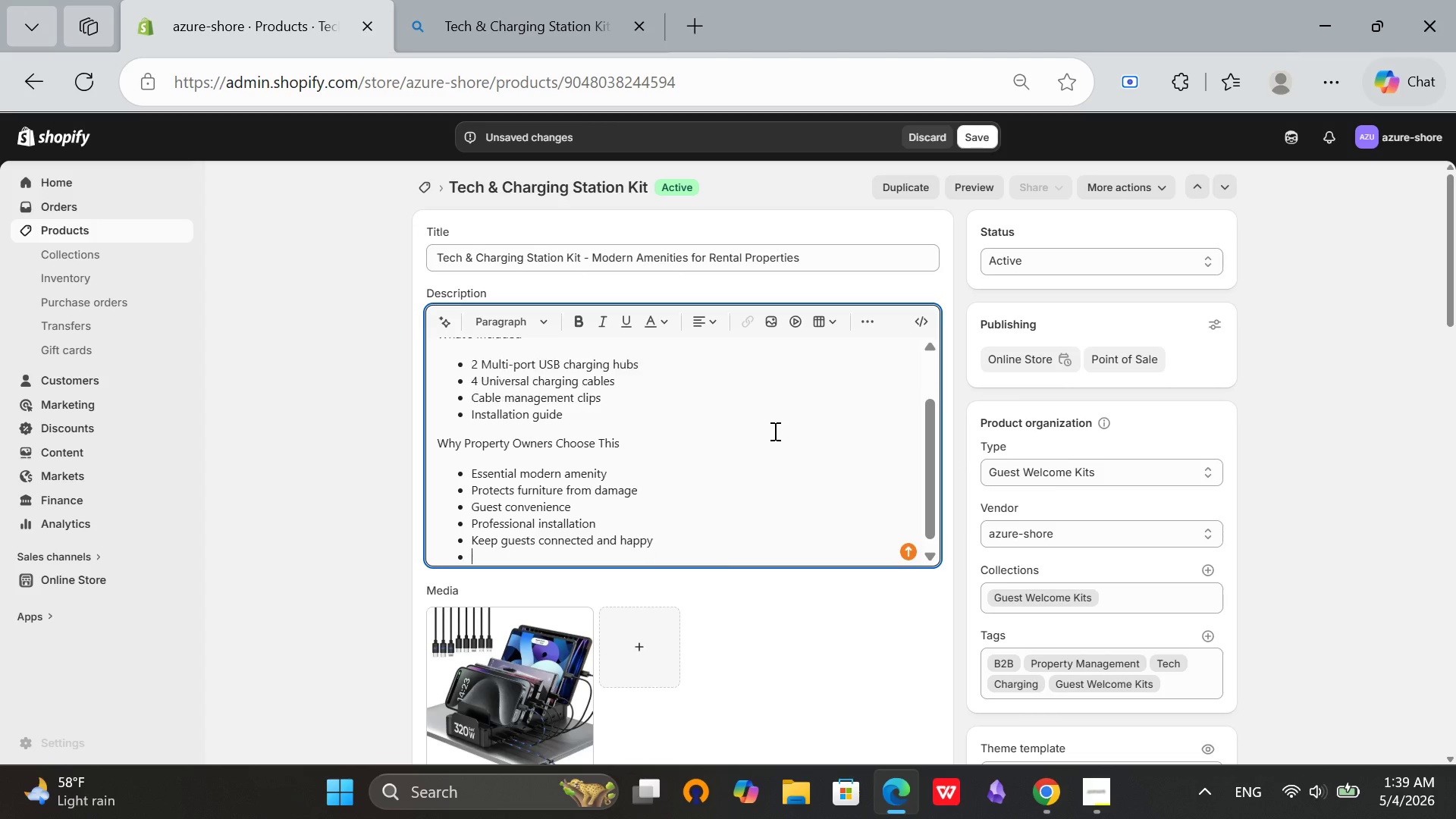 
key(Enter)
 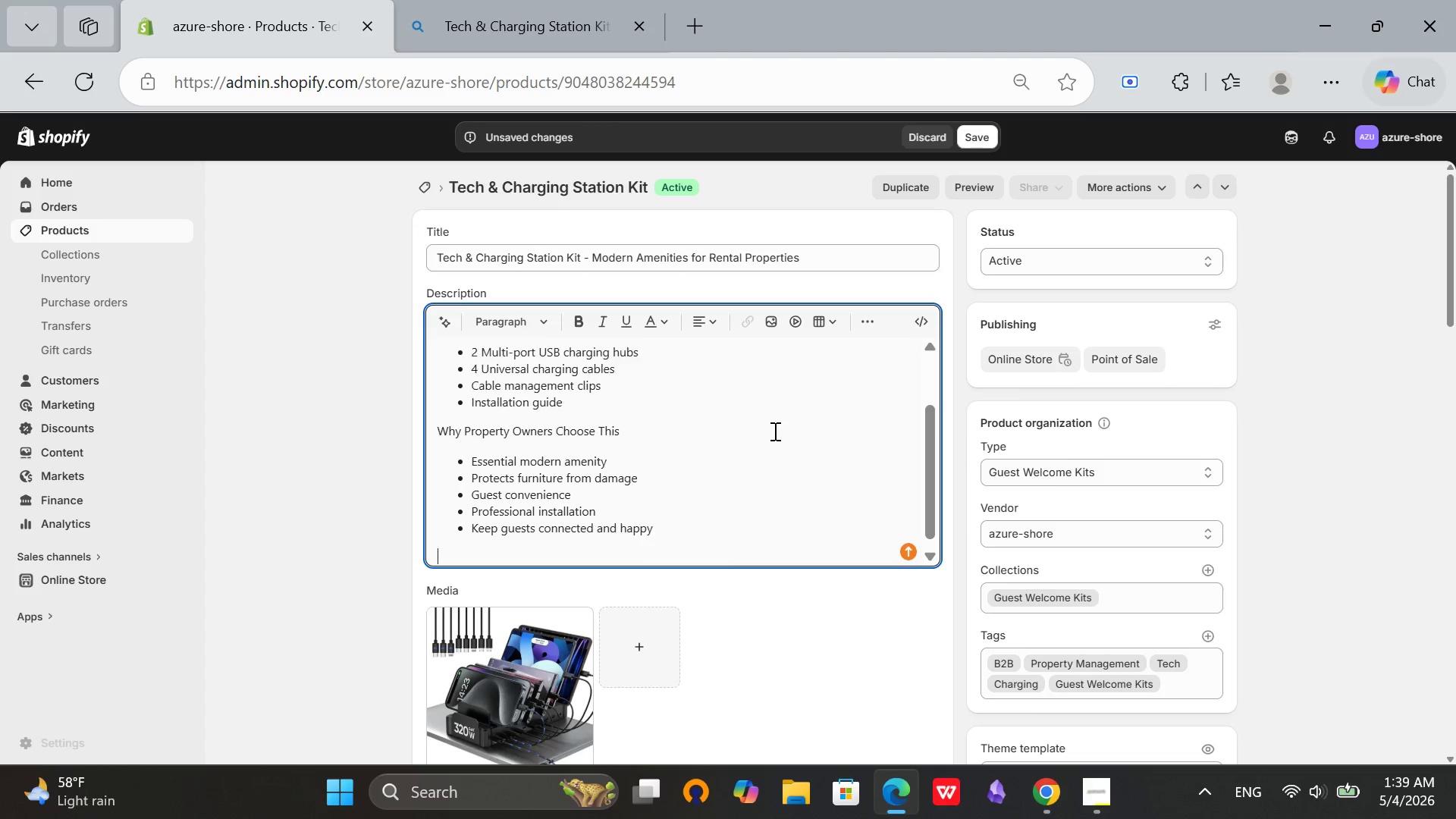 
key(Enter)
 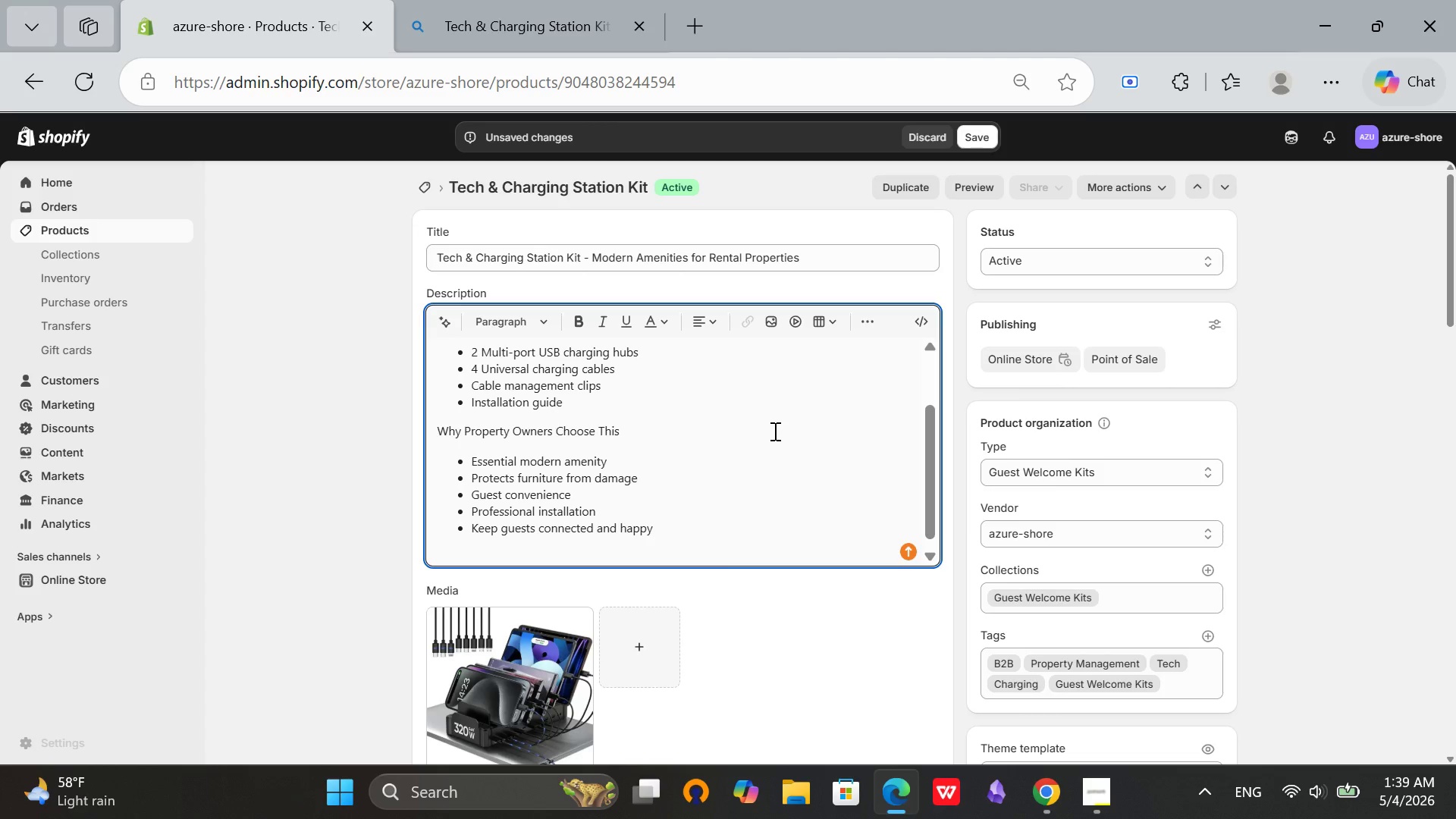 
left_click([706, 540])
 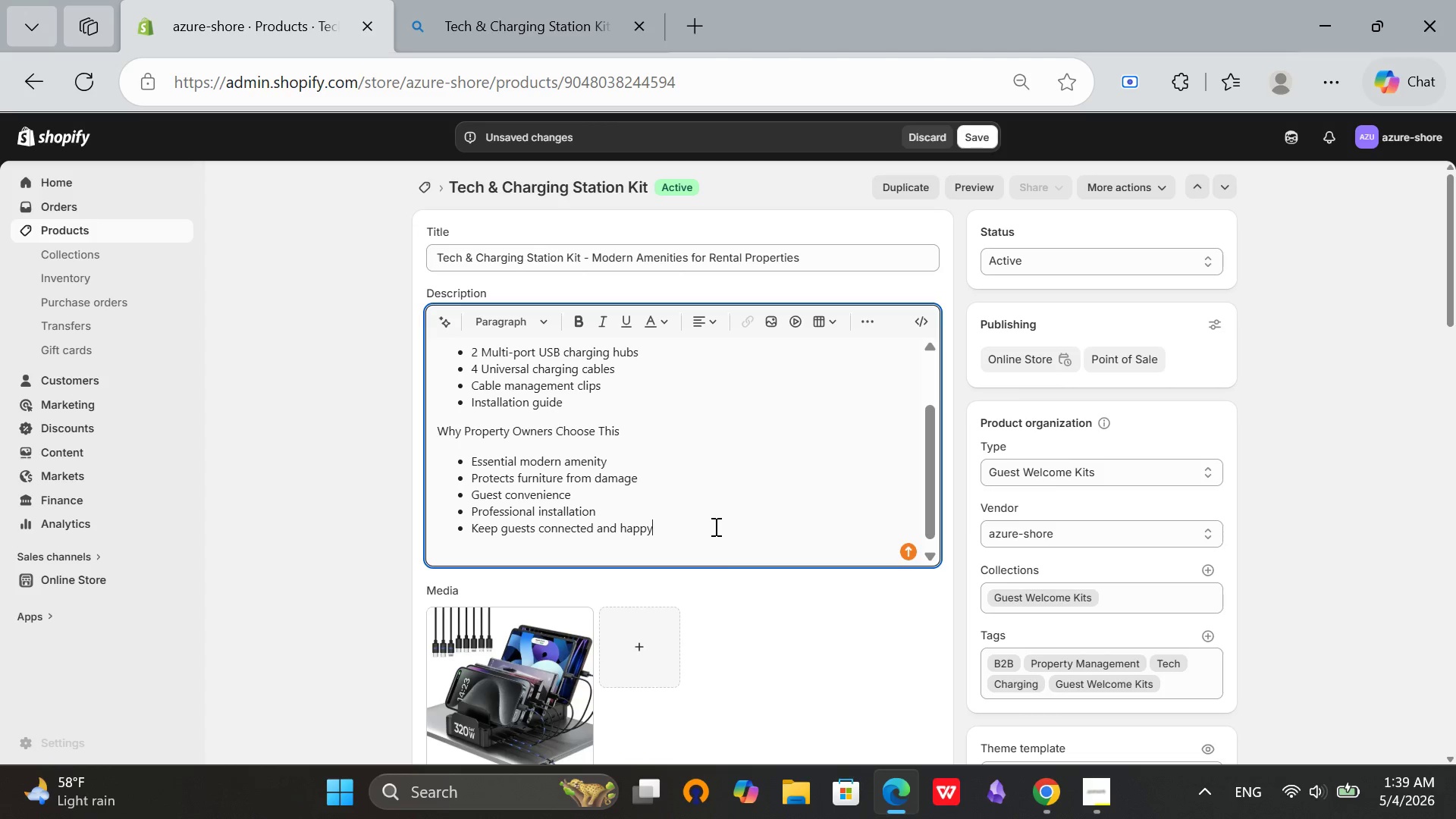 
left_click([714, 526])
 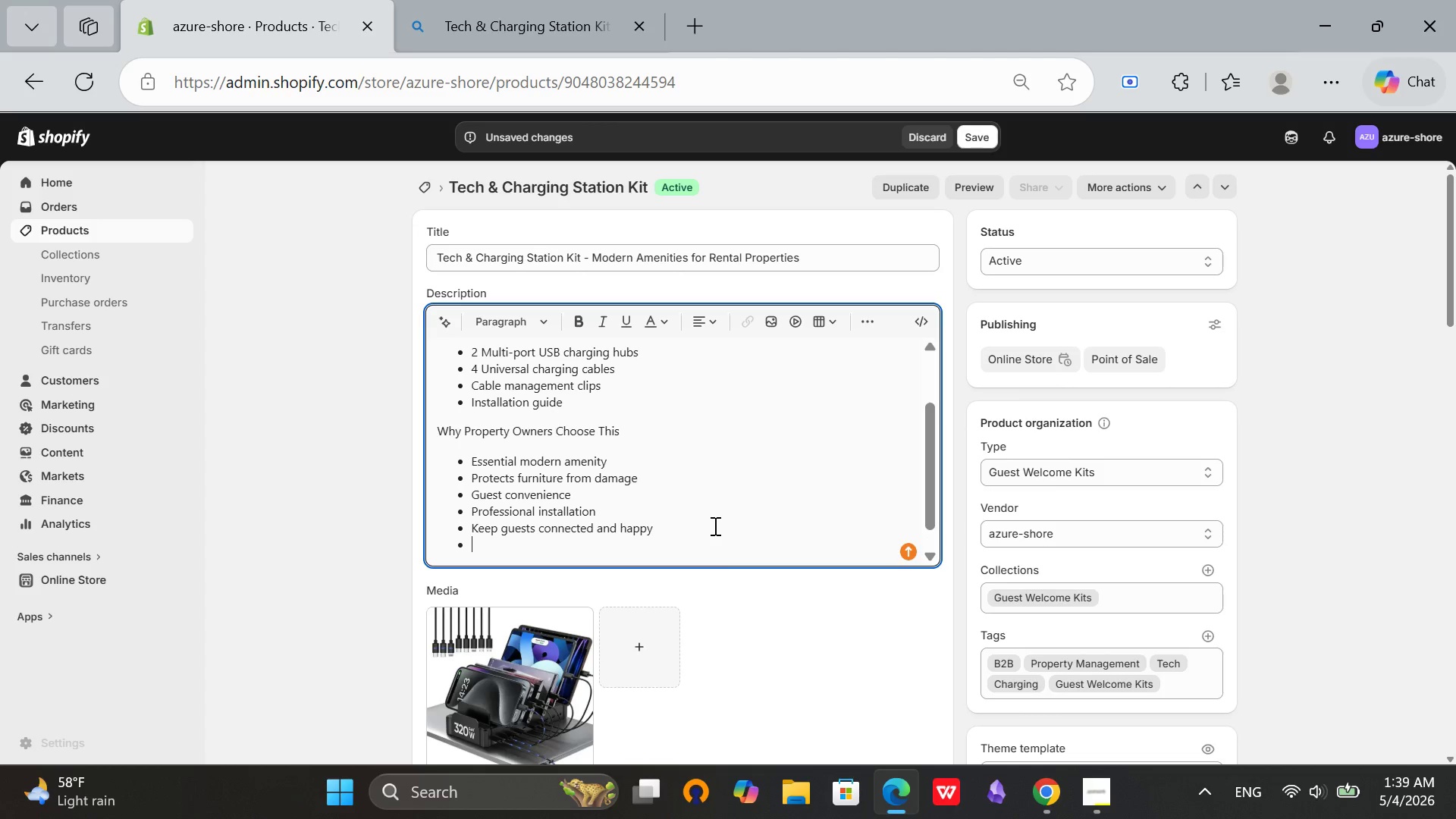 
key(Enter)
 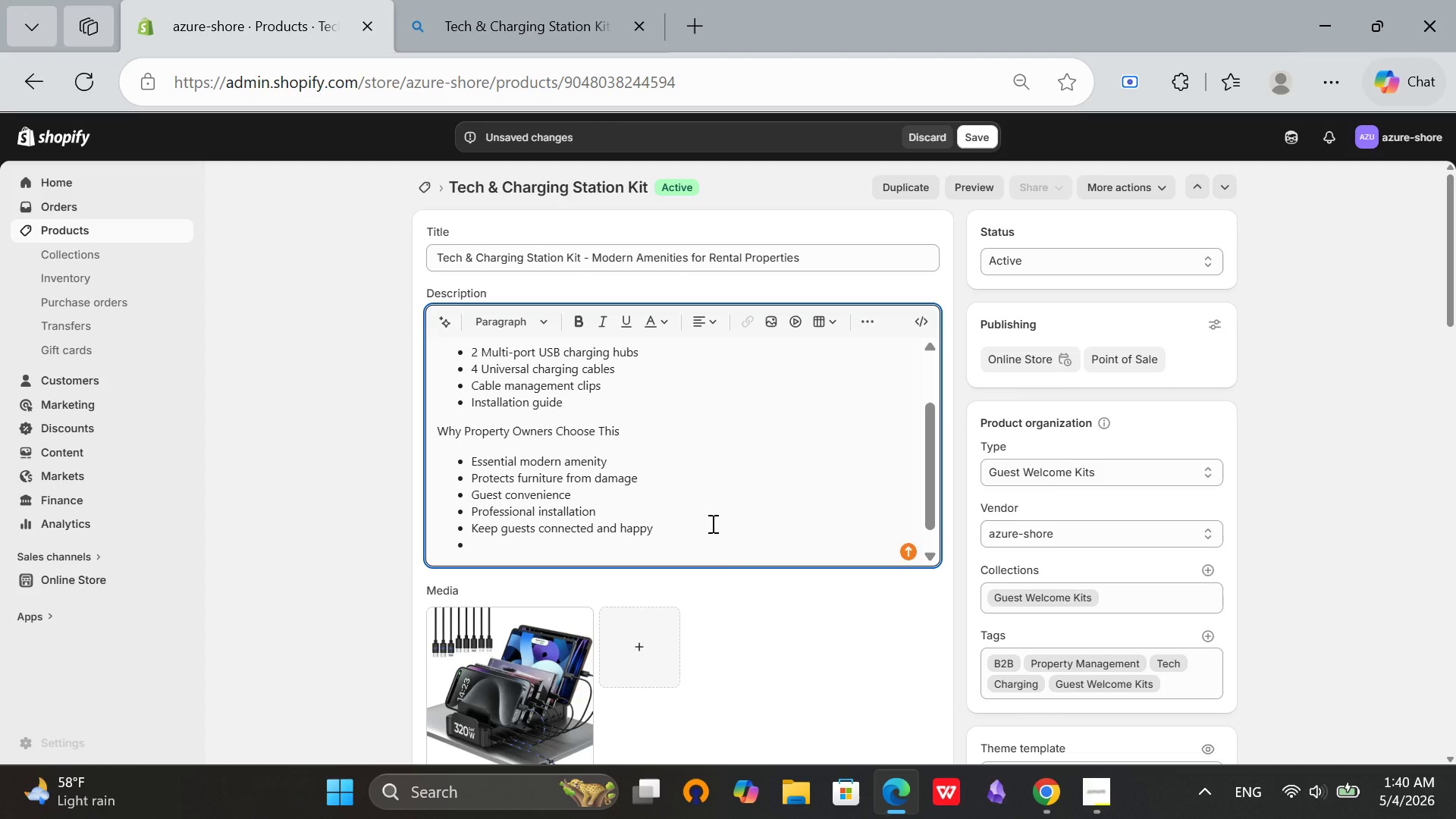 
type(Trusted)
 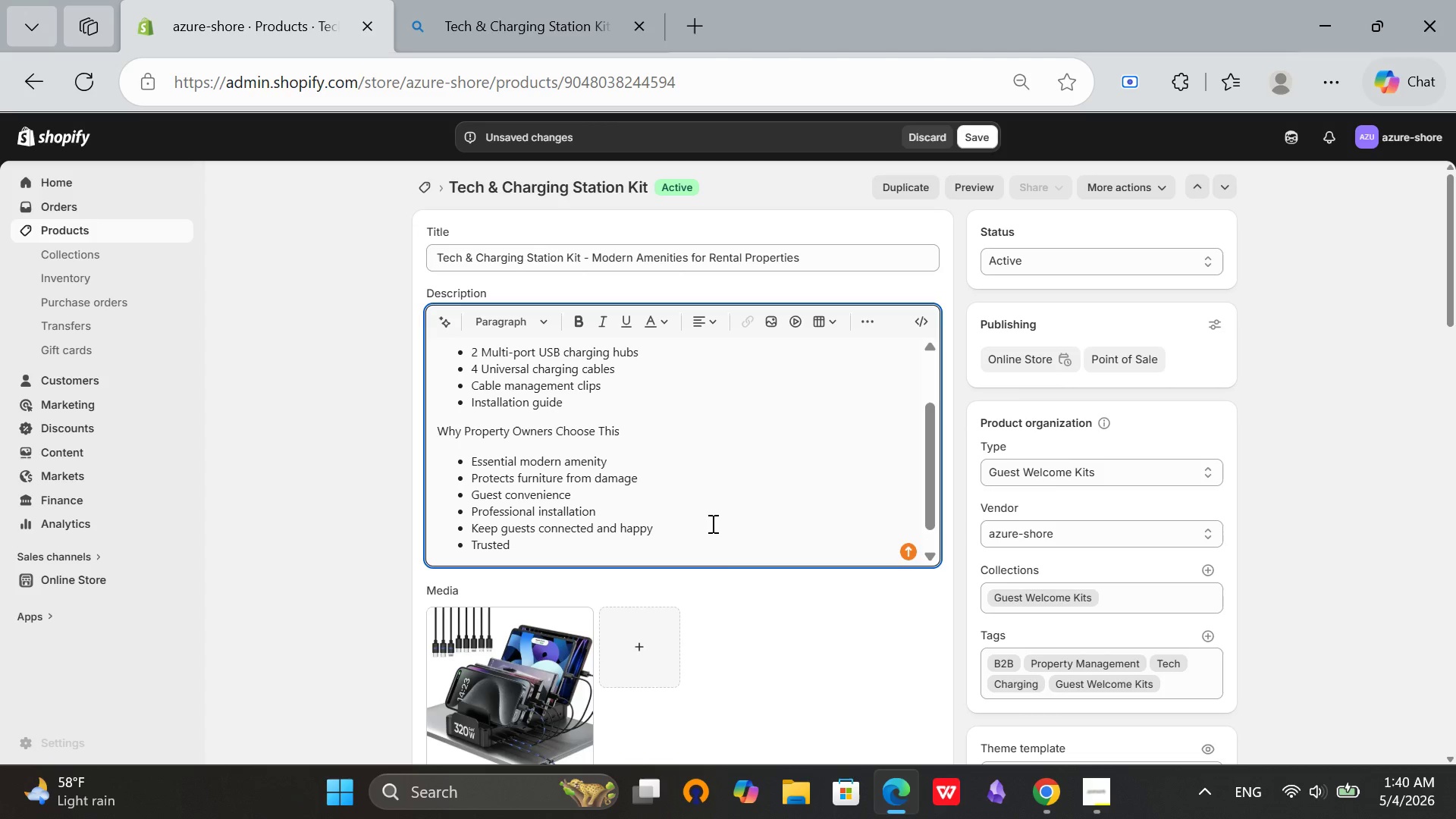 
type( by Azure Shore)
 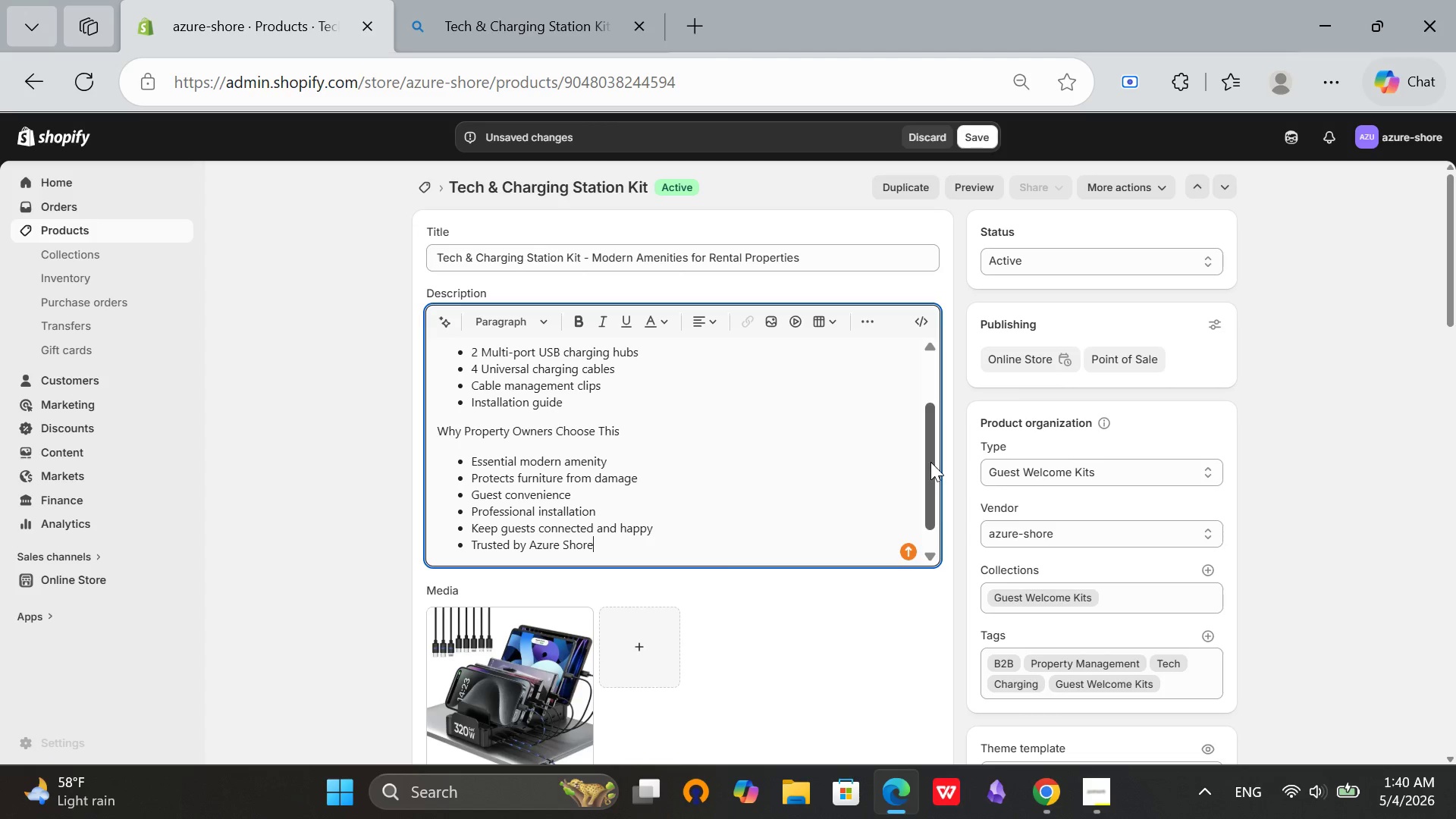 
left_click_drag(start_coordinate=[930, 462], to_coordinate=[937, 494])
 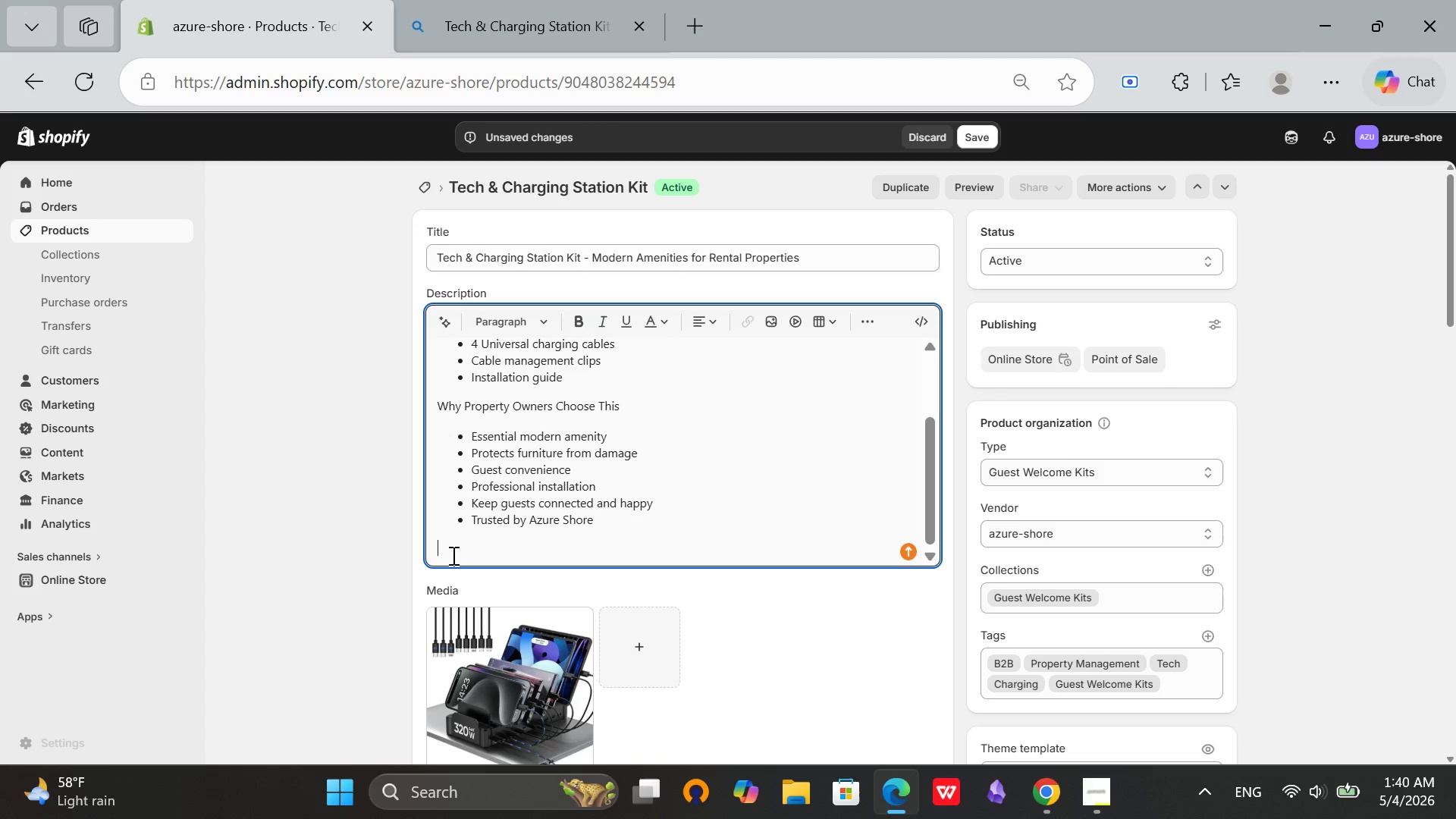 
left_click([452, 555])
 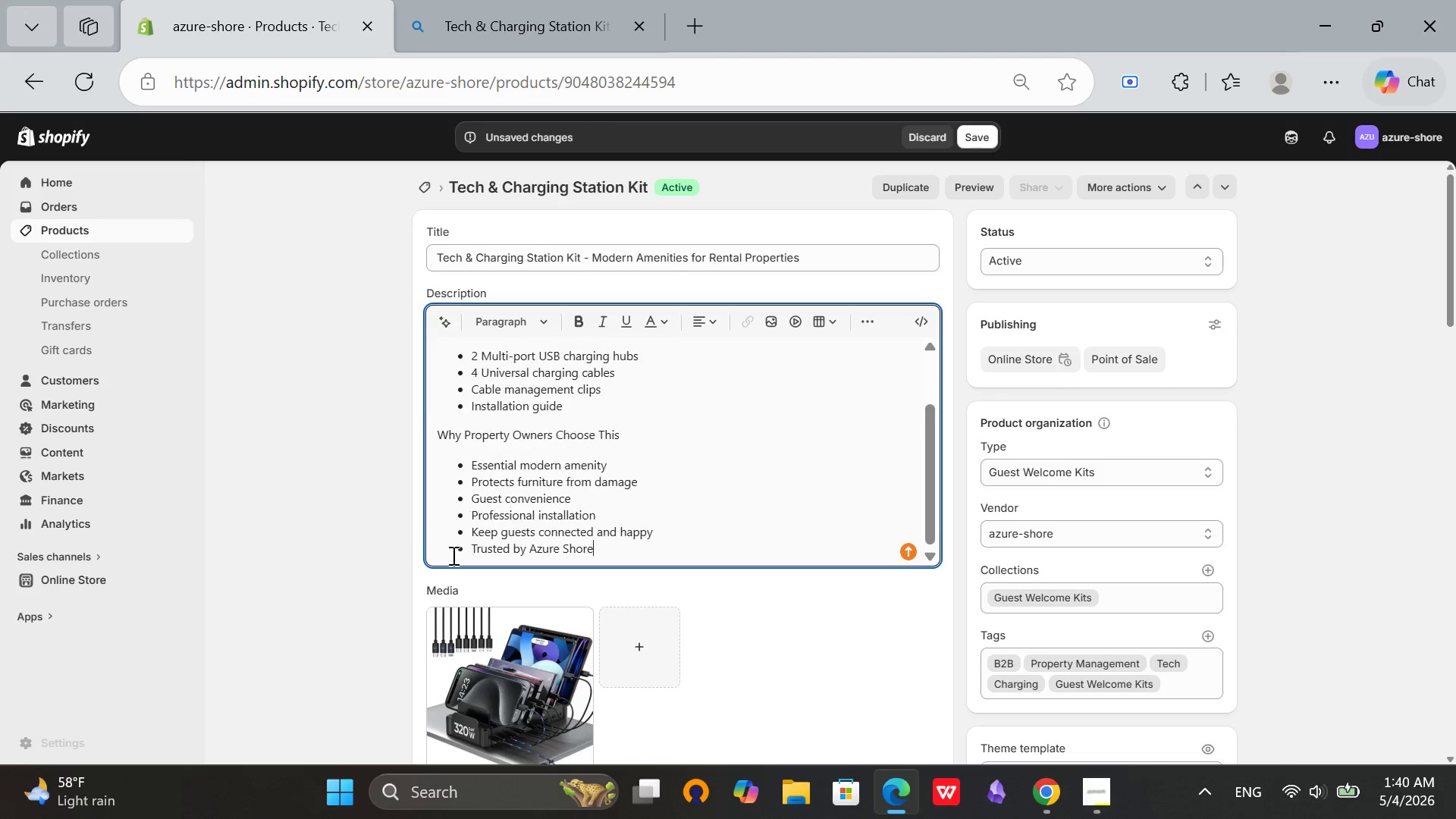 
key(Backspace)
 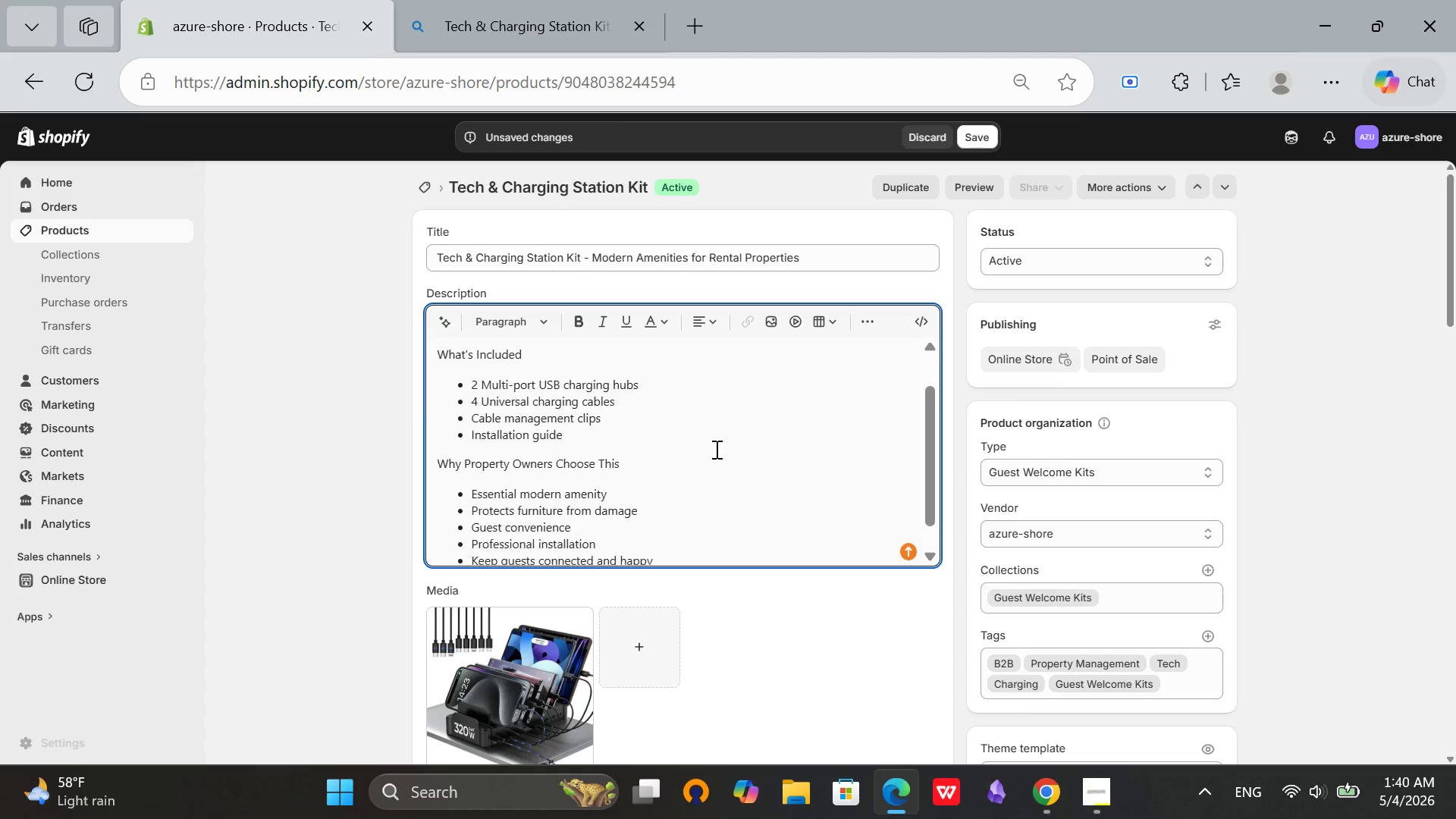 
scroll: coordinate [759, 473], scroll_direction: up, amount: 11.0
 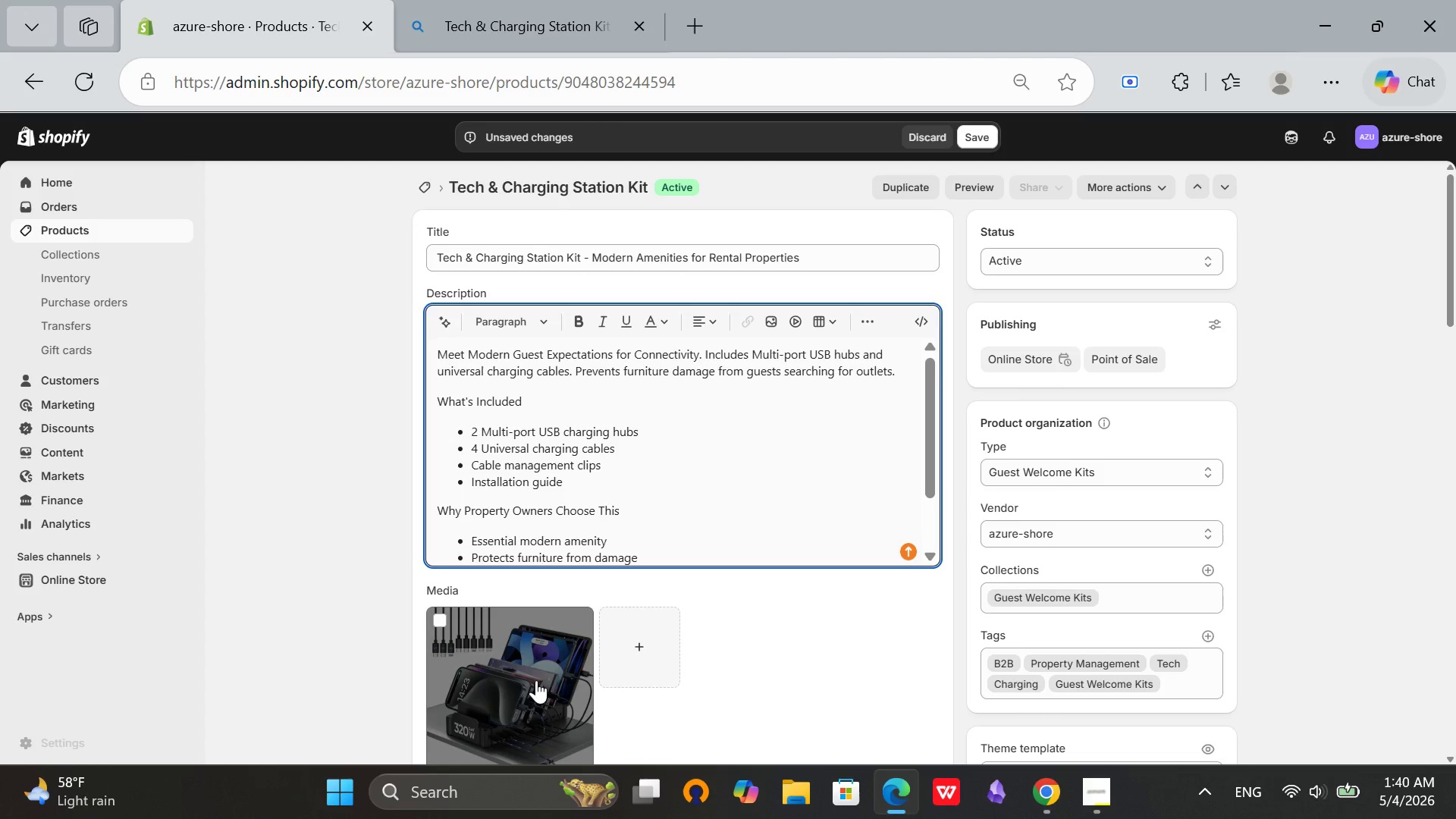 
left_click([536, 677])
 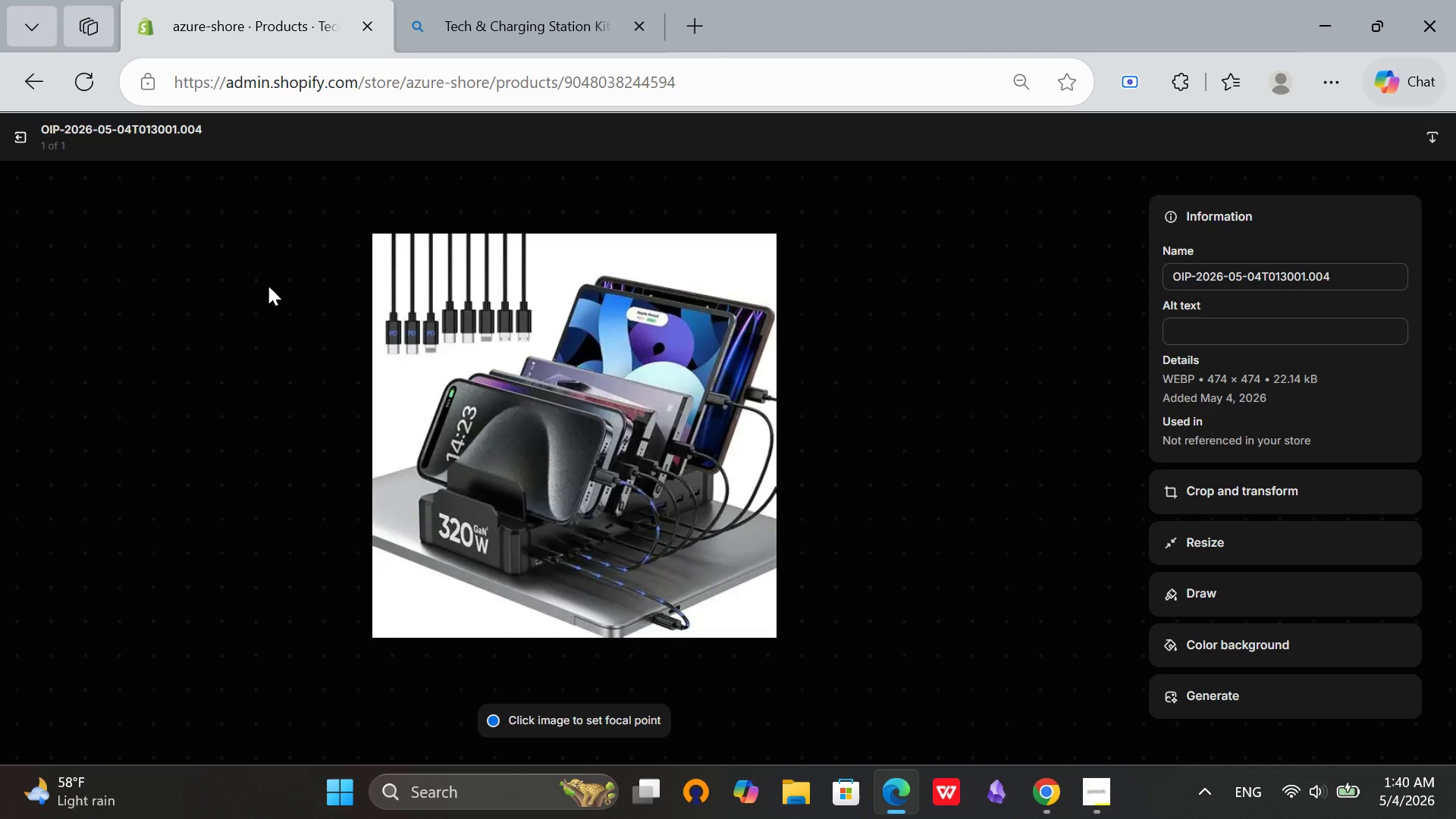 
wait(11.42)
 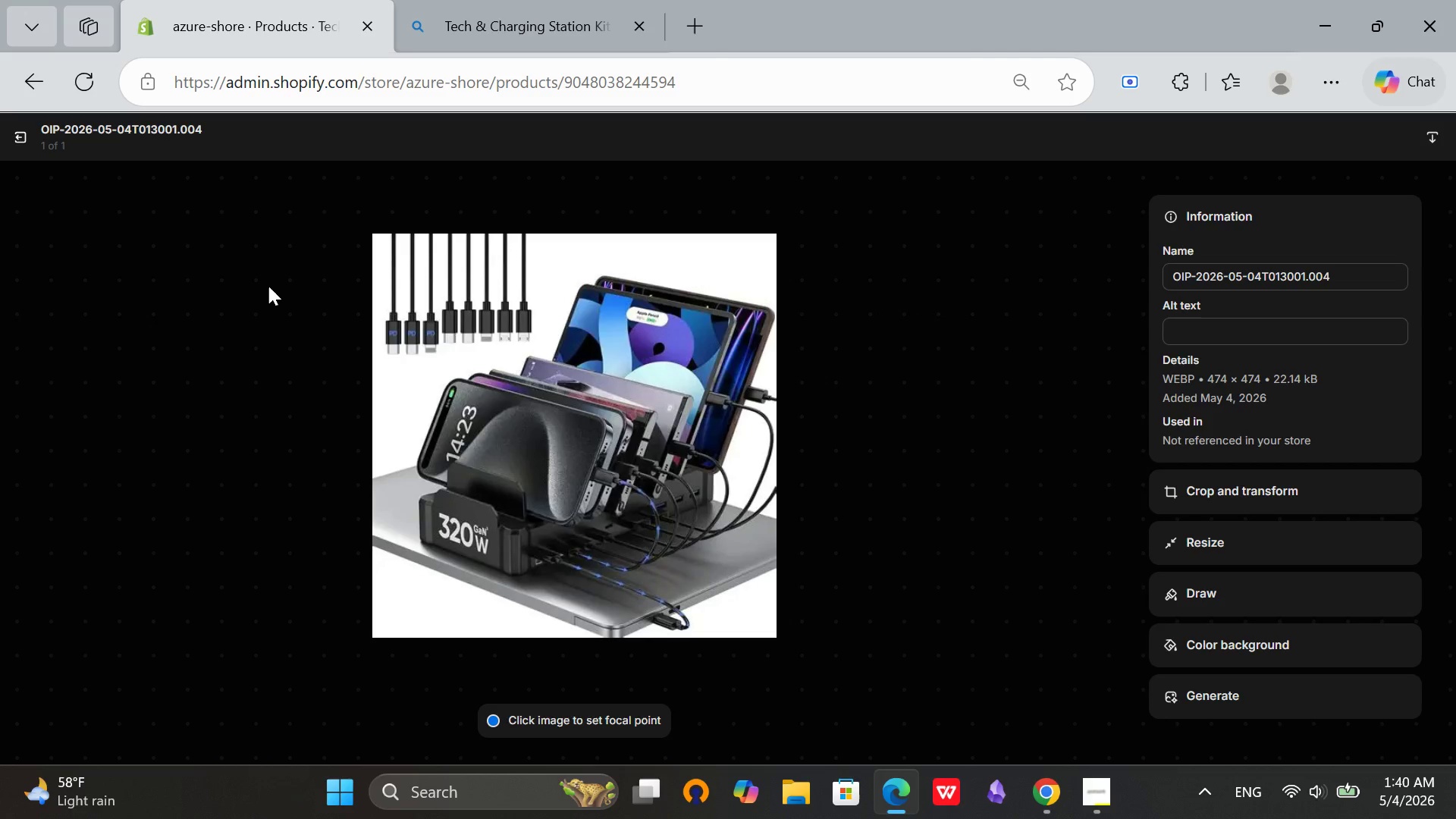 
left_click([1193, 330])
 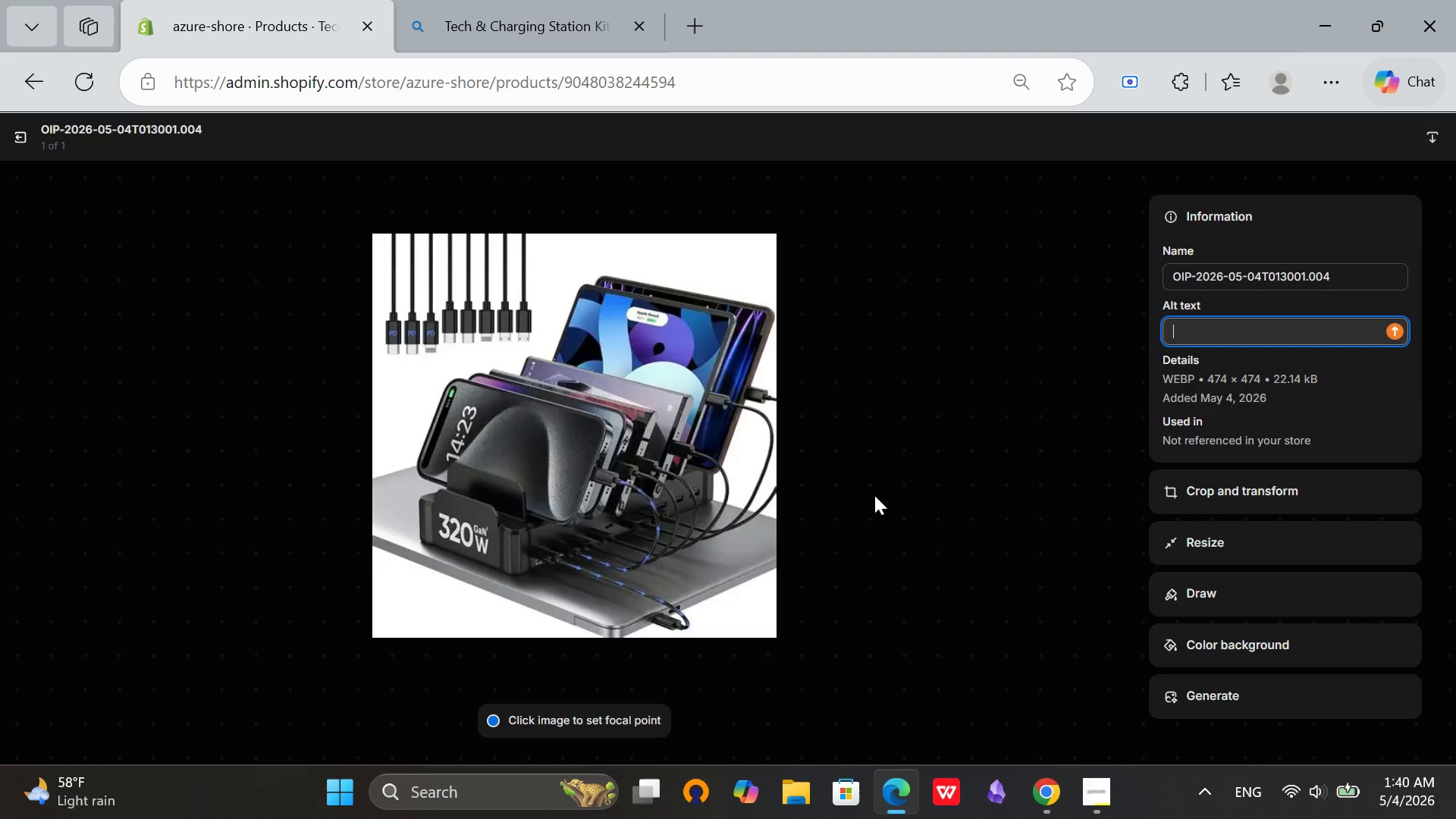 
type(Tecj)
key(Backspace)
type(h charging station kit)
 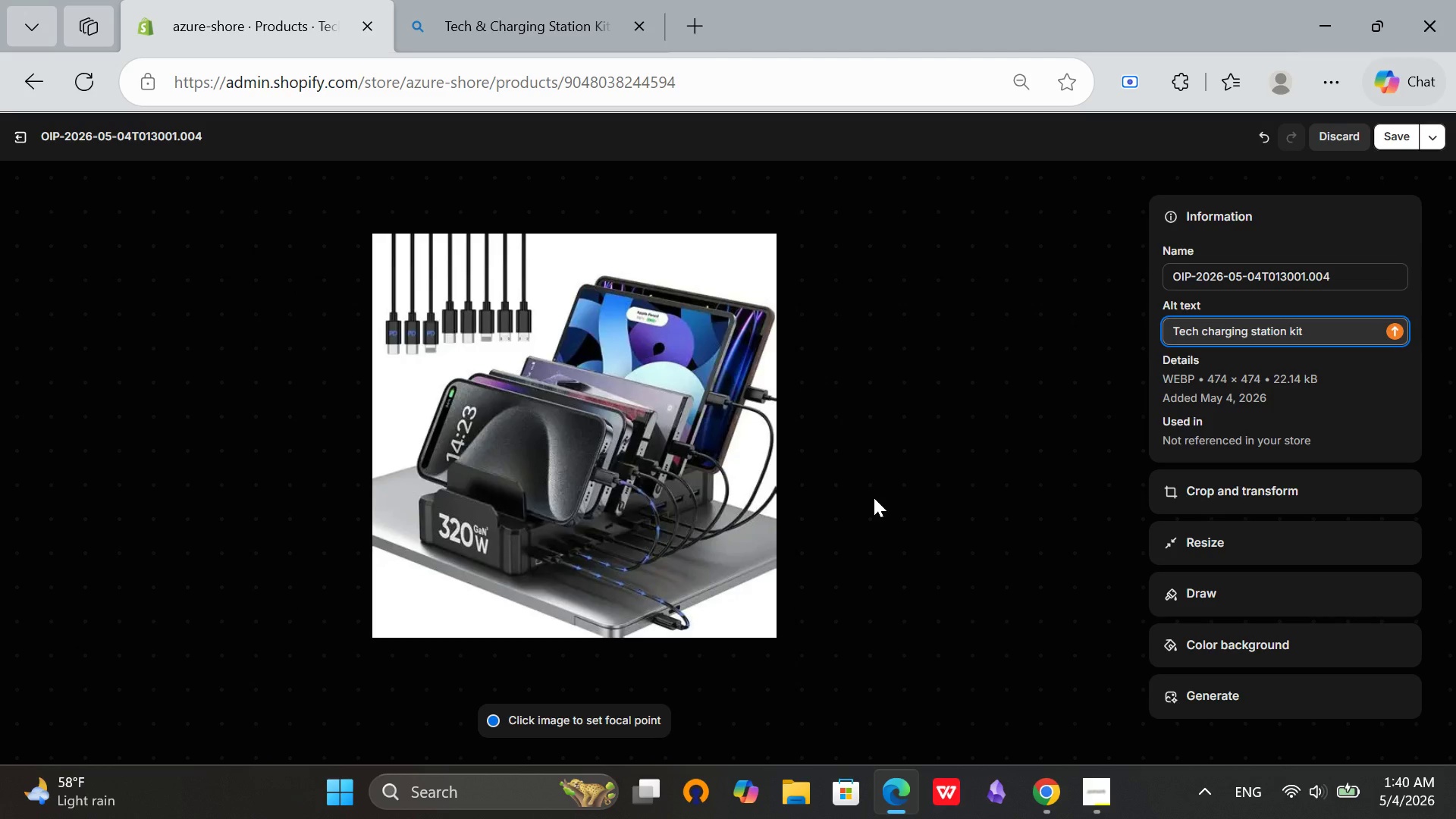 
type( with USB hbs and chargingv)
key(Backspace)
type(b)
key(Backspace)
type(cabes on desk)
 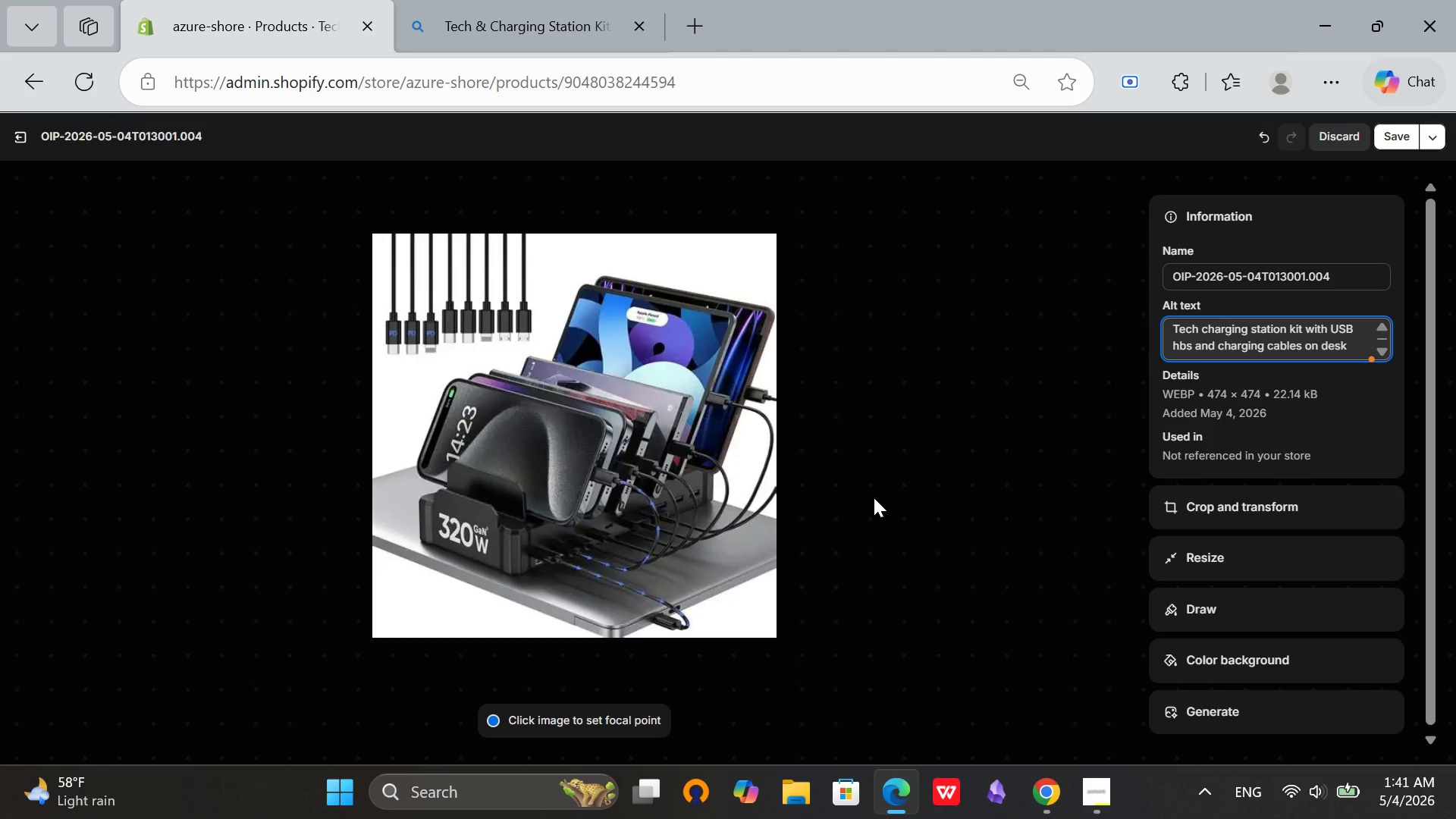 
hold_key(key=L, duration=0.33)
 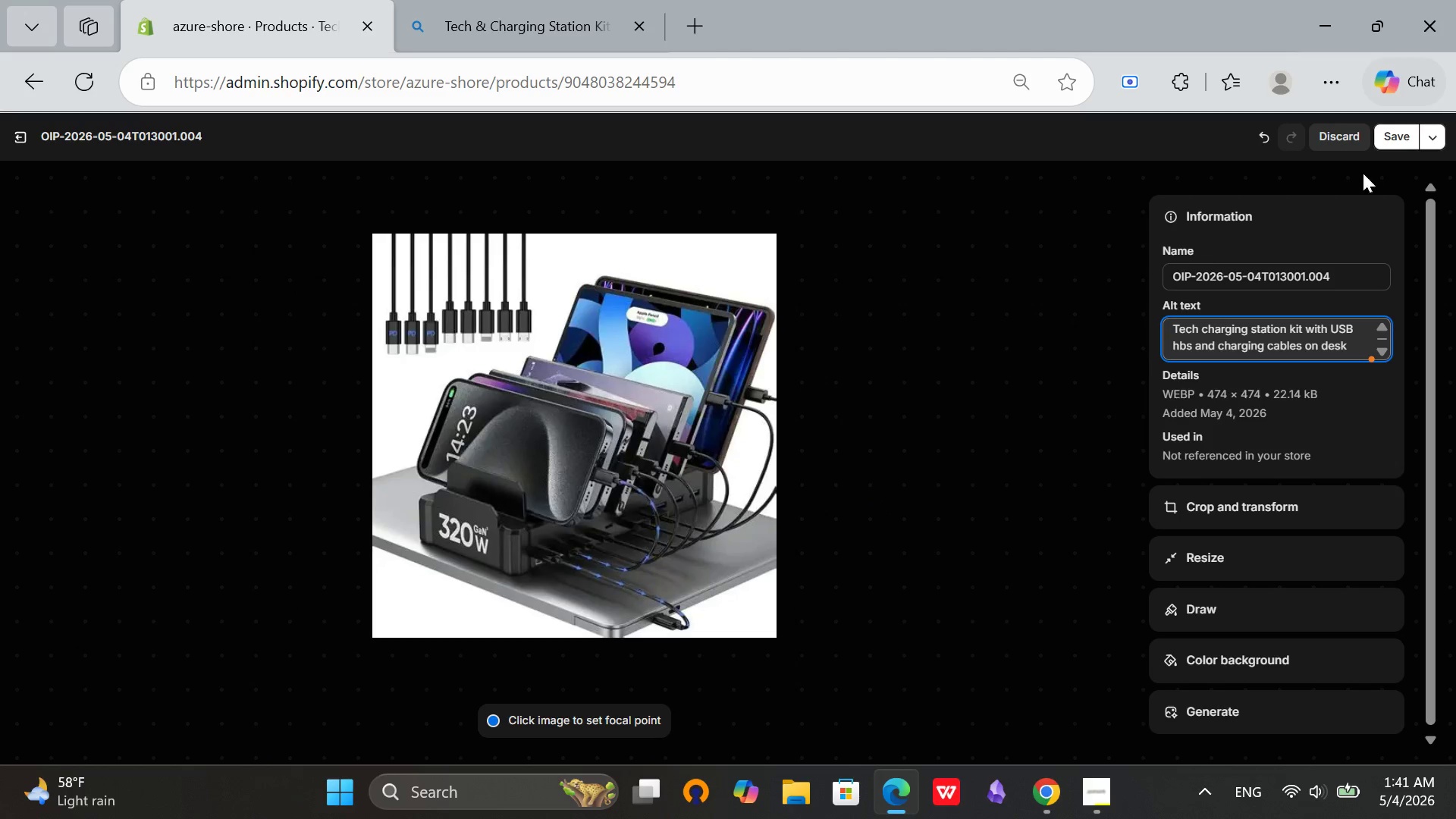 
left_click([1401, 125])
 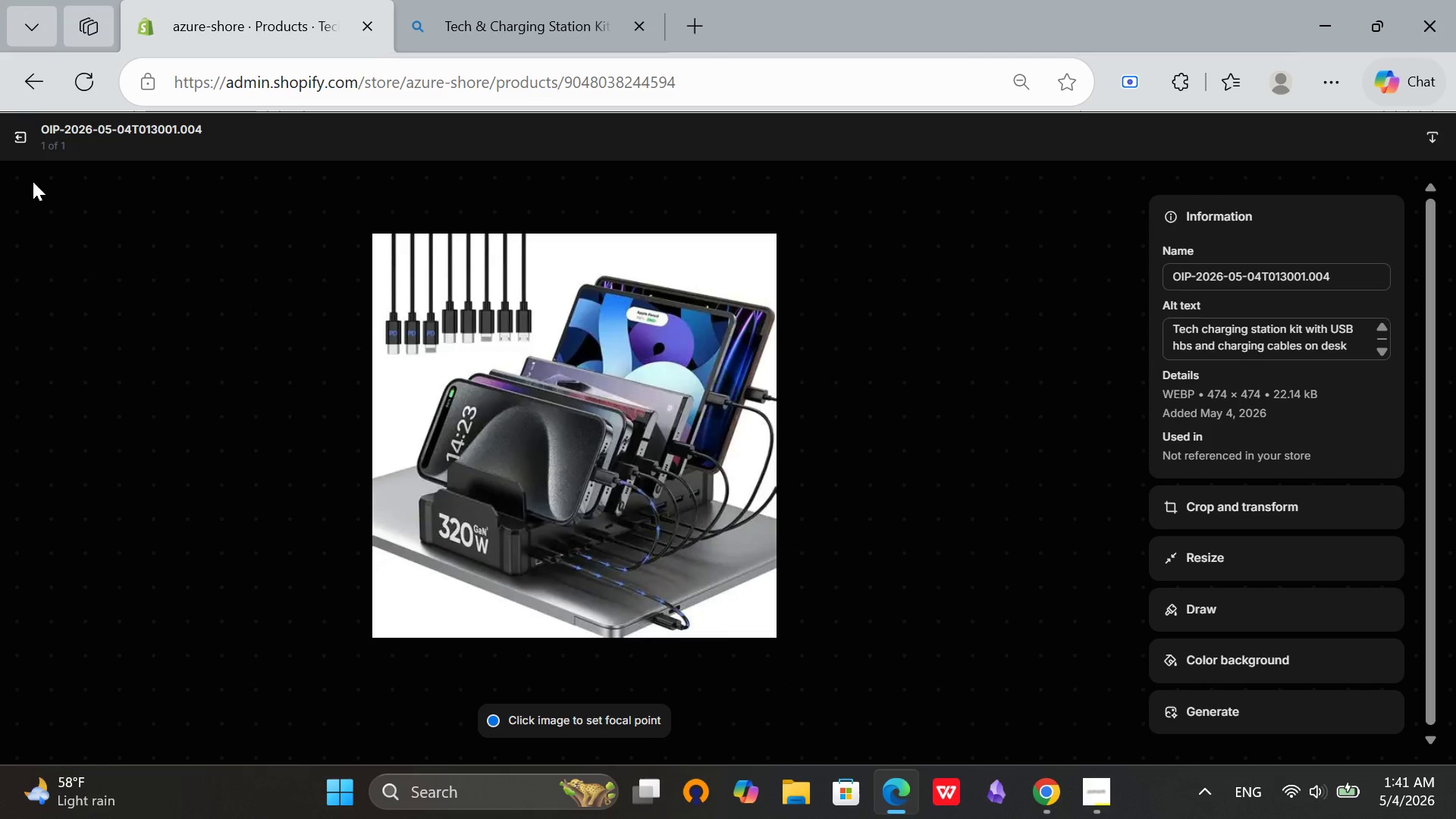 
left_click([20, 144])
 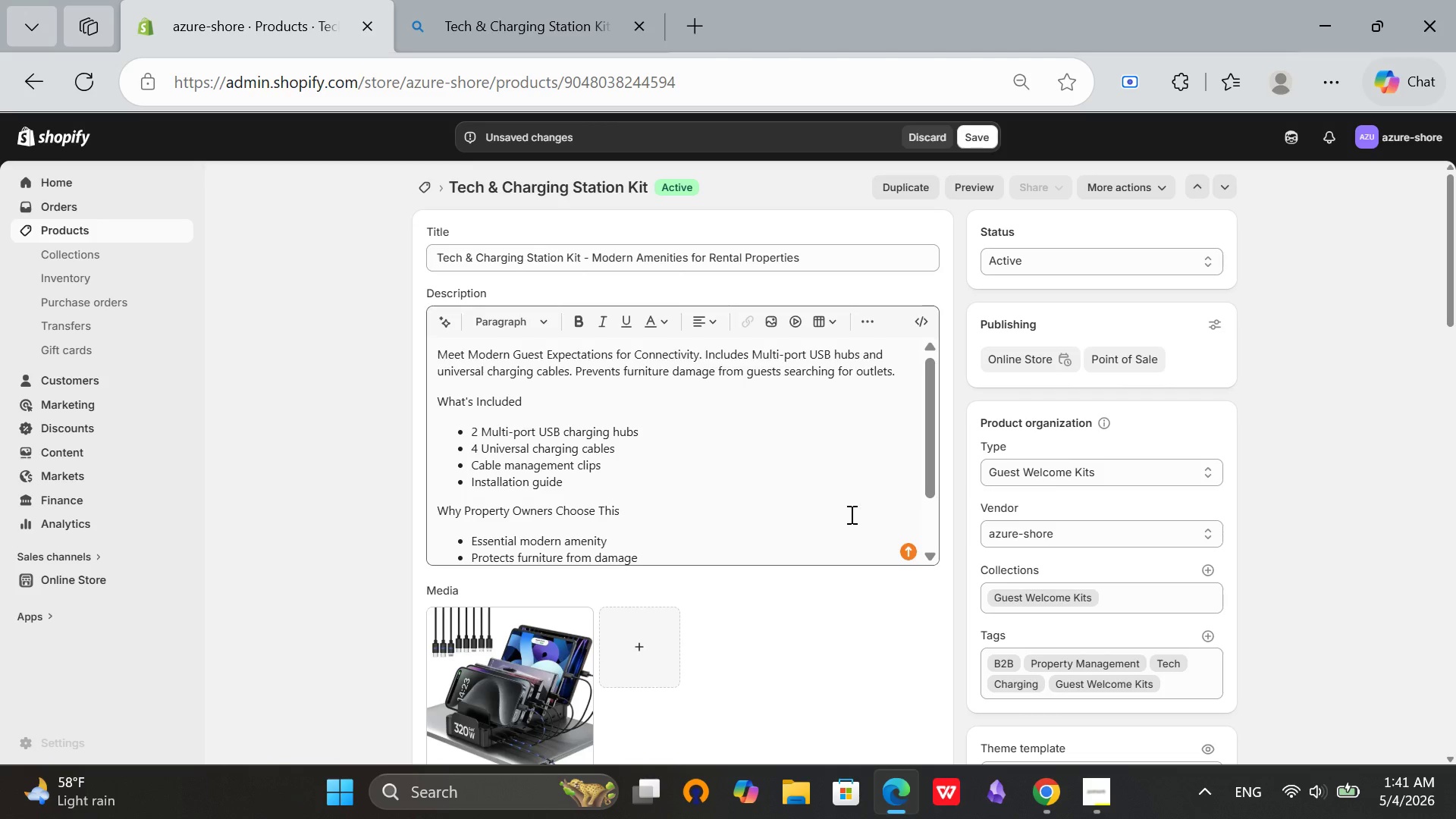 
scroll: coordinate [805, 397], scroll_direction: up, amount: 1.0
 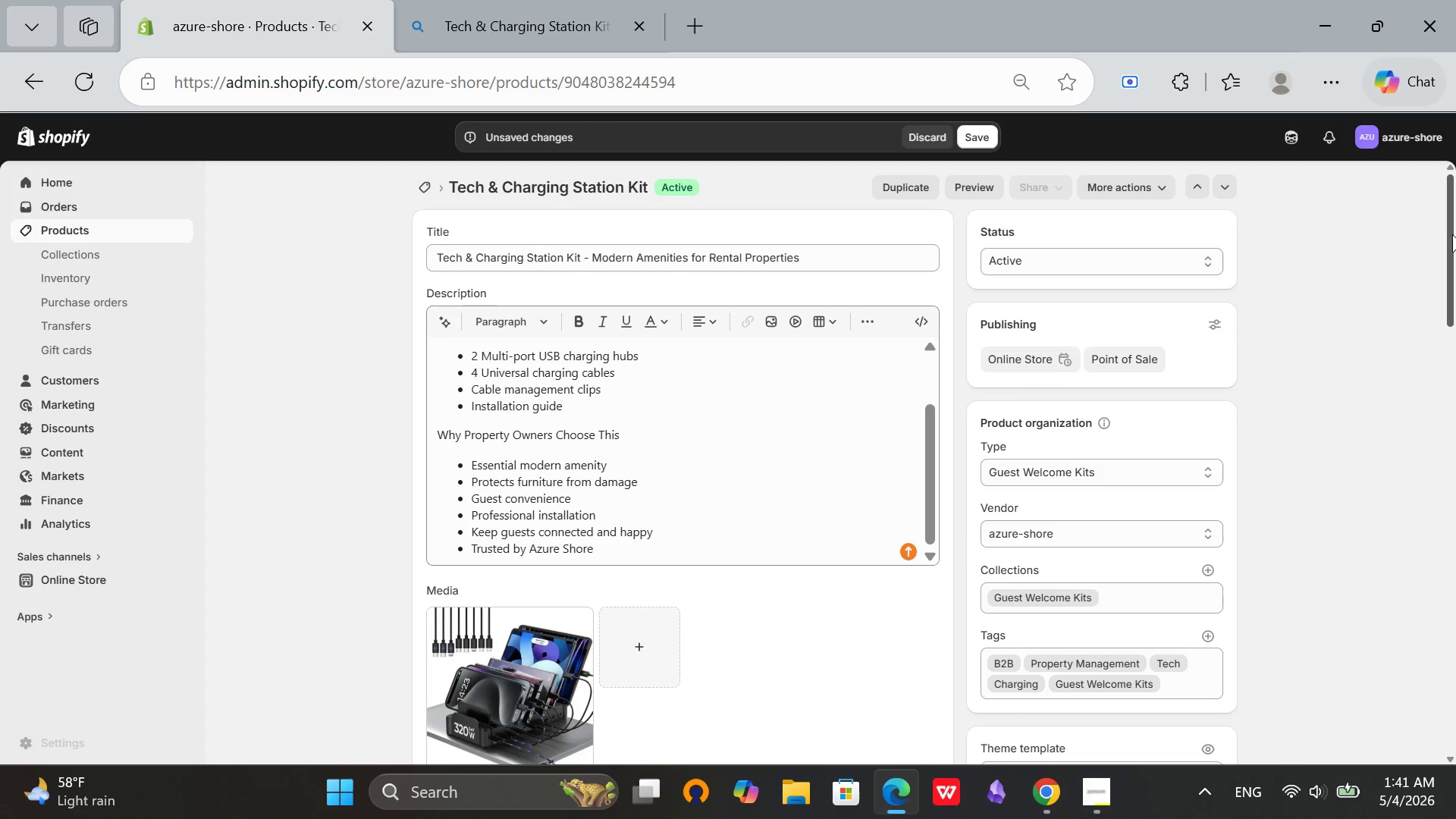 
left_click_drag(start_coordinate=[1455, 224], to_coordinate=[1441, 332])
 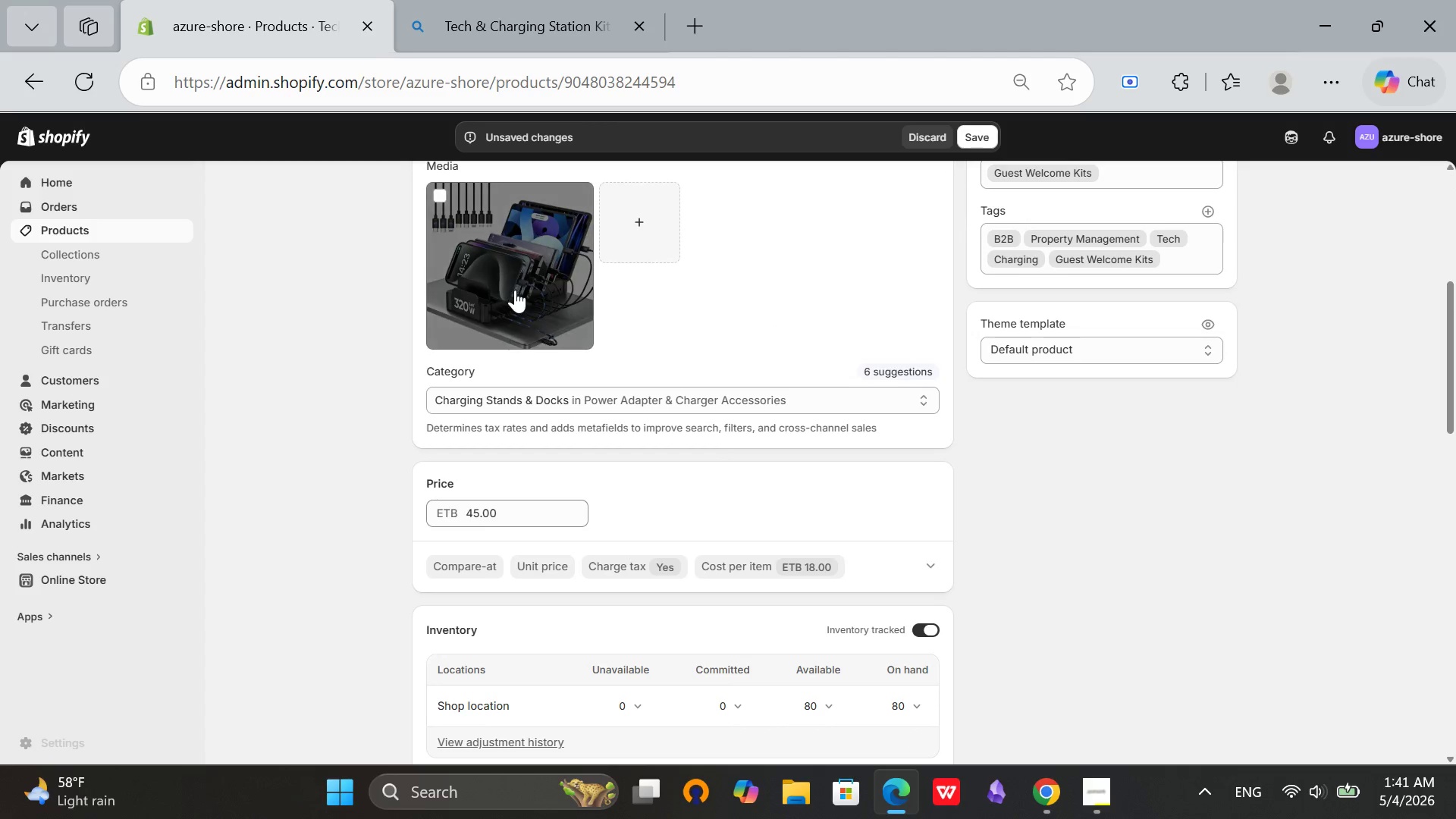 
left_click([515, 290])
 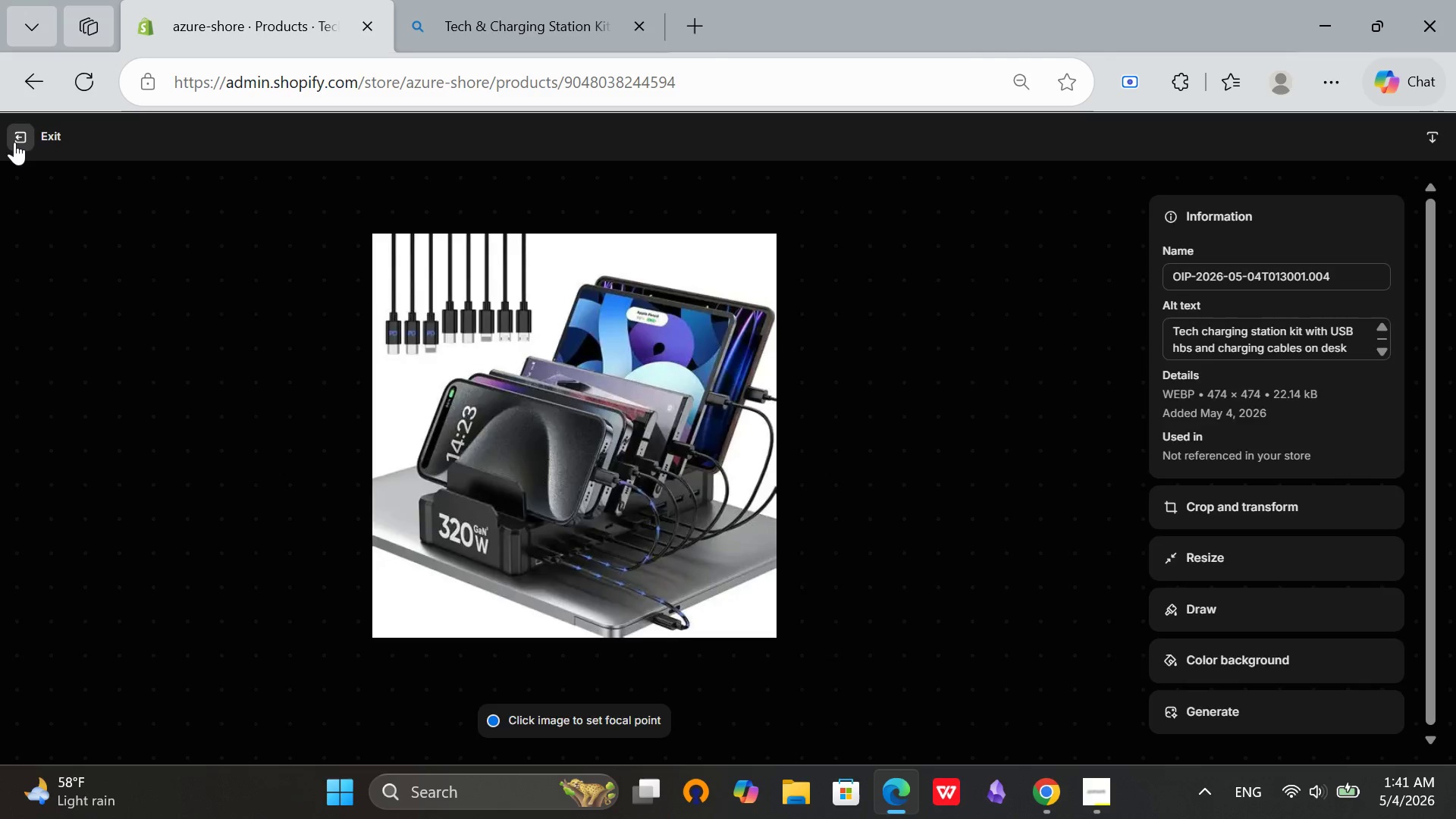 
left_click([17, 143])
 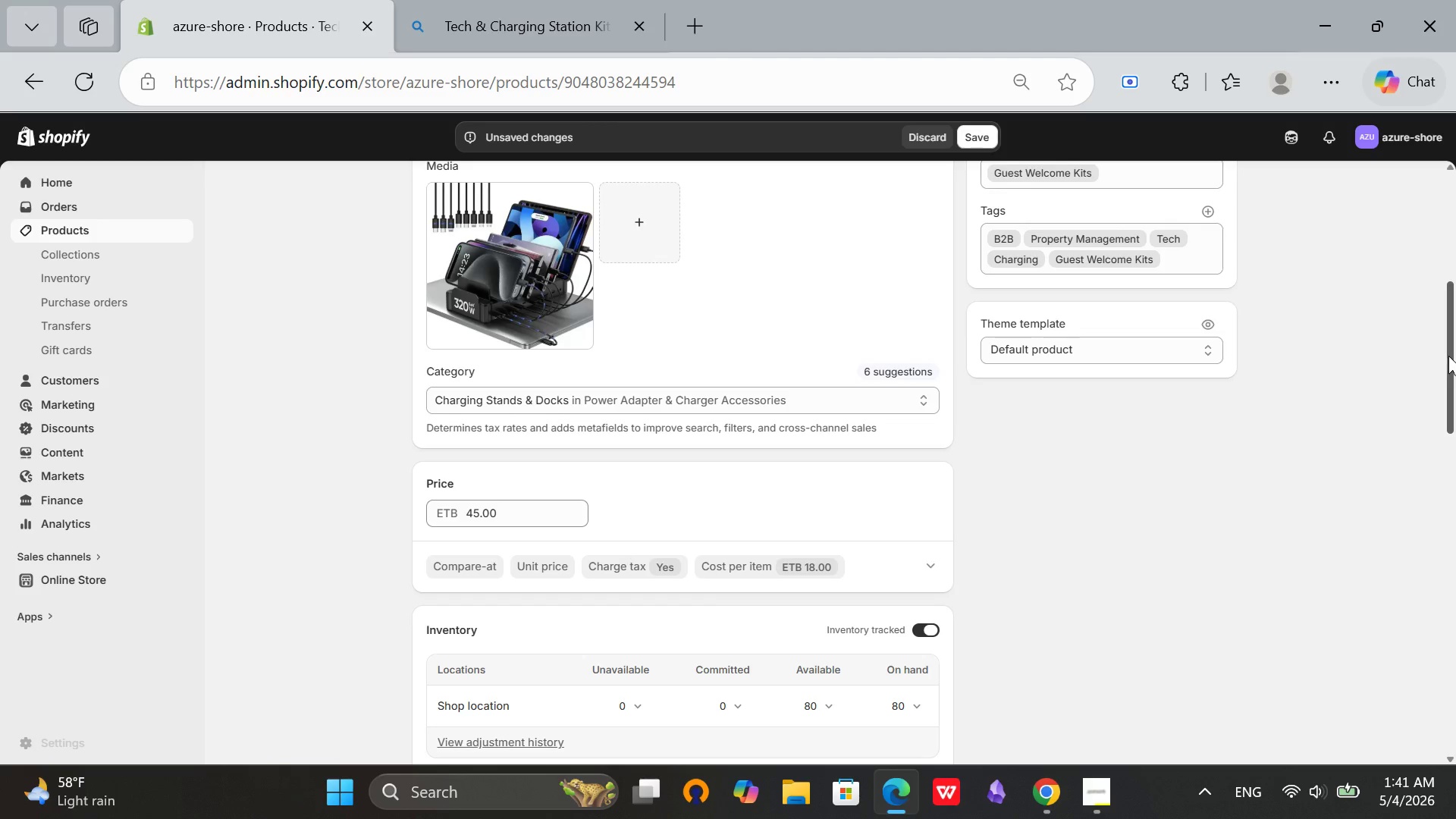 
left_click_drag(start_coordinate=[1448, 356], to_coordinate=[1452, 698])
 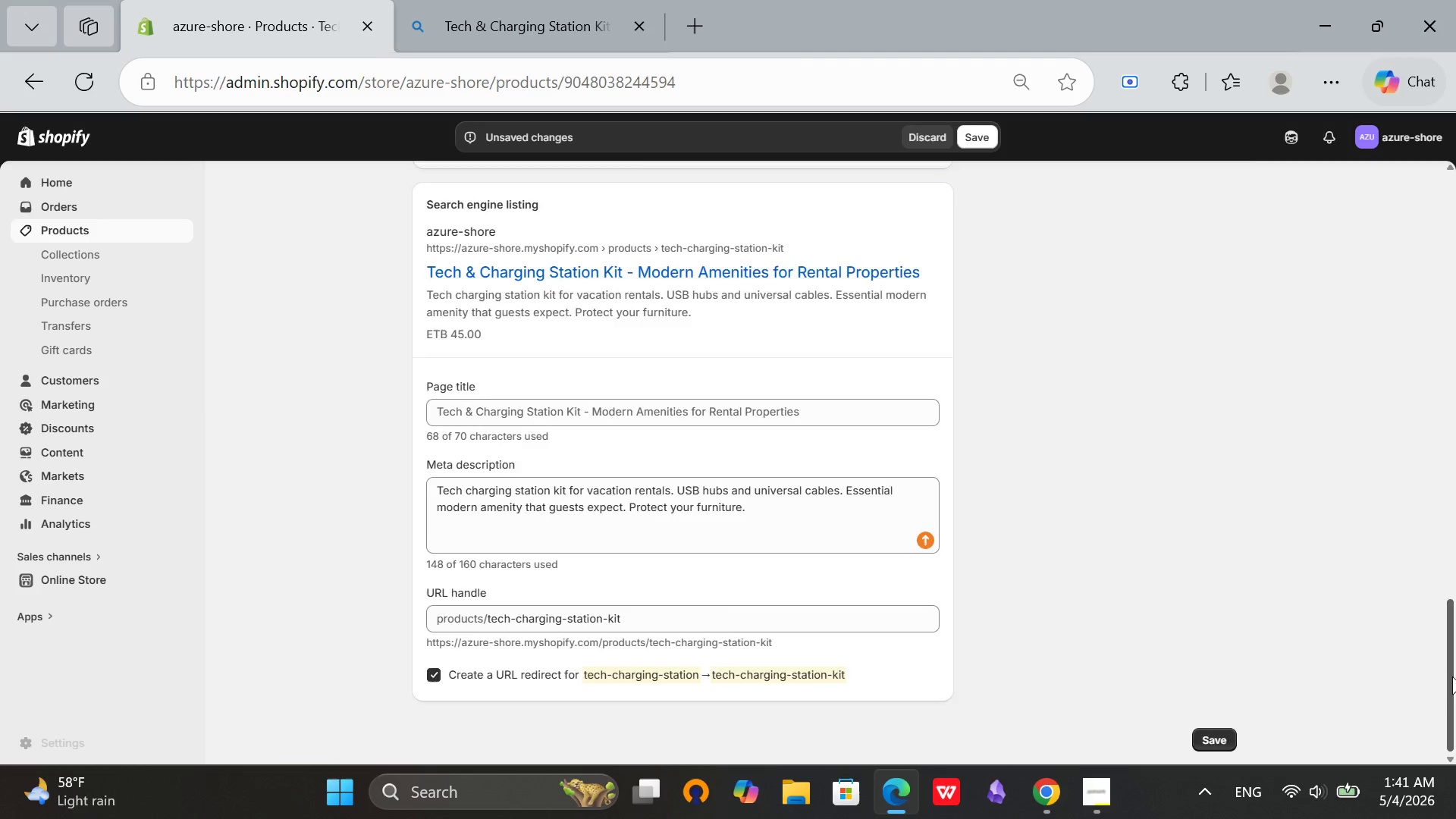 
left_click_drag(start_coordinate=[1454, 677], to_coordinate=[1455, 40])
 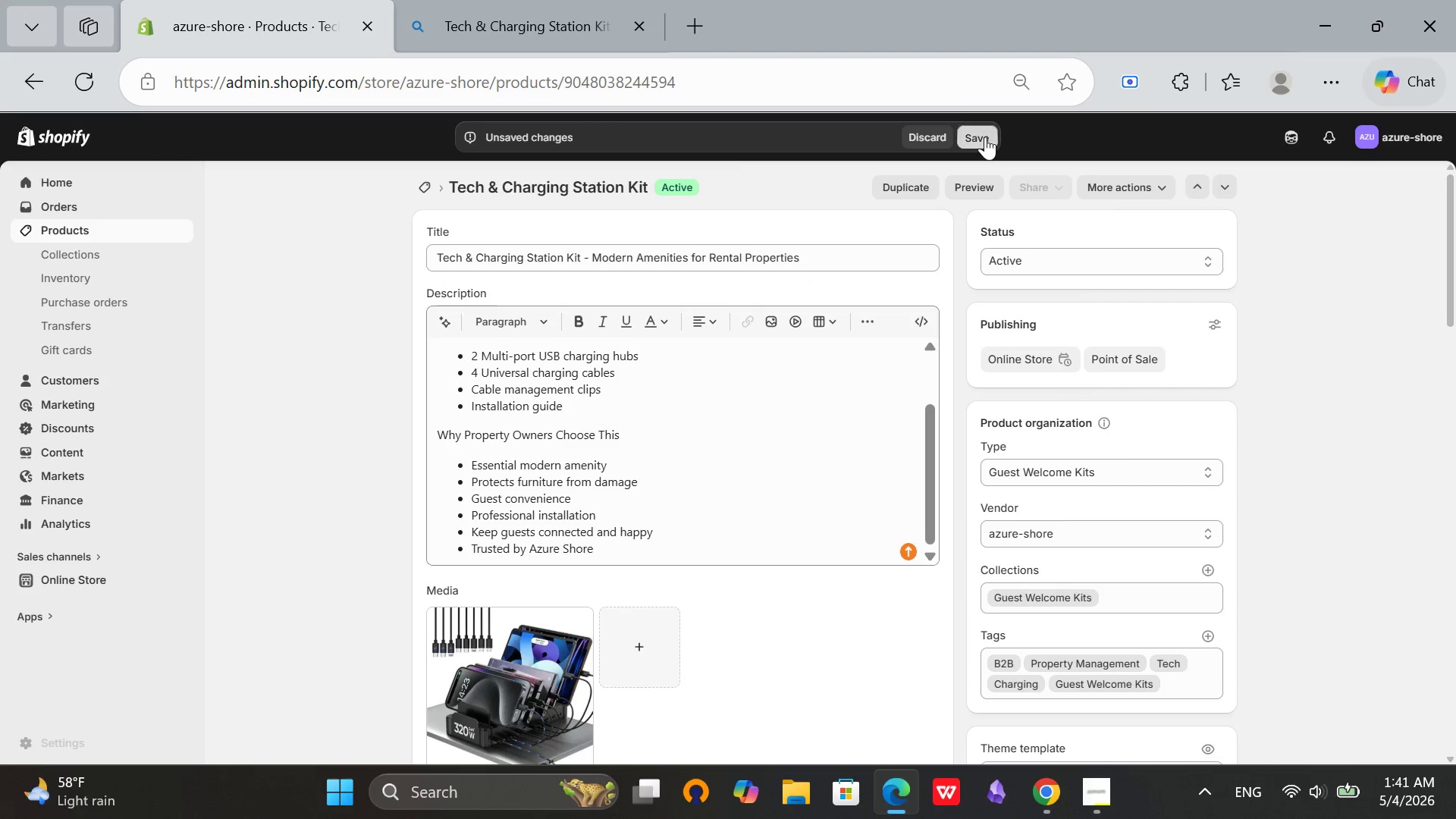 
left_click([985, 136])
 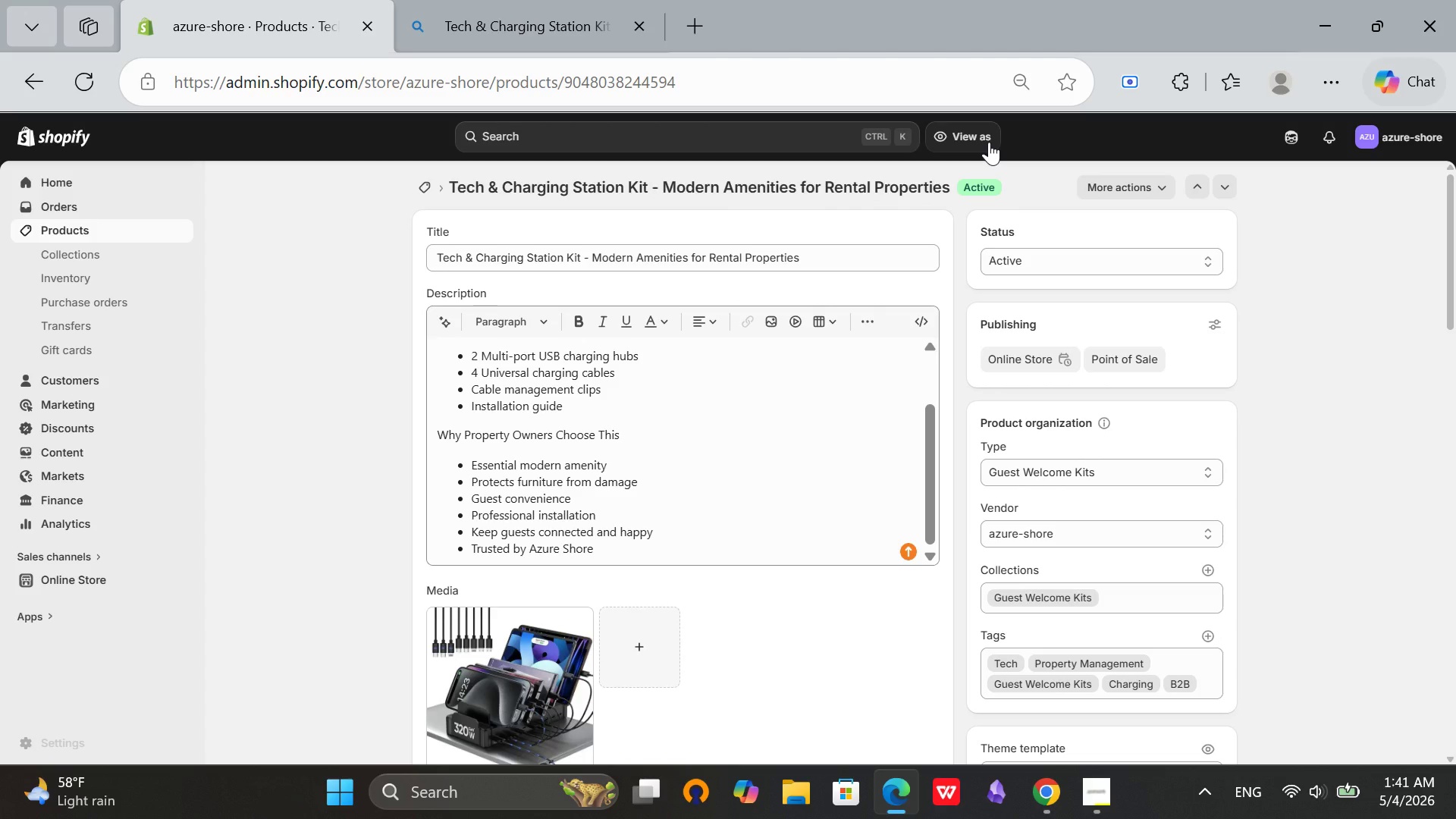 
wait(18.0)
 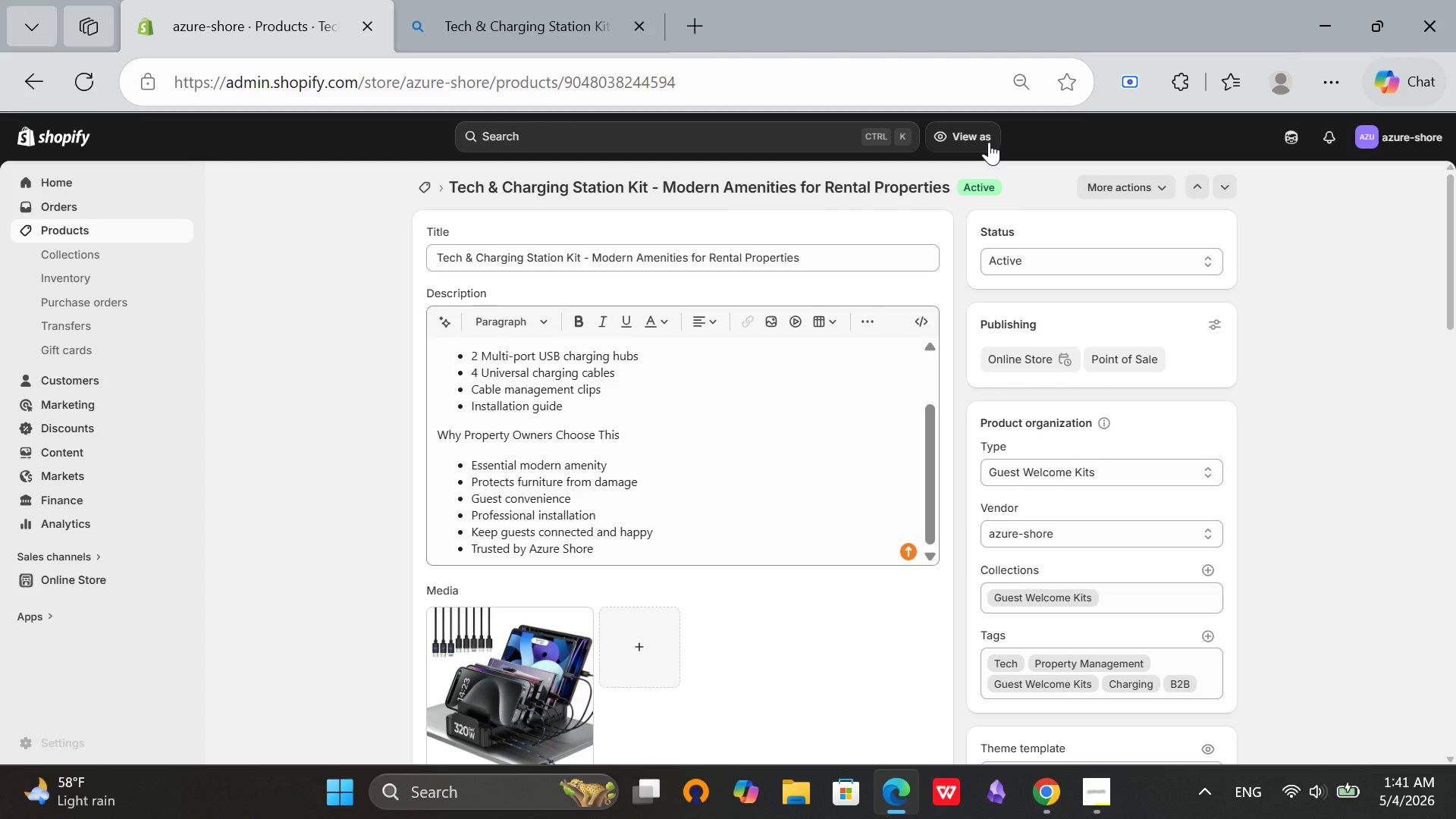 
left_click_drag(start_coordinate=[927, 442], to_coordinate=[913, 304])
 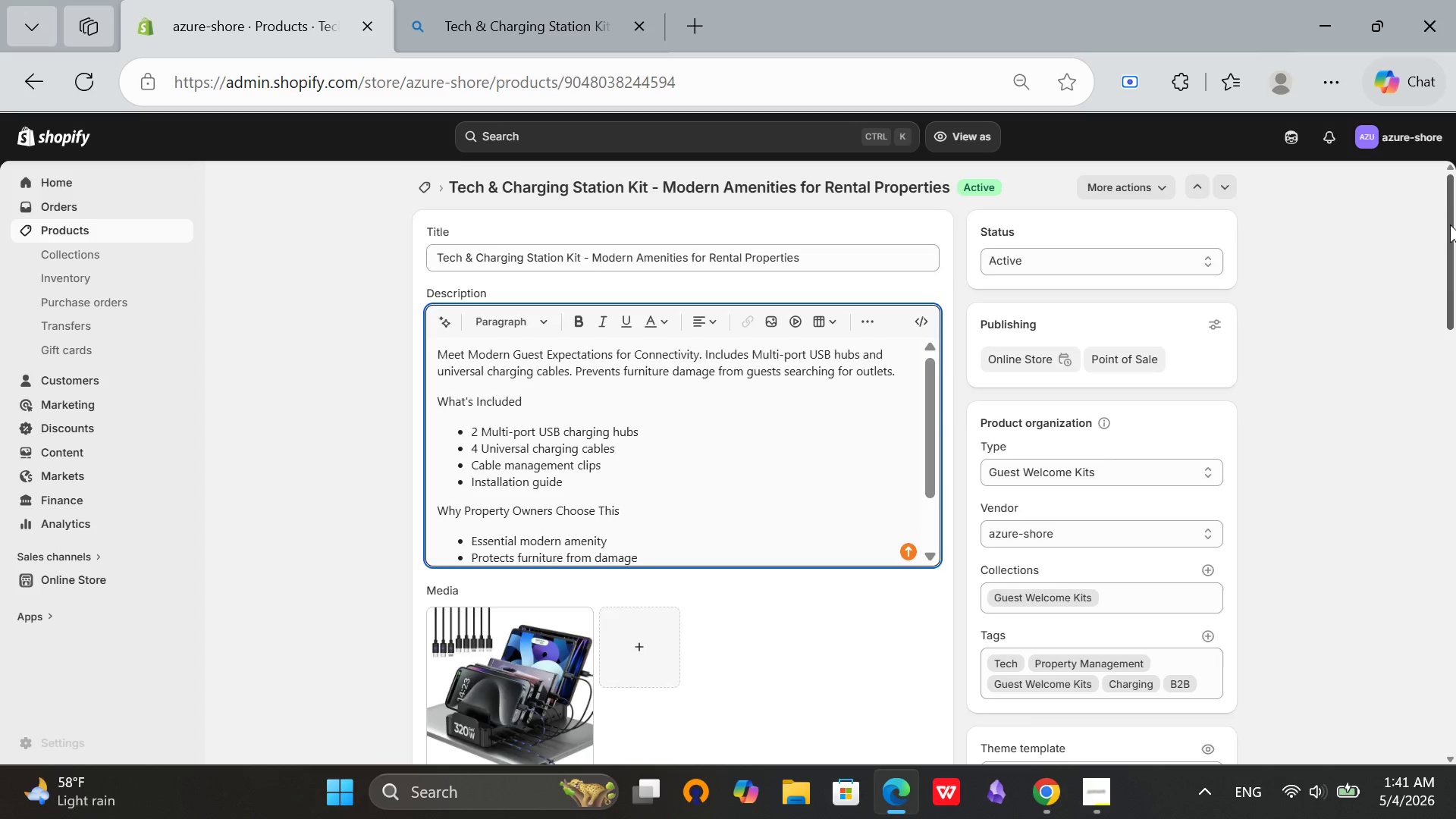 
left_click_drag(start_coordinate=[1450, 223], to_coordinate=[1434, 497])
 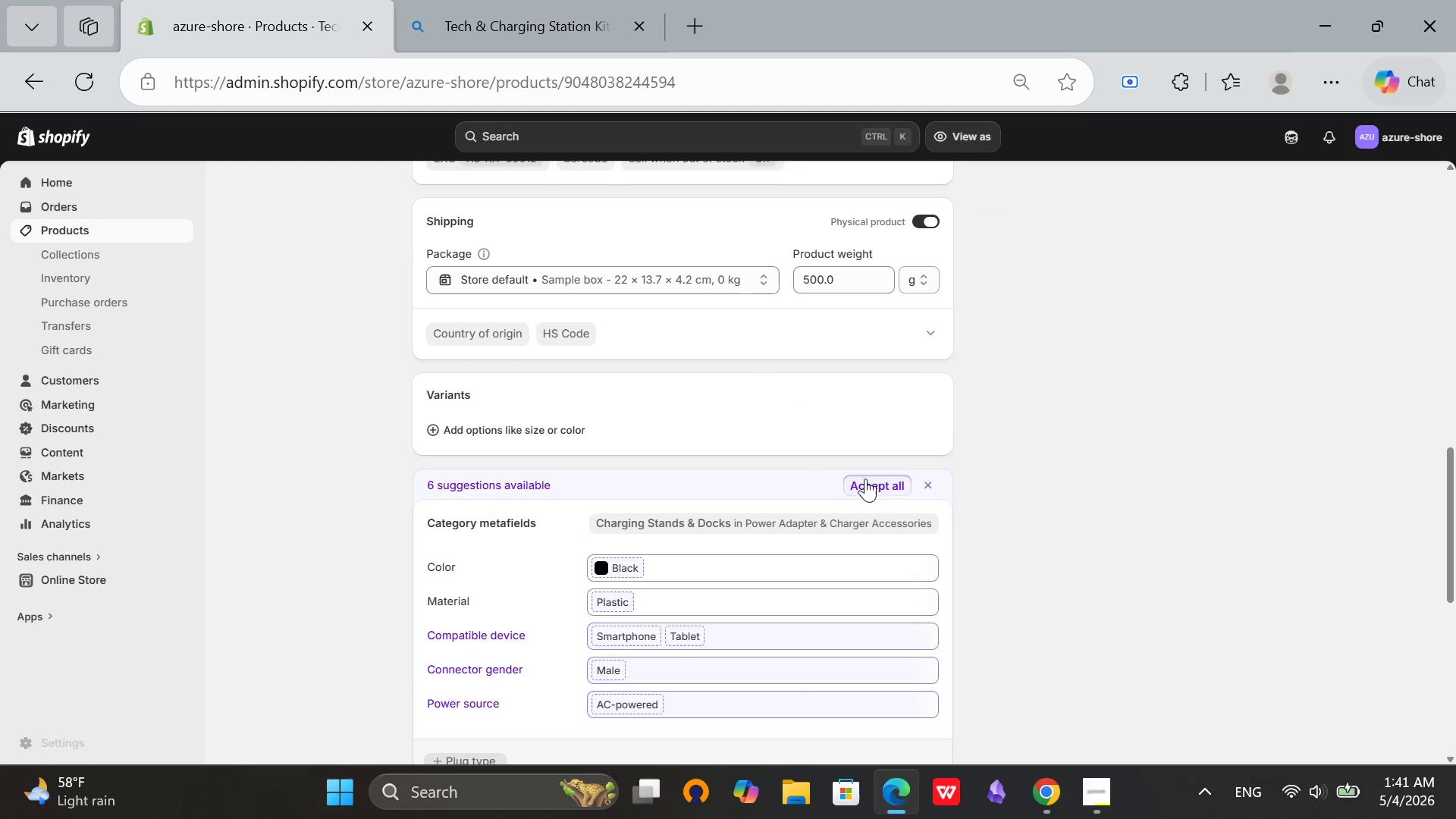 
left_click([865, 479])
 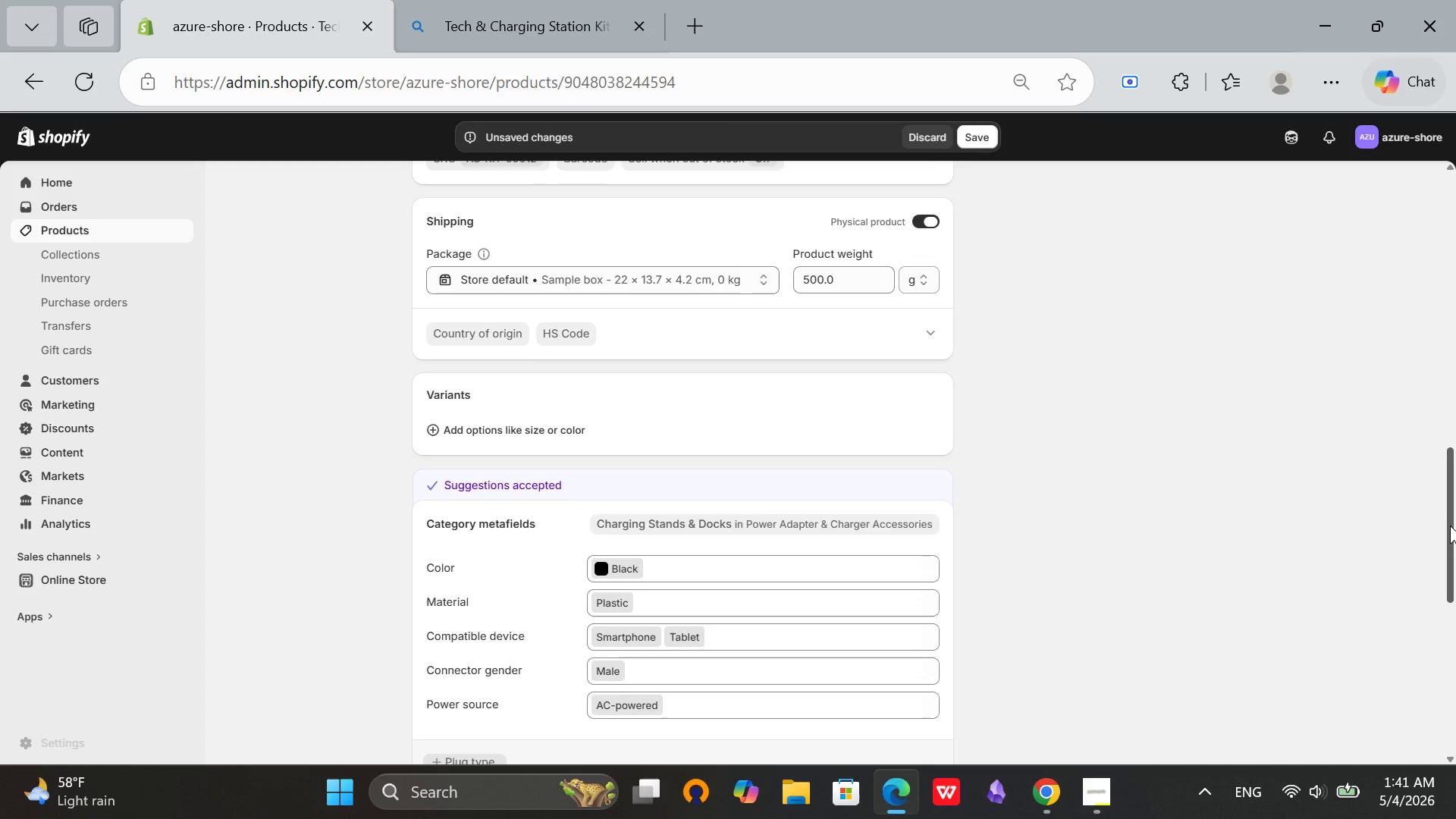 
left_click_drag(start_coordinate=[1450, 526], to_coordinate=[1422, 150])
 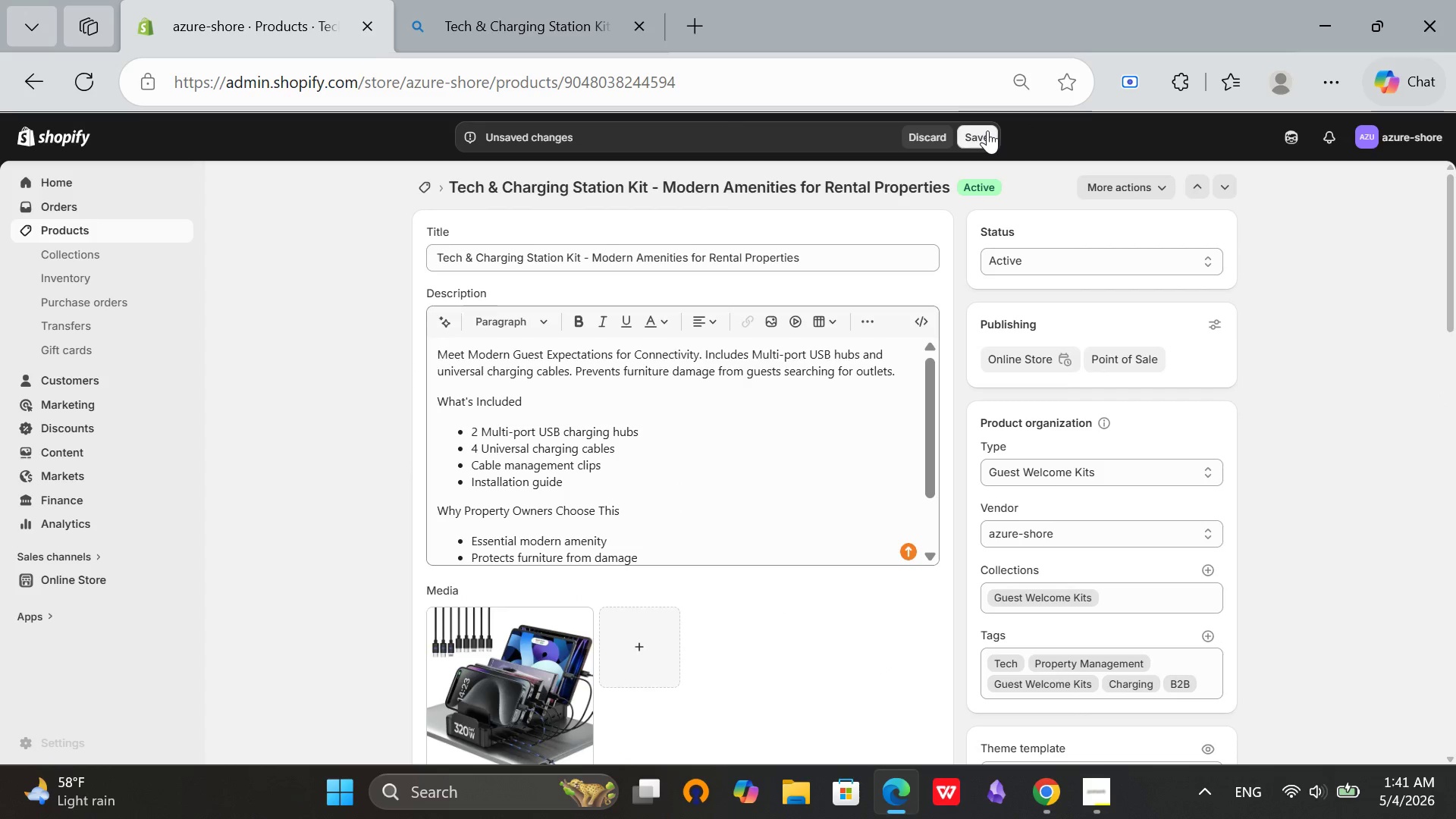 
left_click([987, 130])
 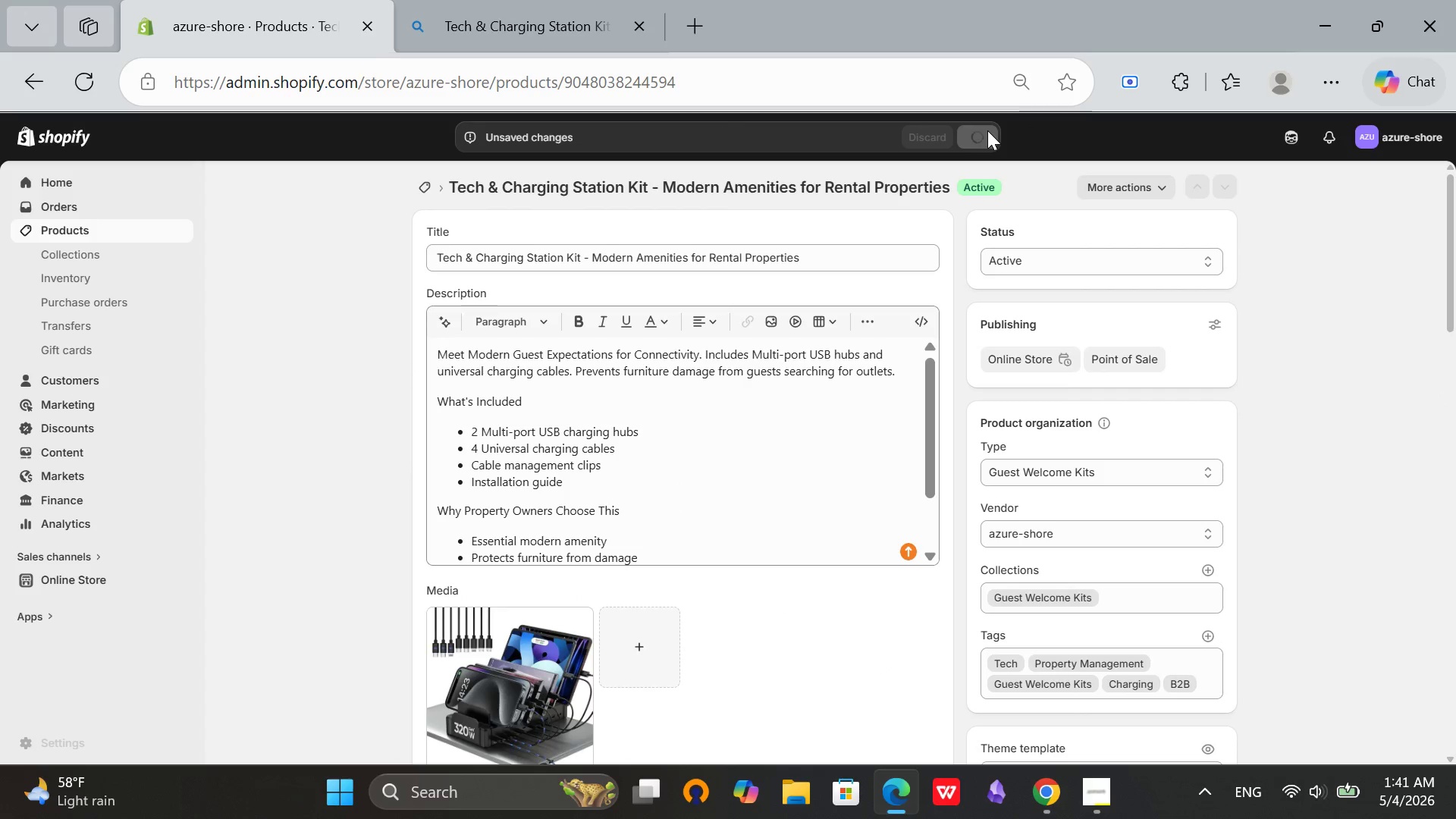 
wait(8.5)
 